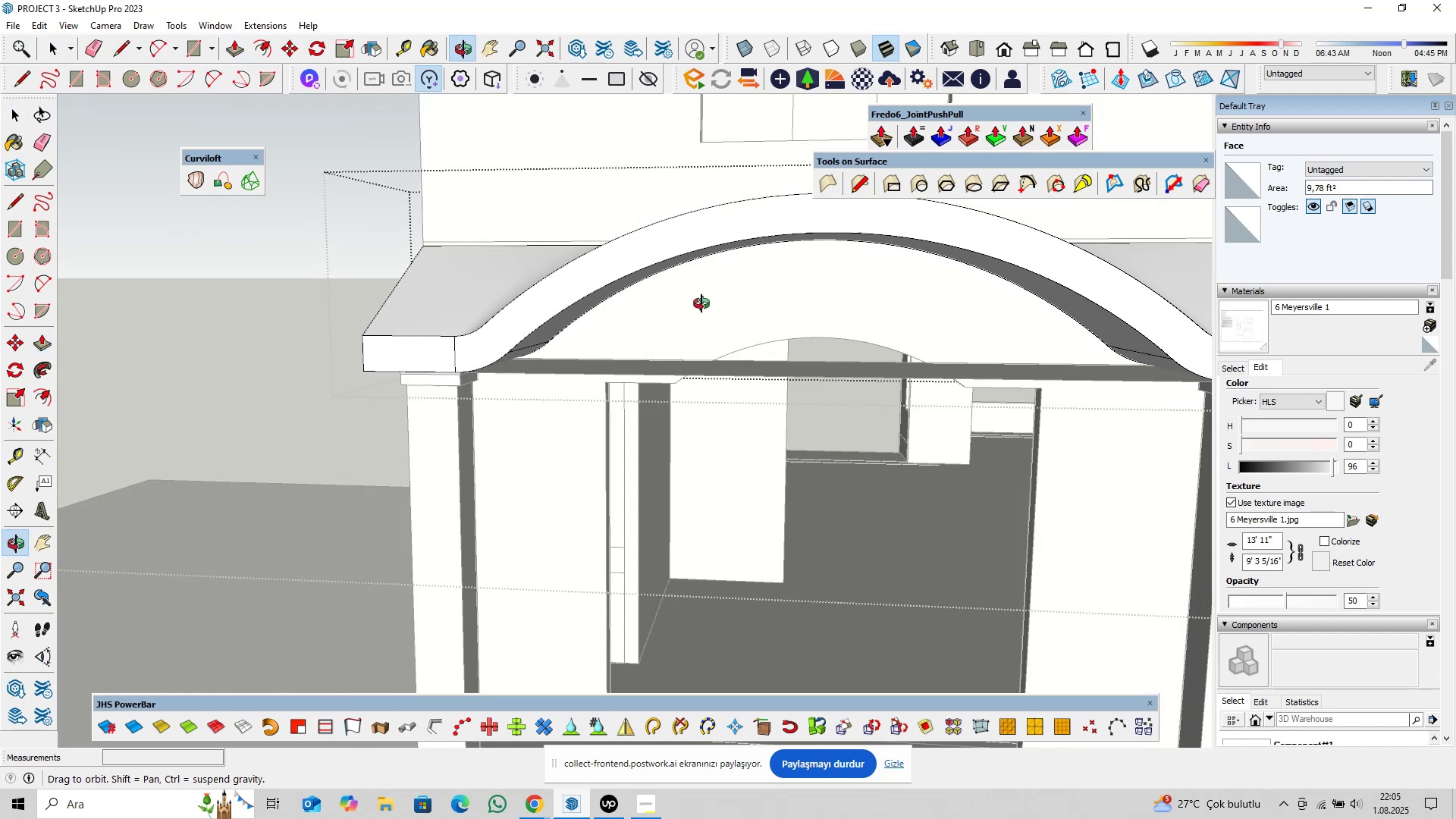 
hold_key(key=ShiftLeft, duration=0.36)
 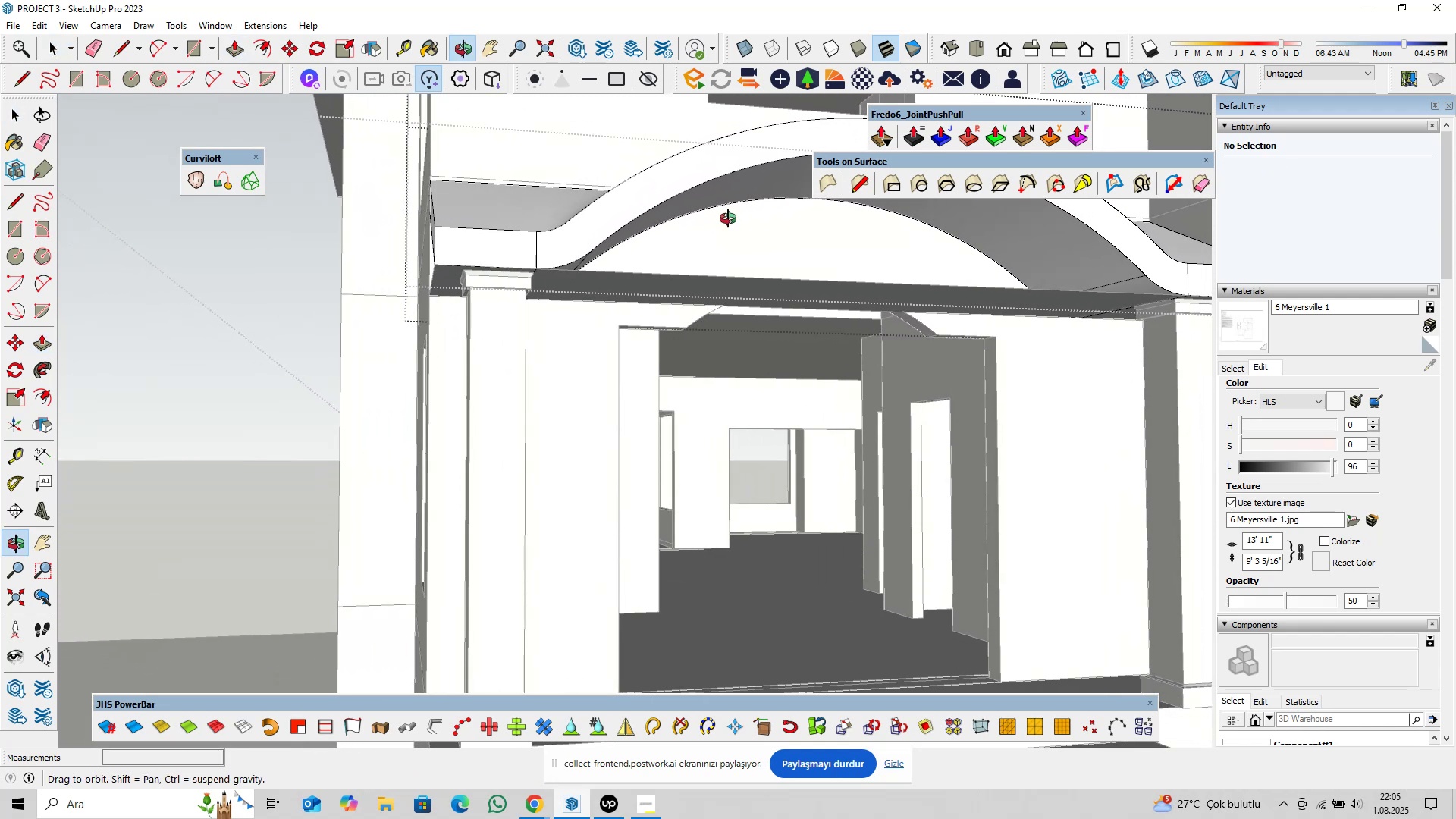 
wait(6.21)
 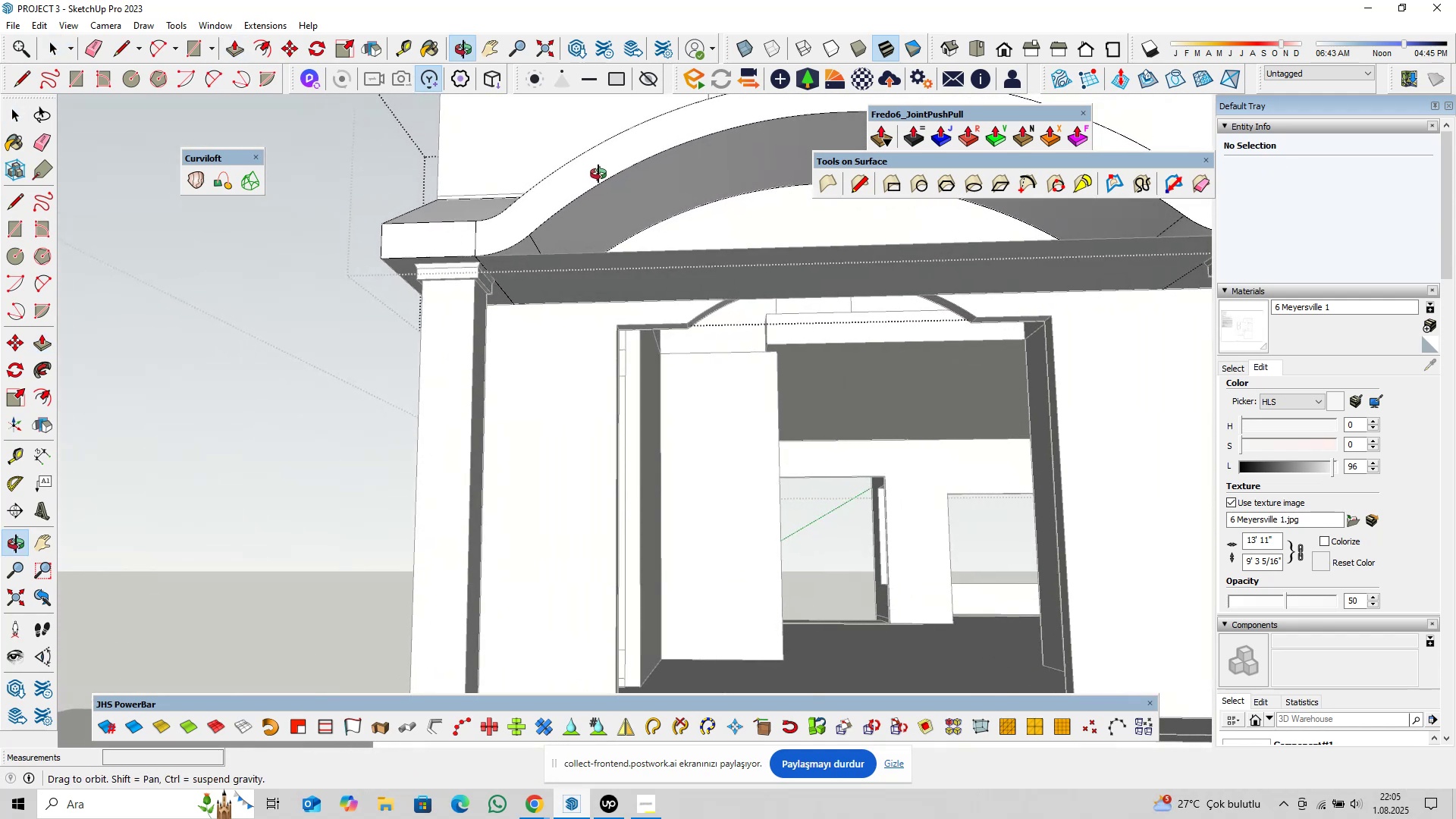 
hold_key(key=ShiftLeft, duration=0.71)
 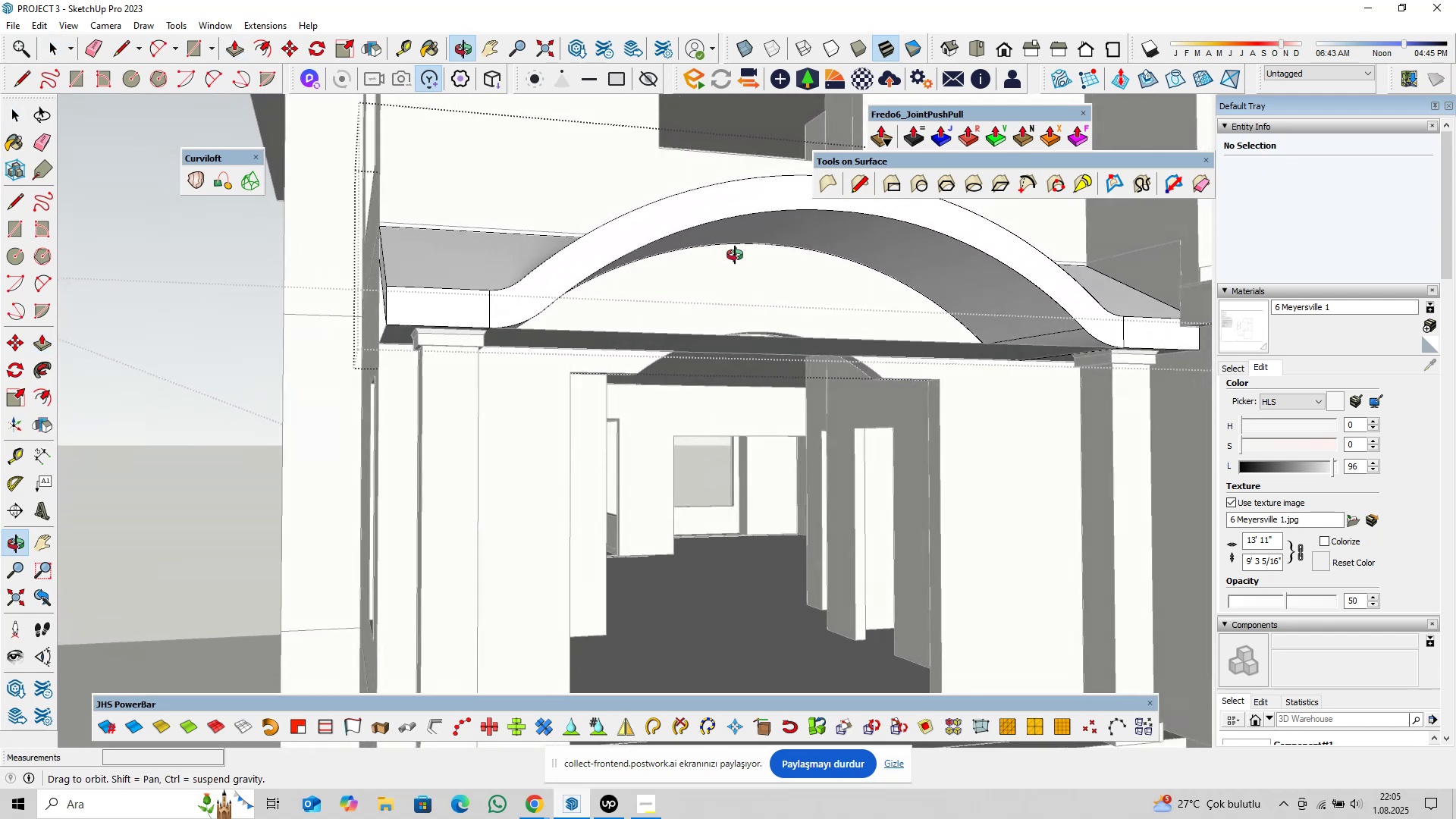 
hold_key(key=ShiftLeft, duration=0.77)
 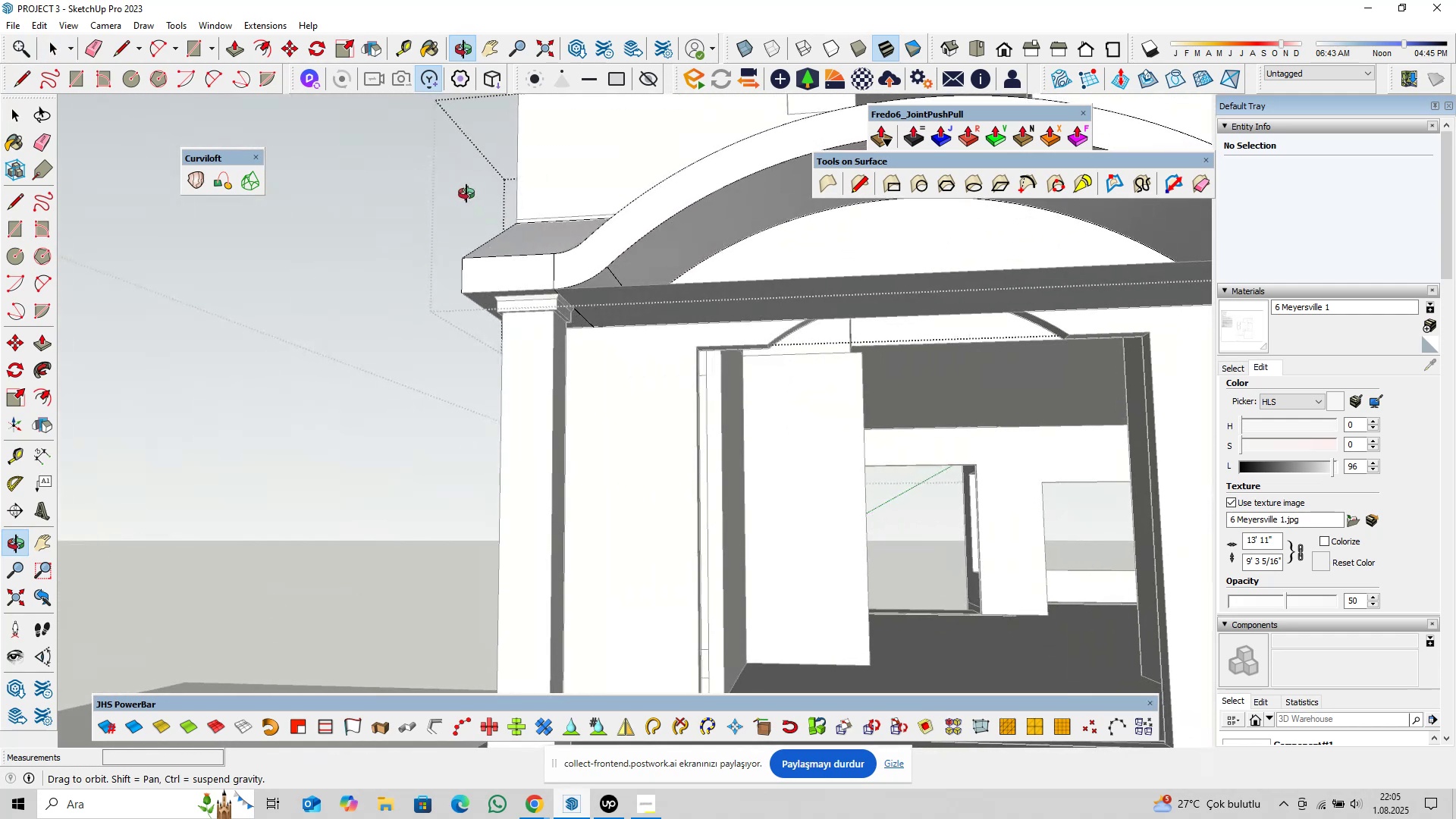 
scroll: coordinate [566, 341], scroll_direction: down, amount: 12.0
 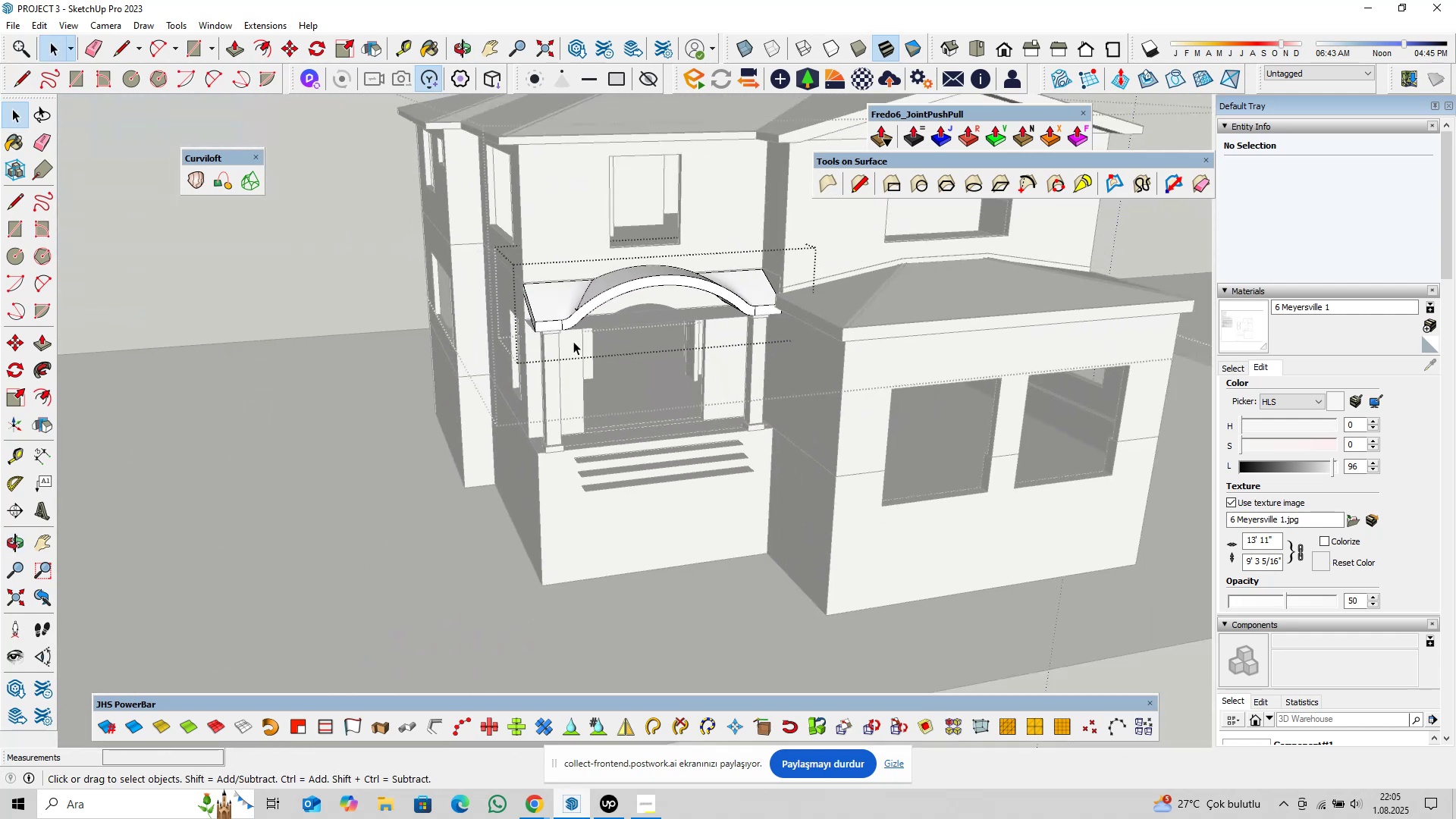 
key(Escape)
 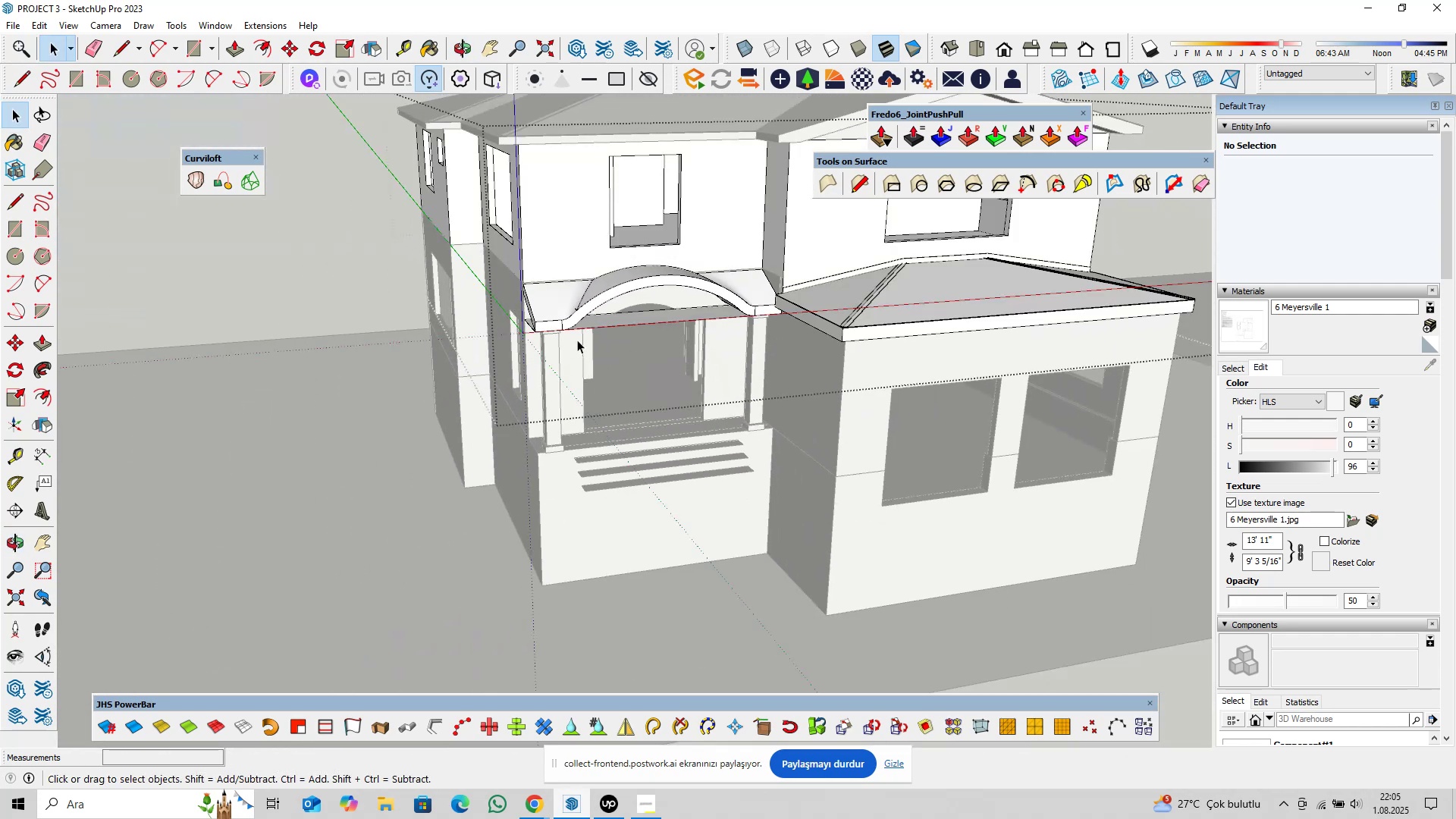 
key(Escape)
 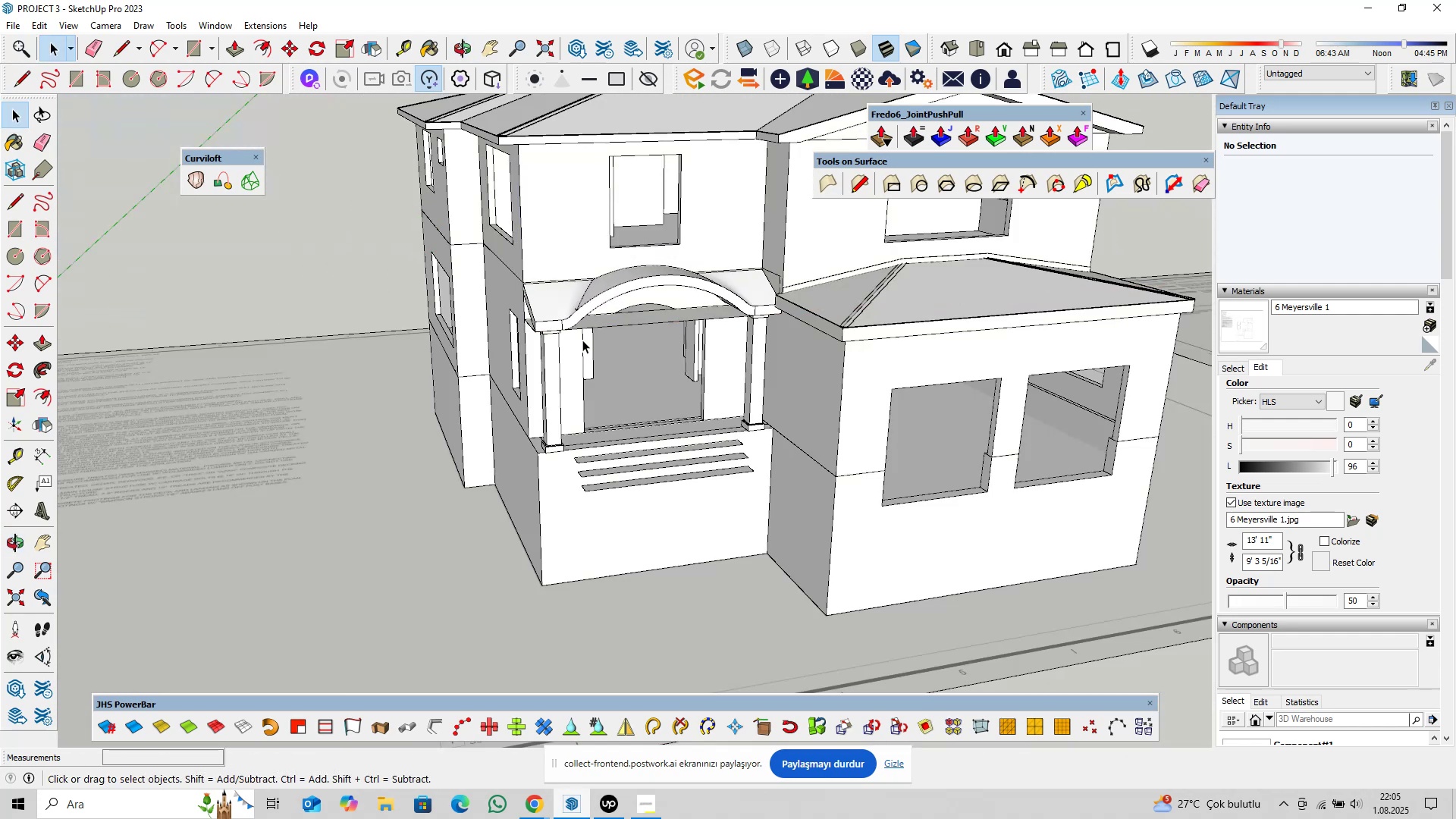 
key(Escape)
 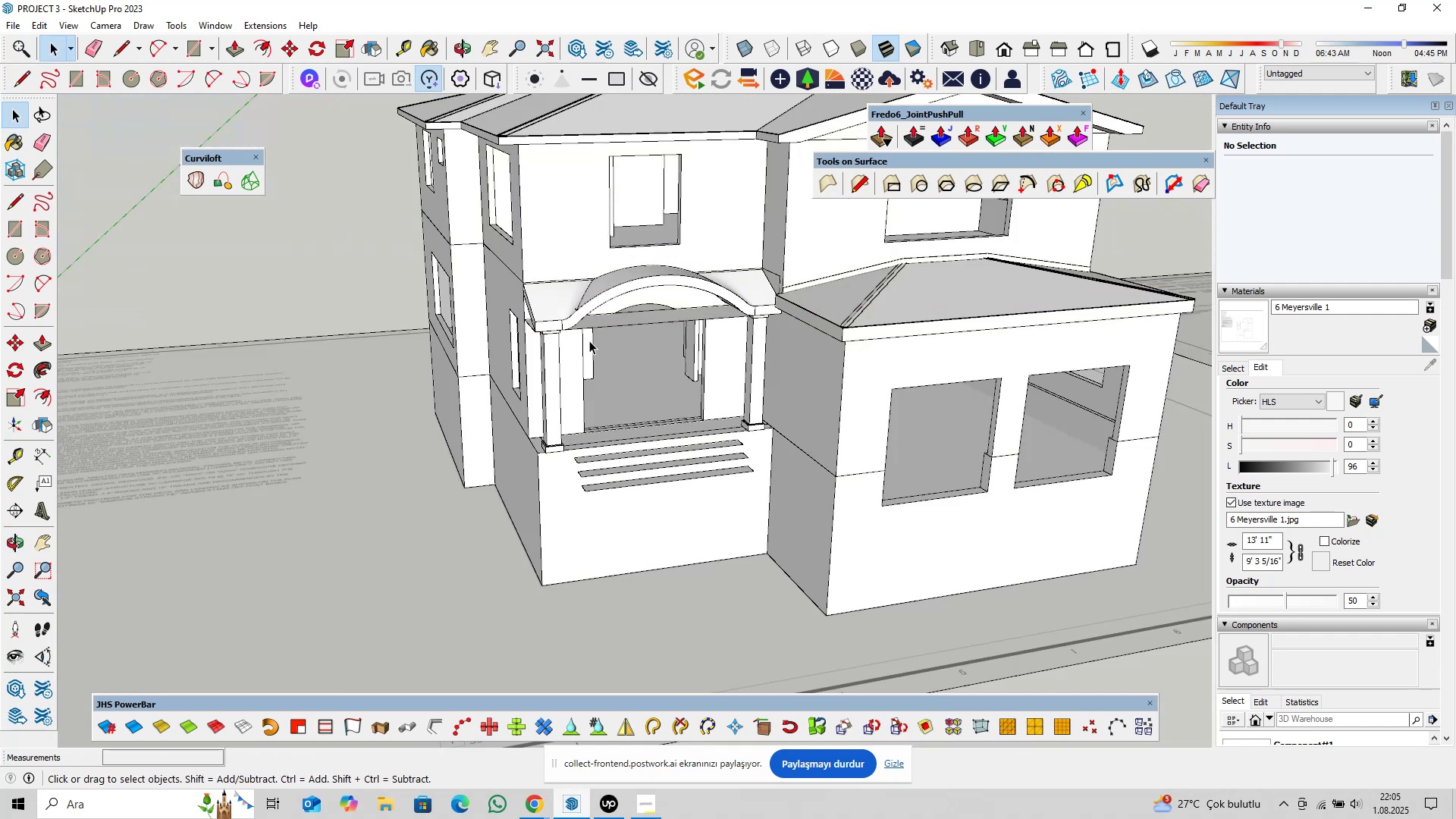 
scroll: coordinate [647, 358], scroll_direction: down, amount: 12.0
 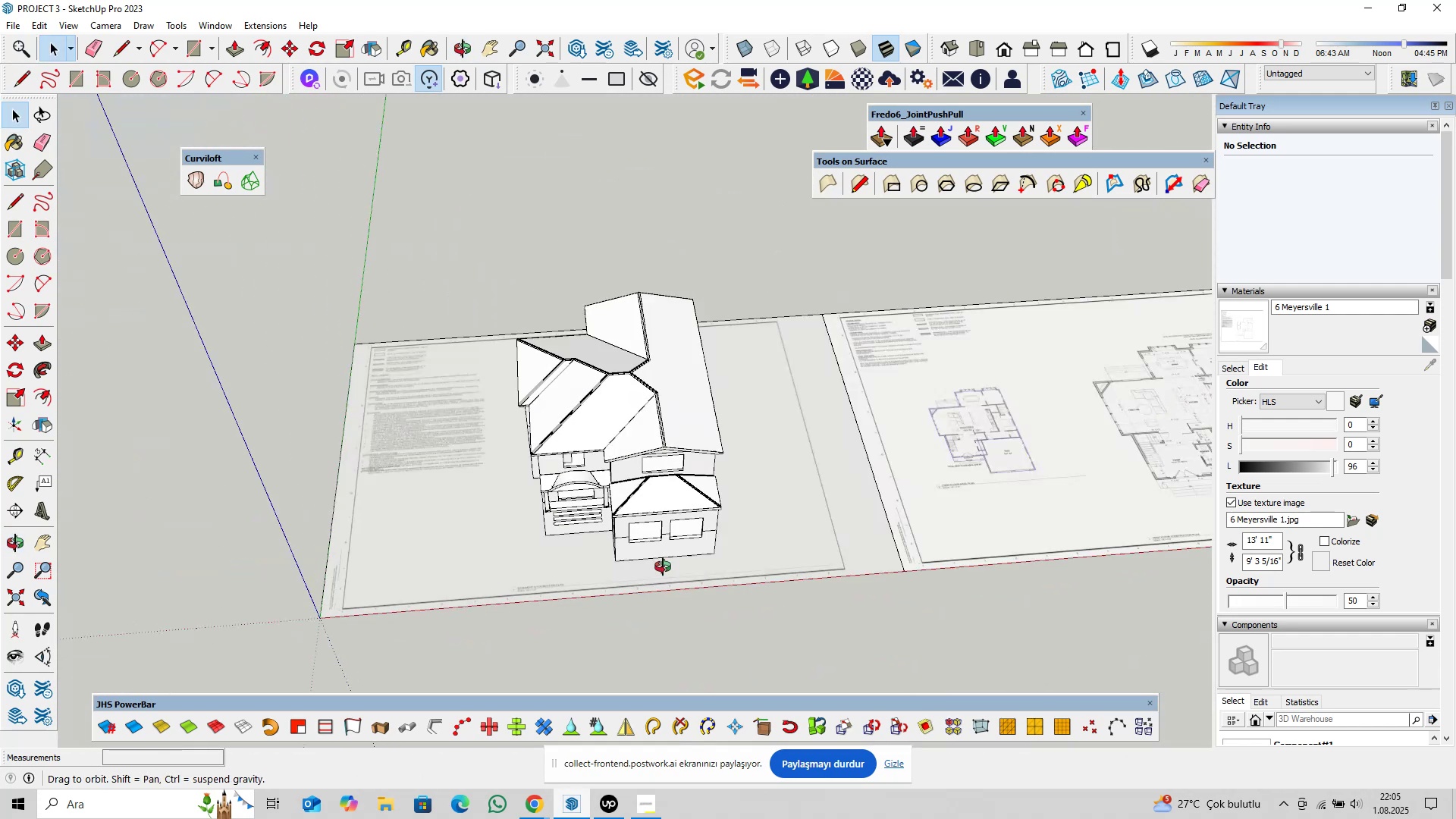 
hold_key(key=ShiftLeft, duration=0.42)
 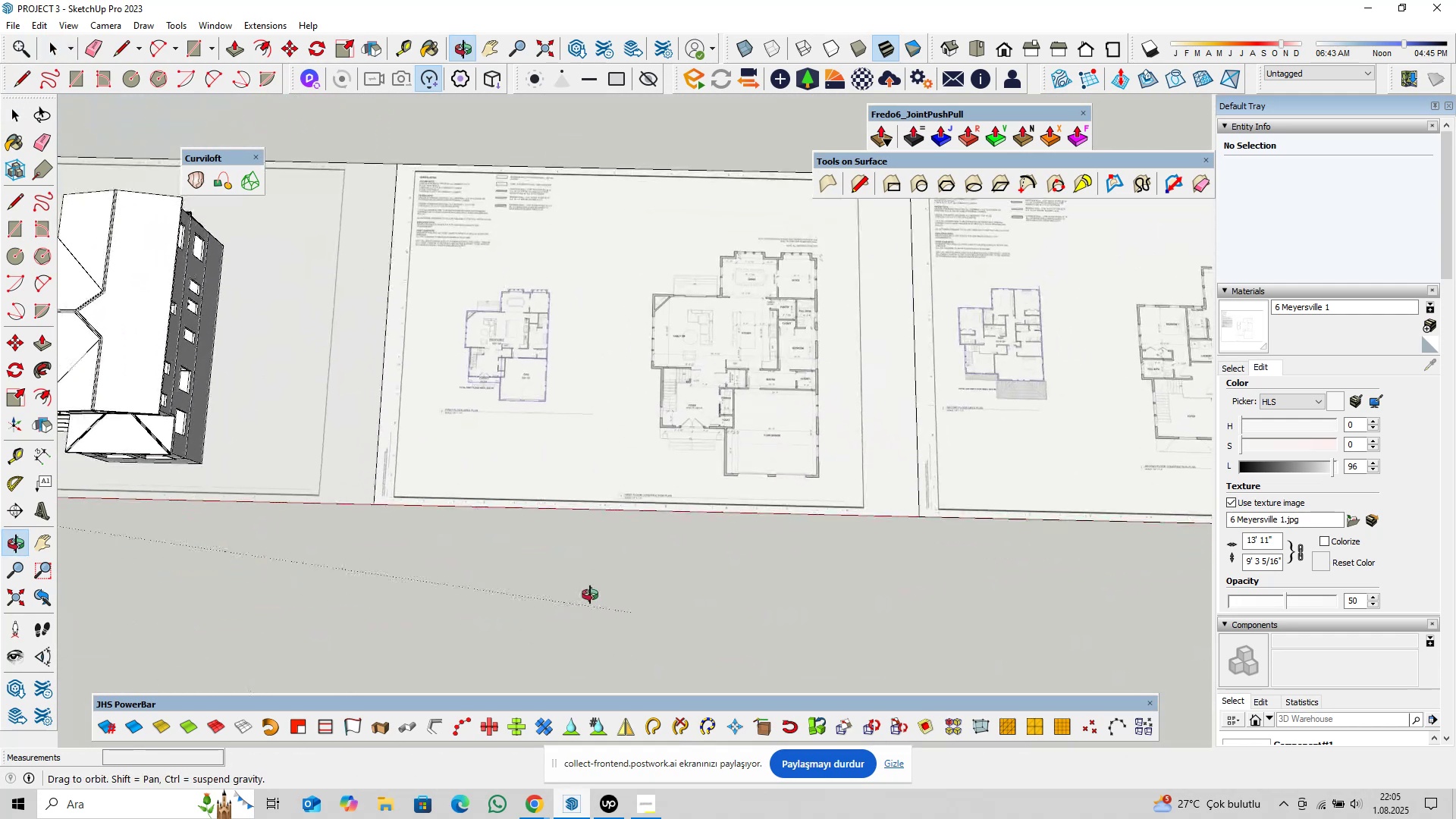 
hold_key(key=ShiftLeft, duration=0.43)
 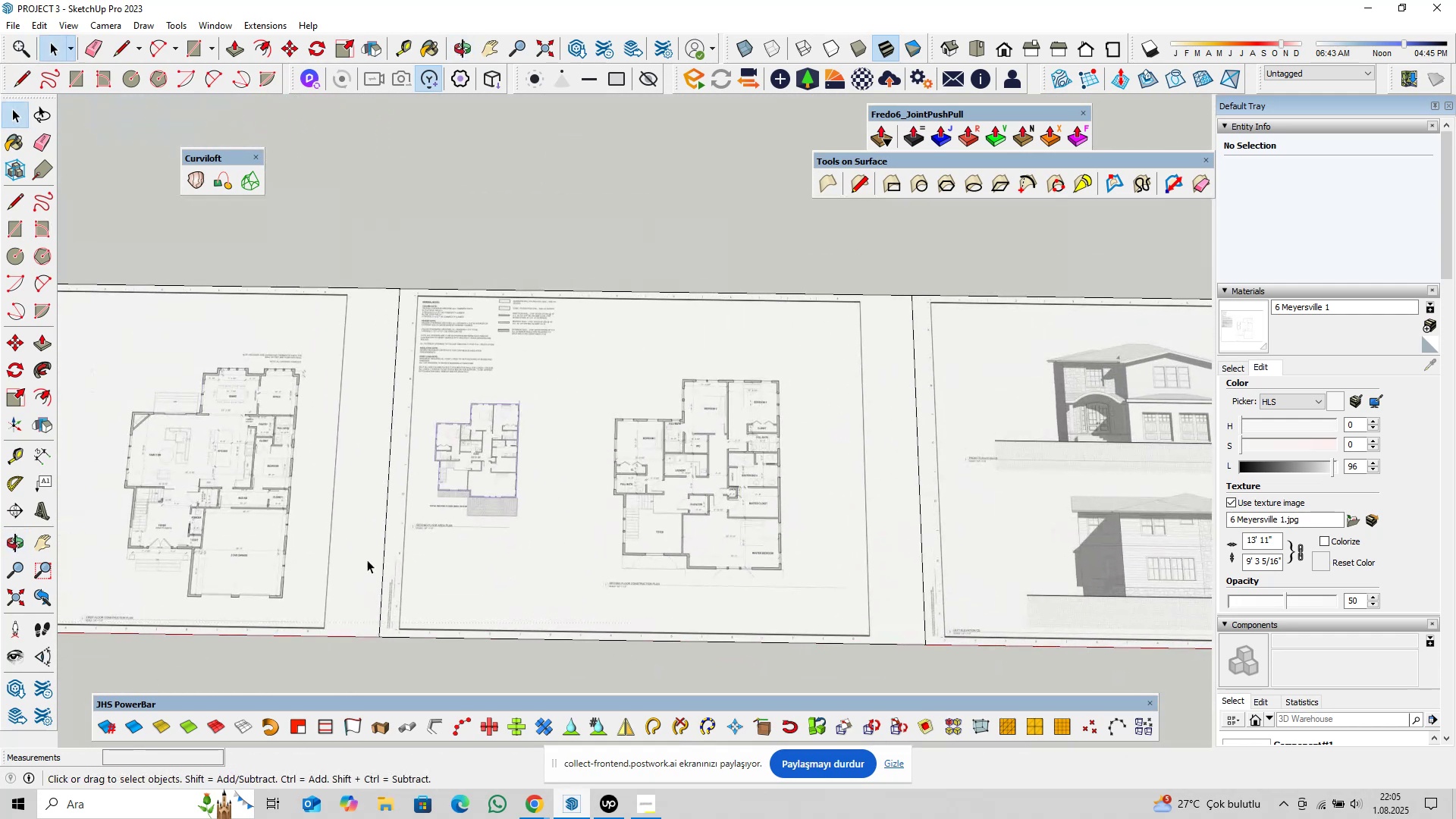 
hold_key(key=ShiftLeft, duration=0.37)
 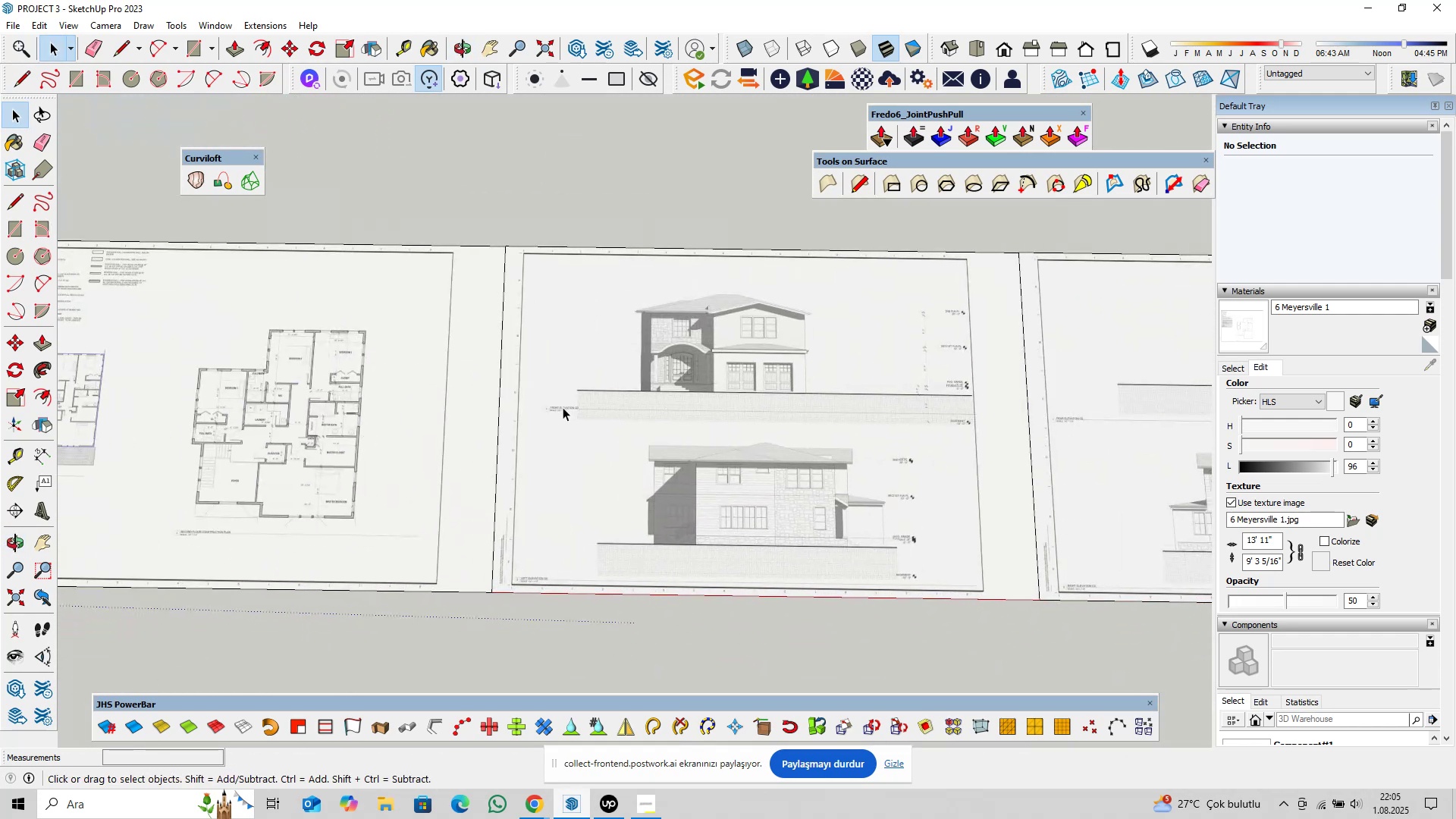 
scroll: coordinate [783, 491], scroll_direction: up, amount: 19.0
 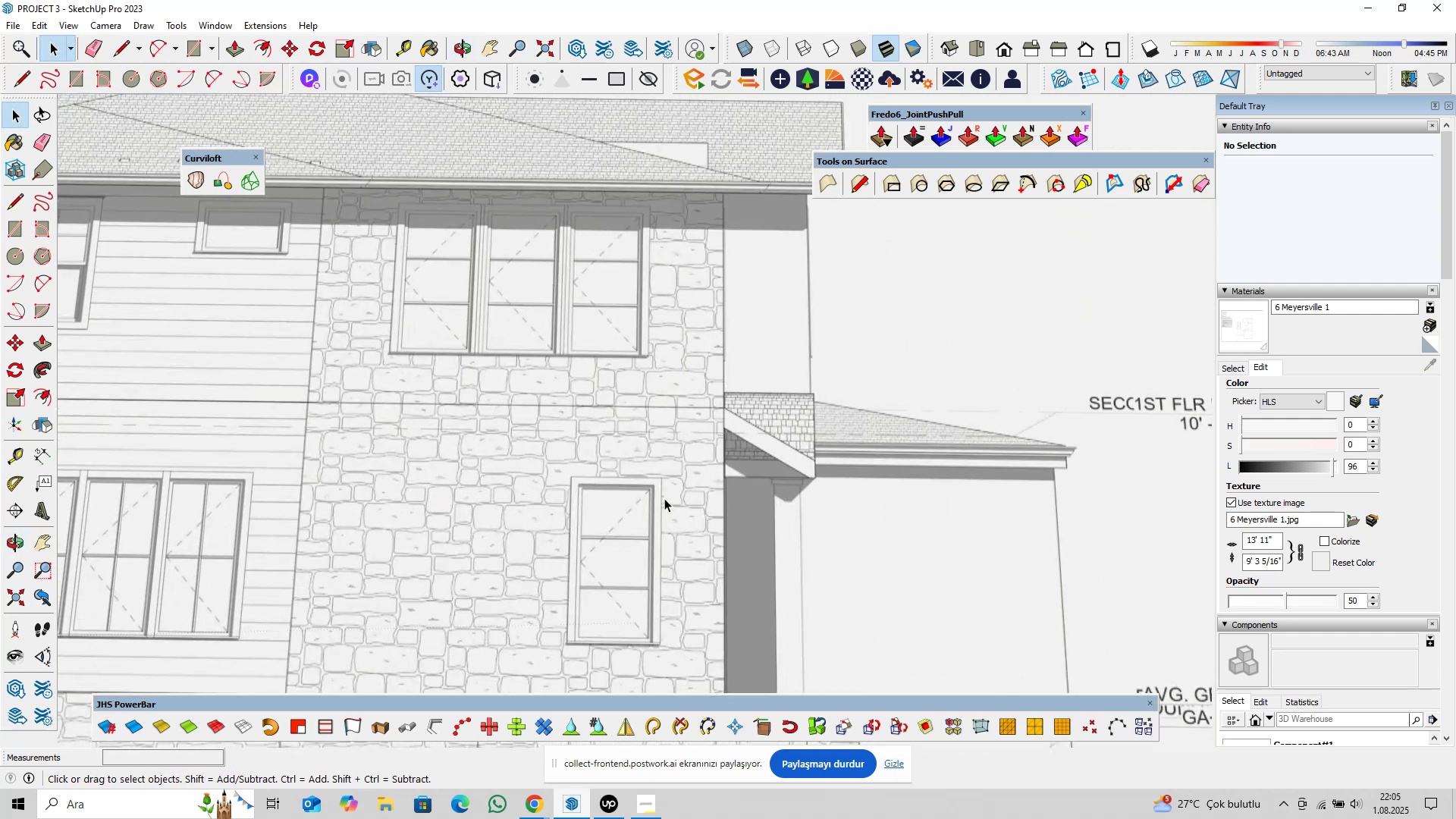 
key(Shift+ShiftLeft)
 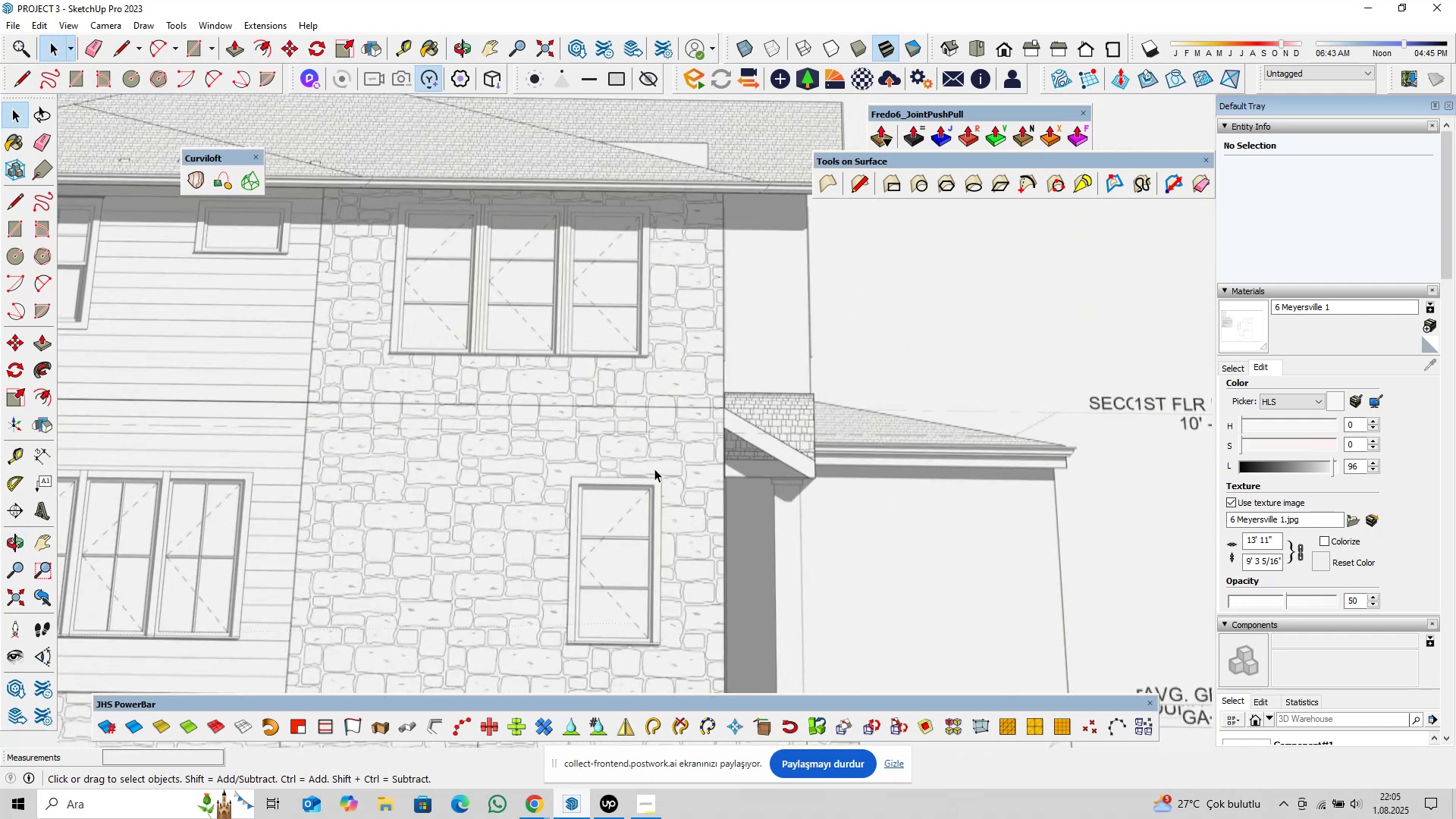 
scroll: coordinate [786, 477], scroll_direction: down, amount: 21.0
 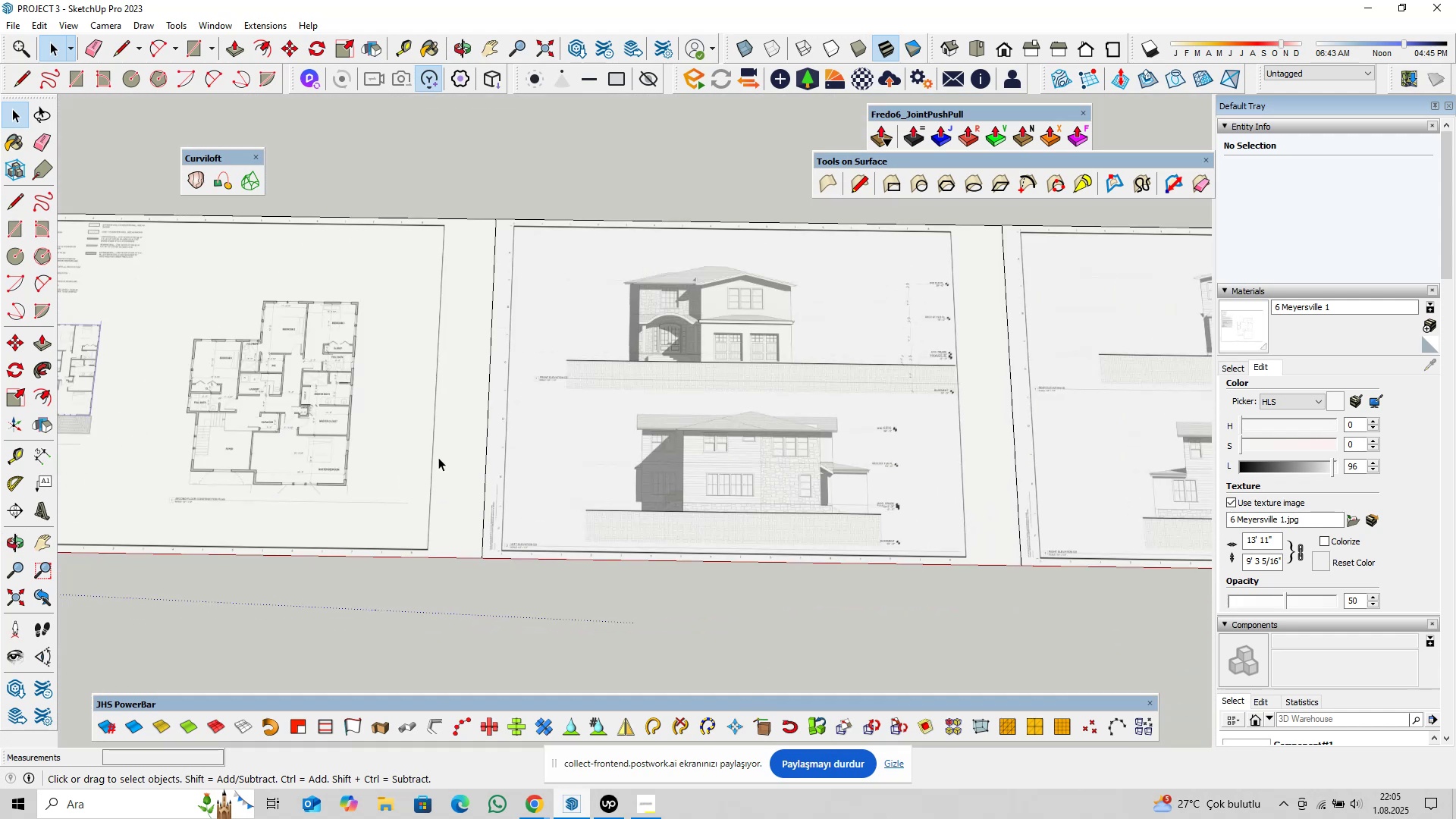 
hold_key(key=ShiftLeft, duration=0.92)
 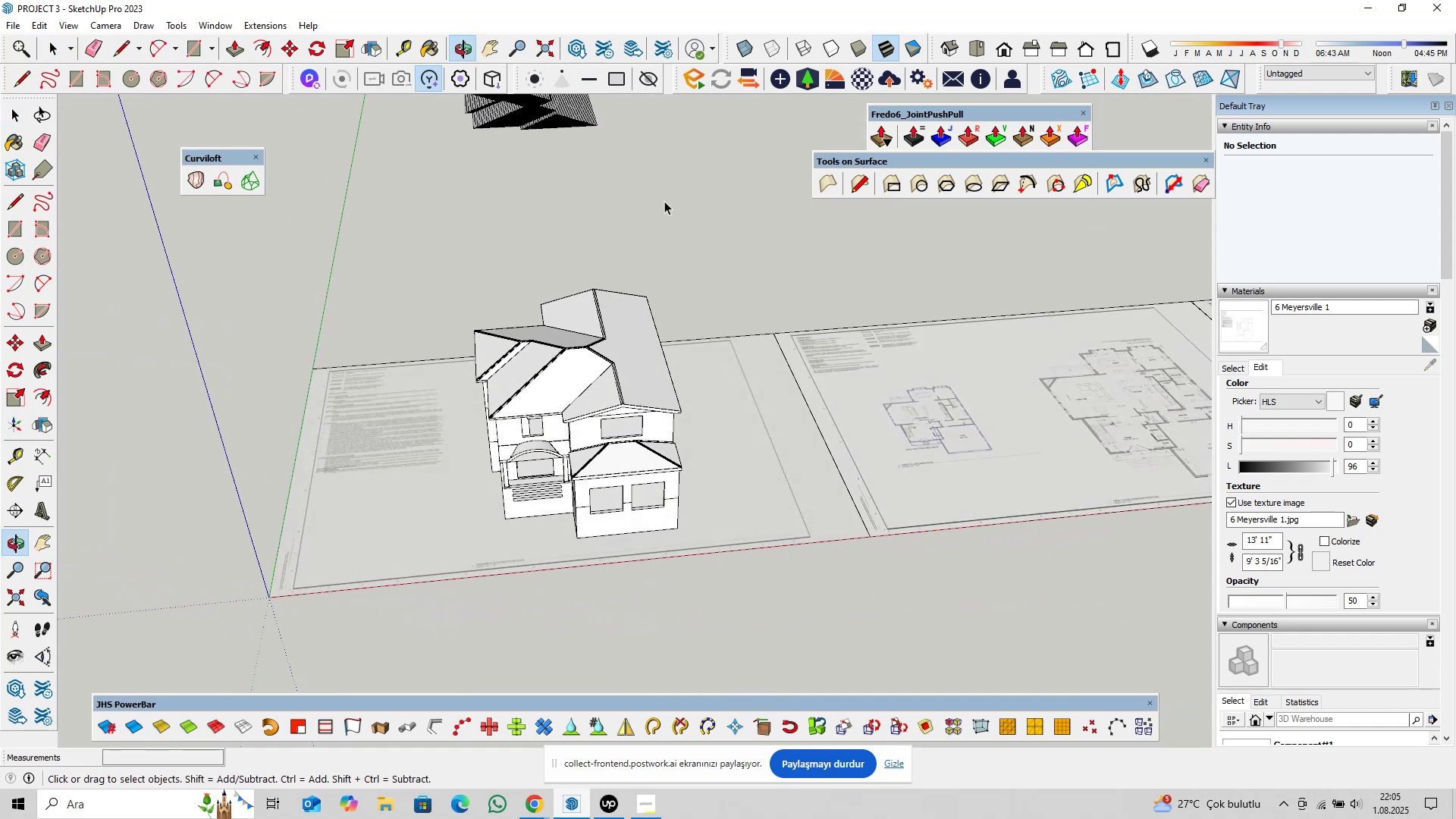 
scroll: coordinate [579, 364], scroll_direction: up, amount: 30.0
 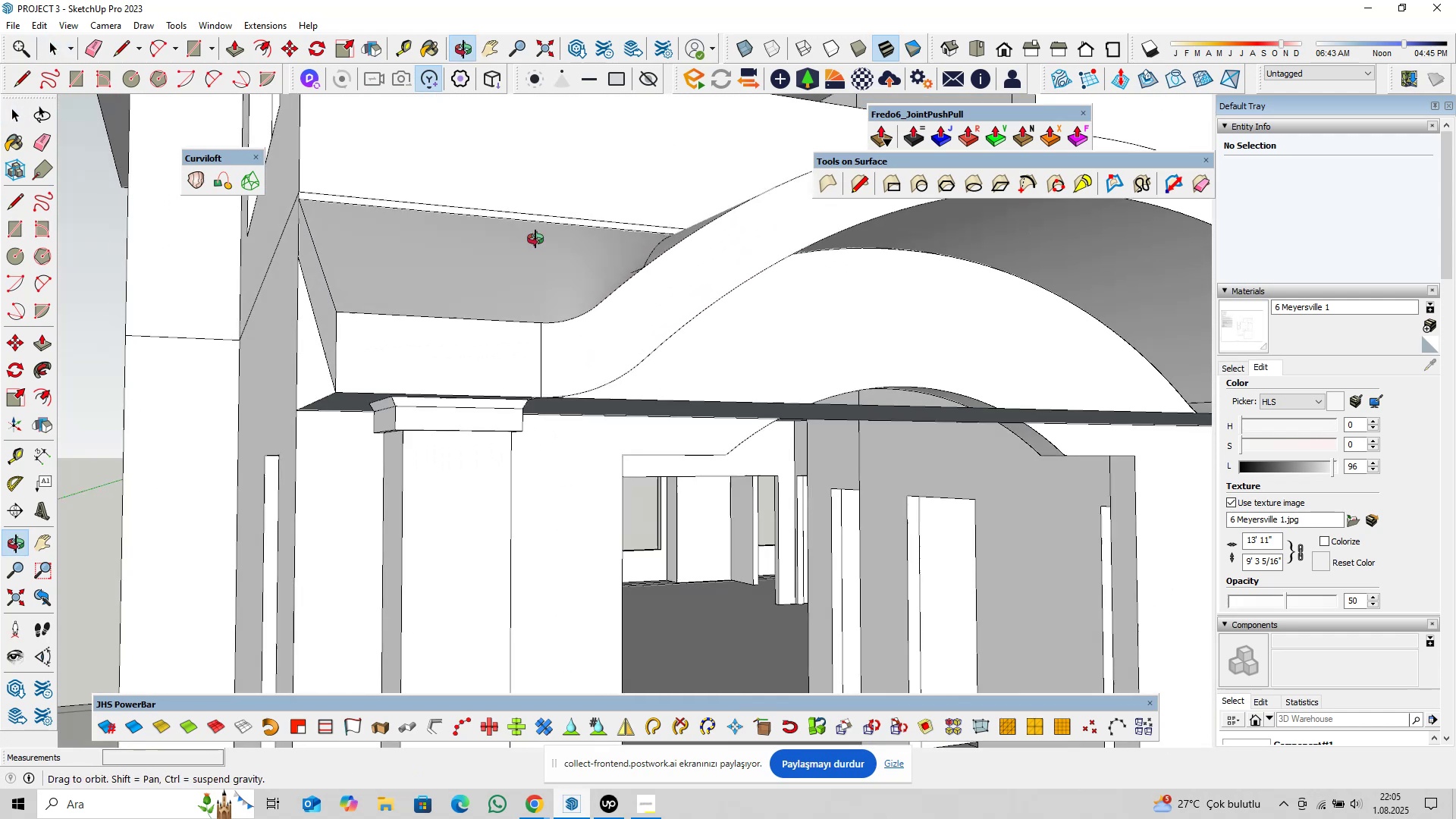 
hold_key(key=ShiftLeft, duration=0.35)
 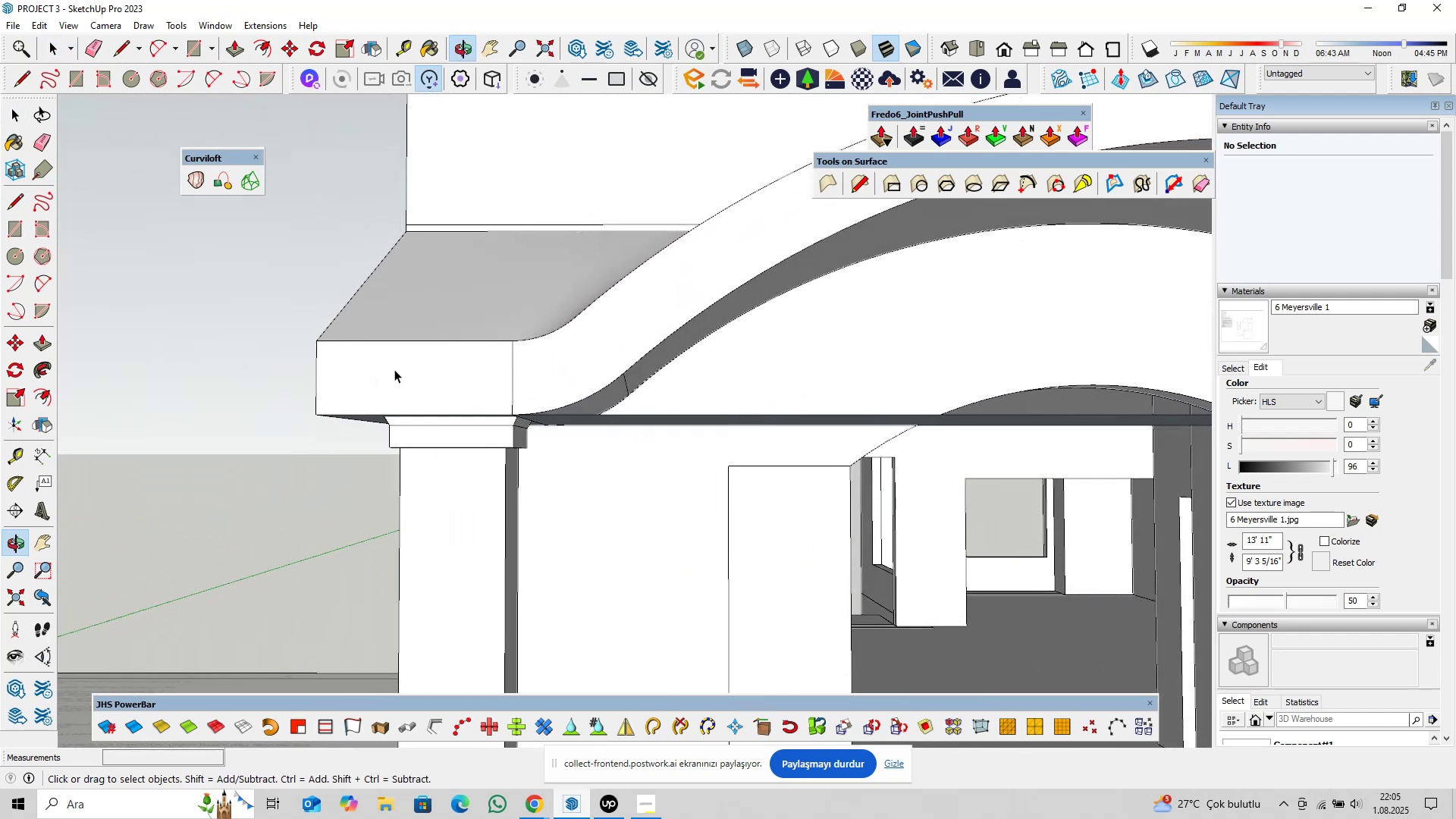 
scroll: coordinate [488, 372], scroll_direction: down, amount: 2.0
 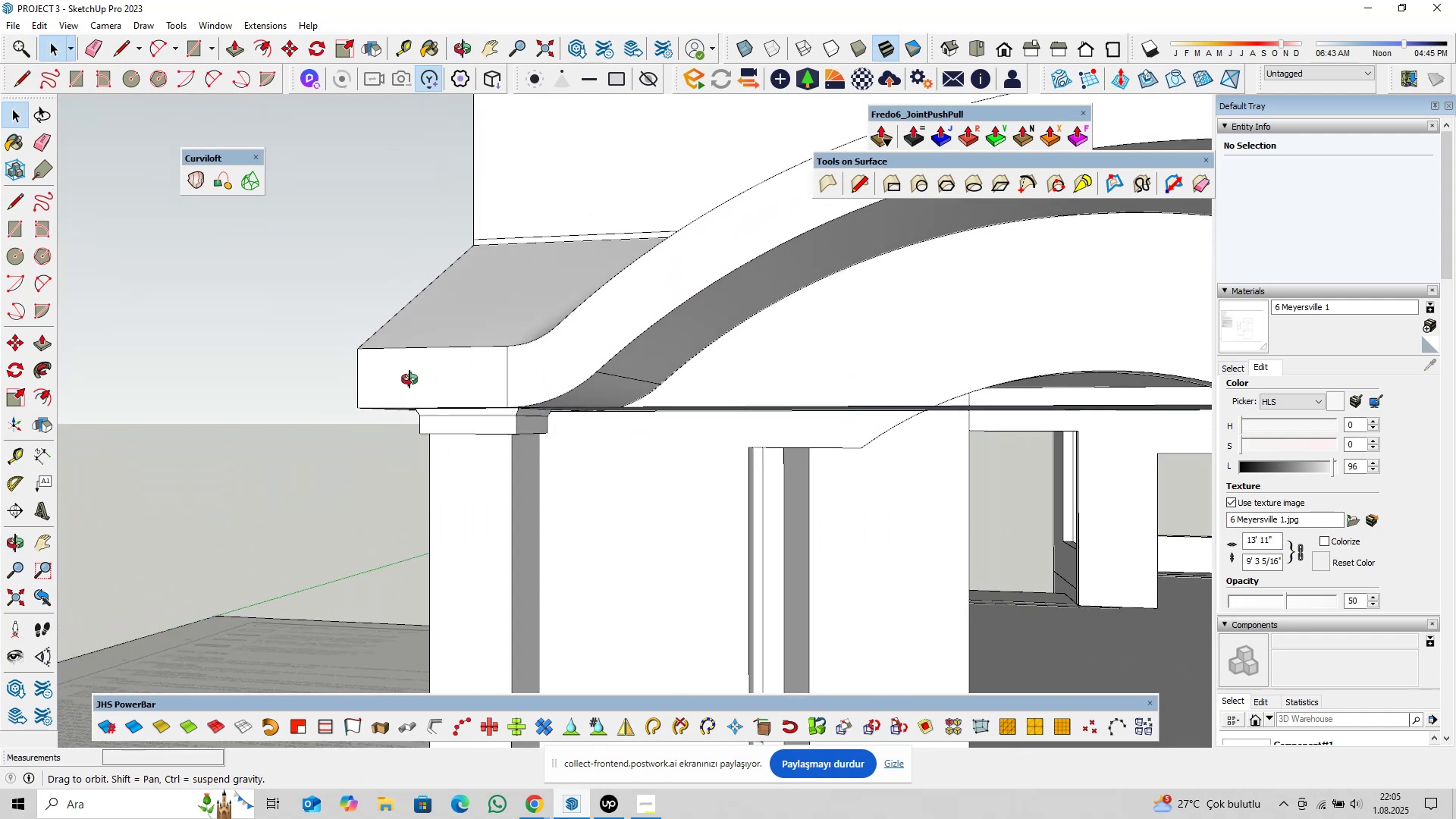 
key(Control+Z)
 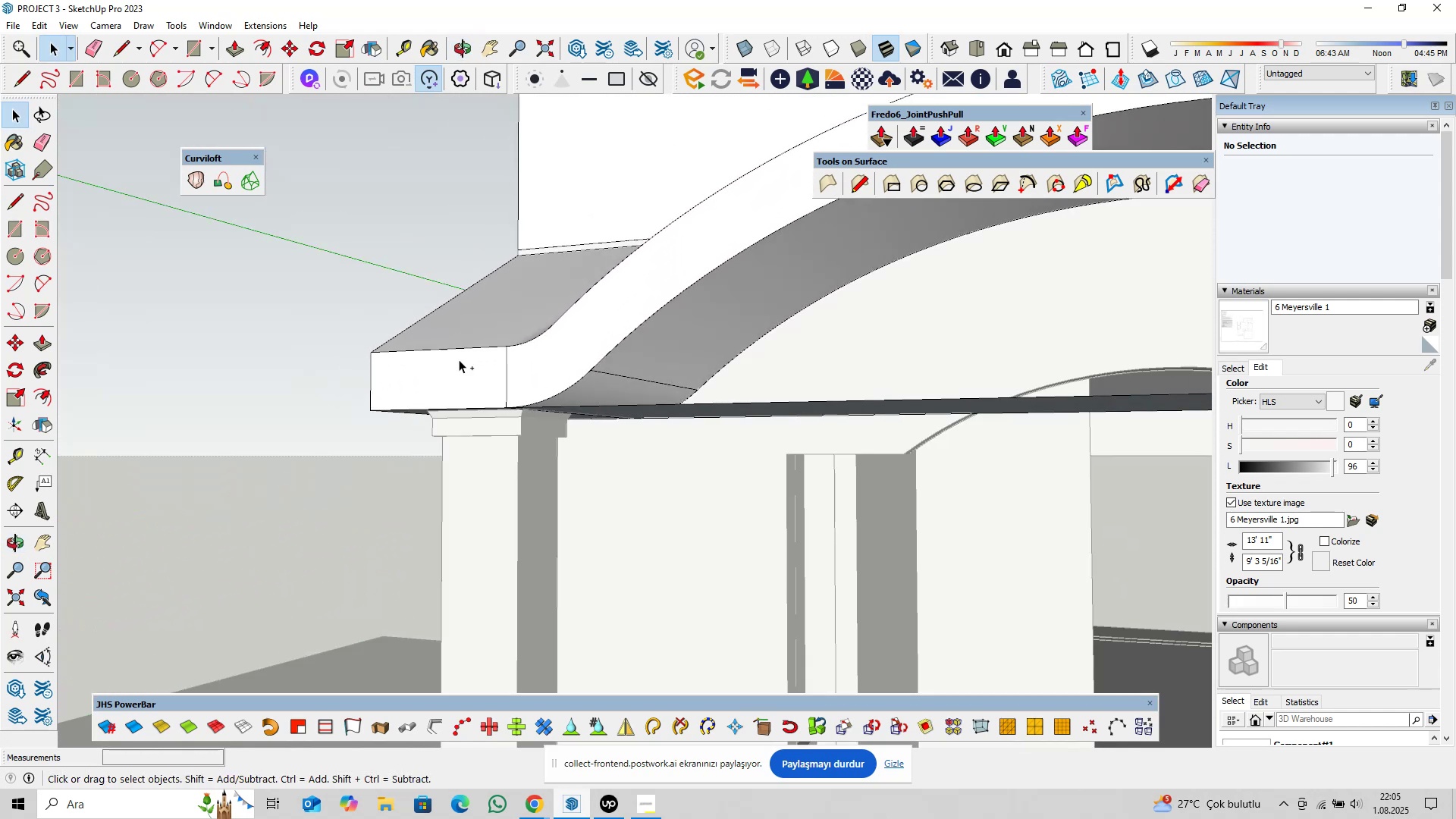 
key(Control+Z)
 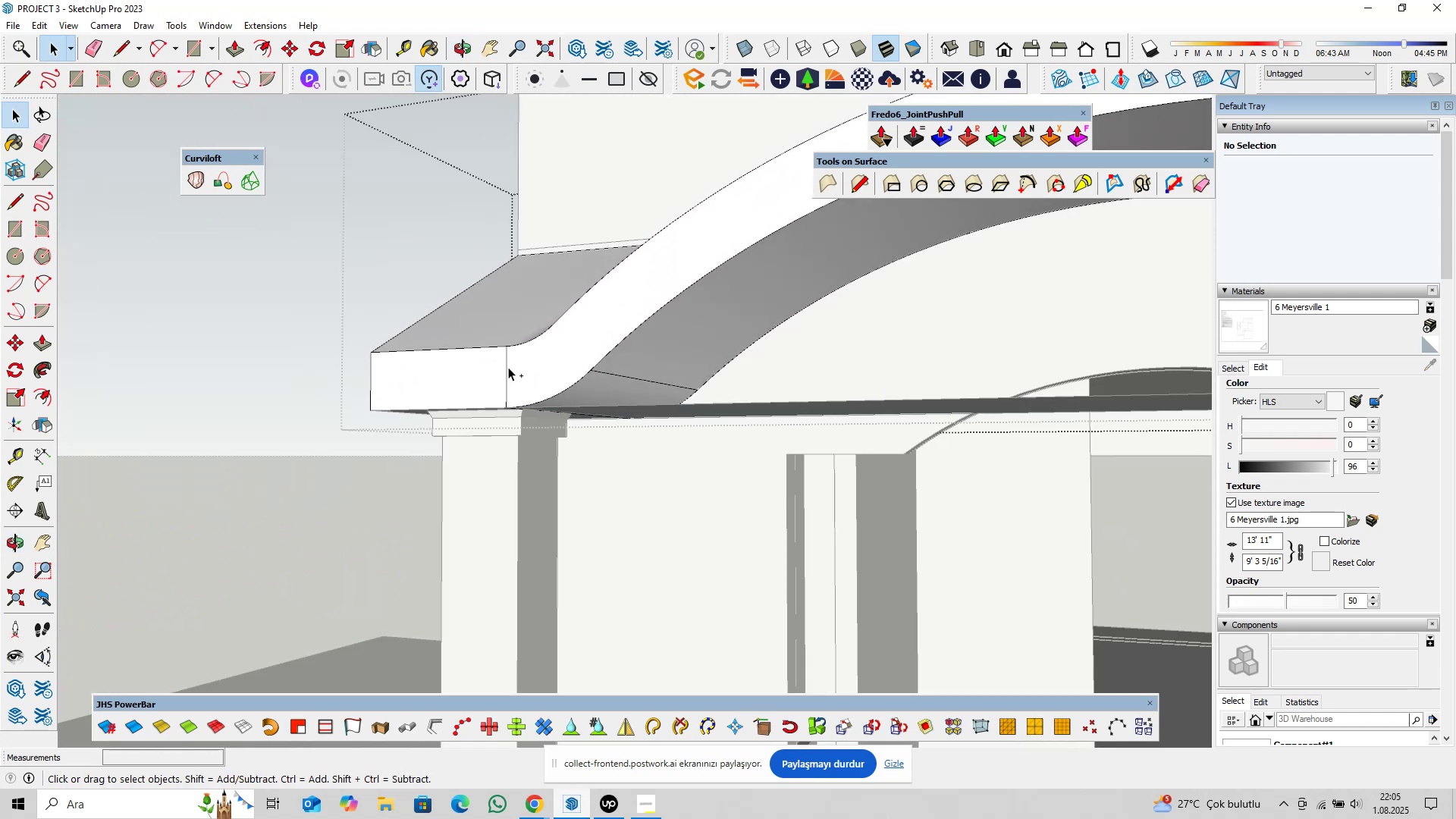 
key(Control+Z)
 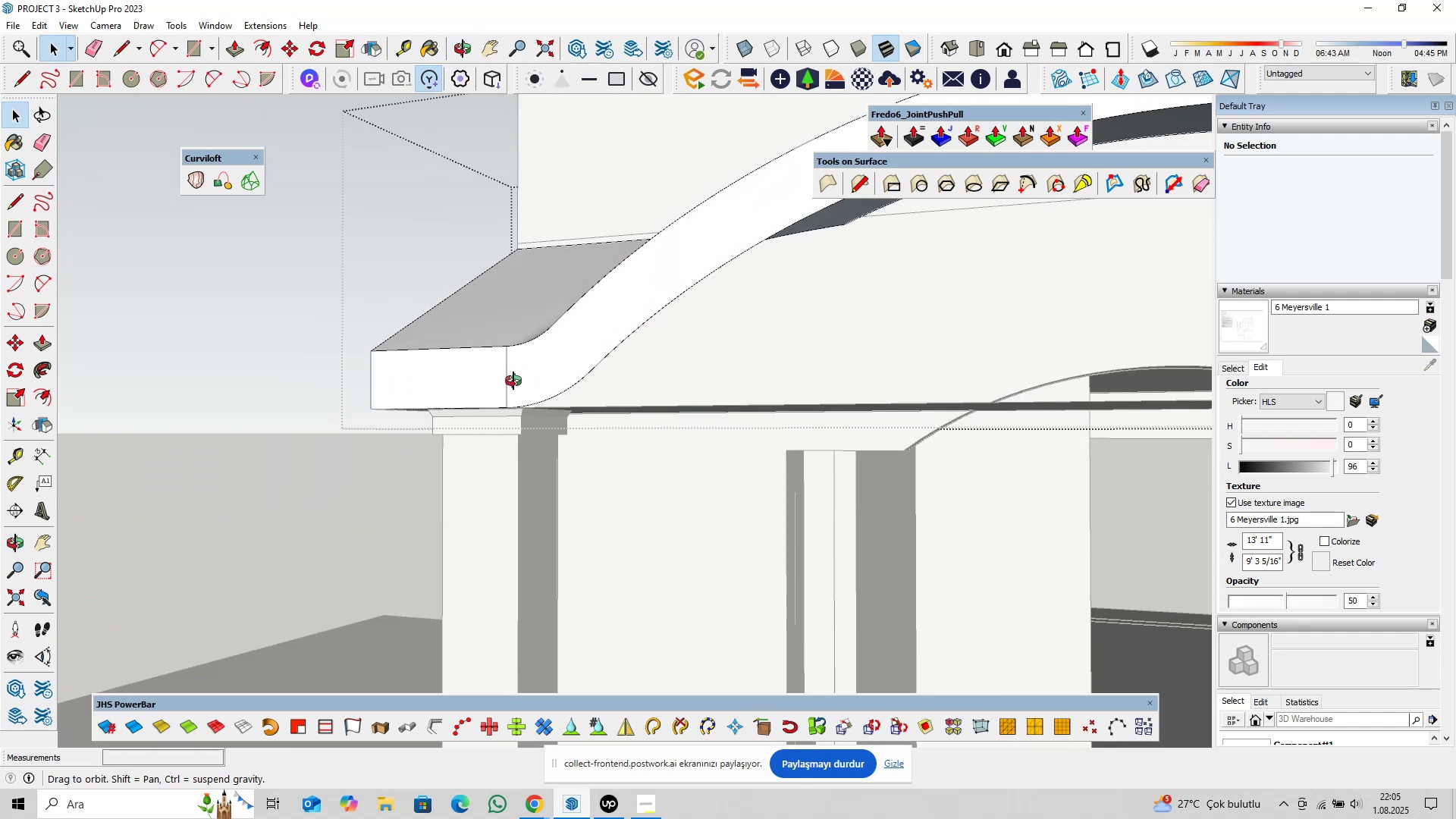 
key(Shift+ShiftLeft)
 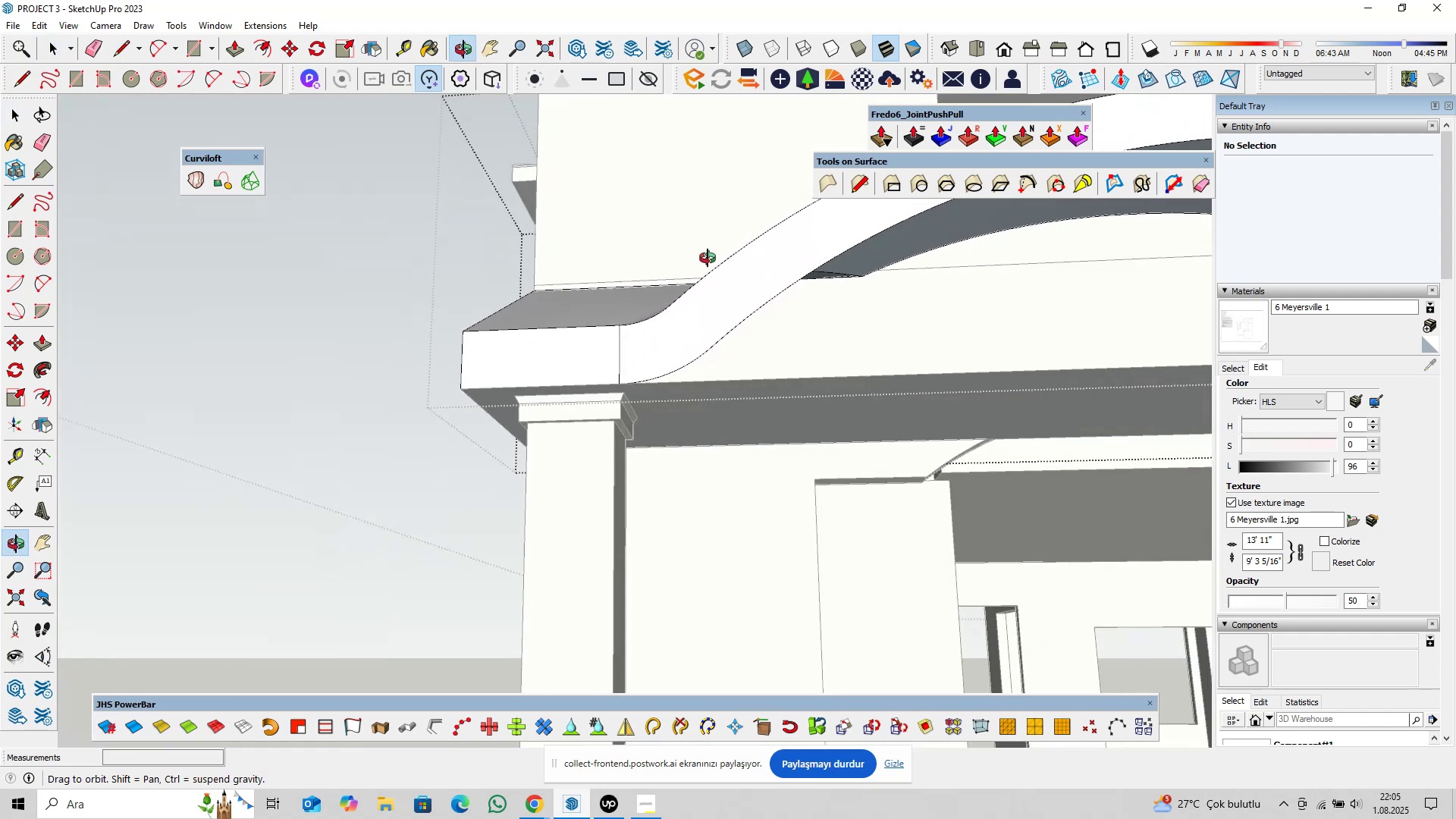 
scroll: coordinate [577, 368], scroll_direction: up, amount: 4.0
 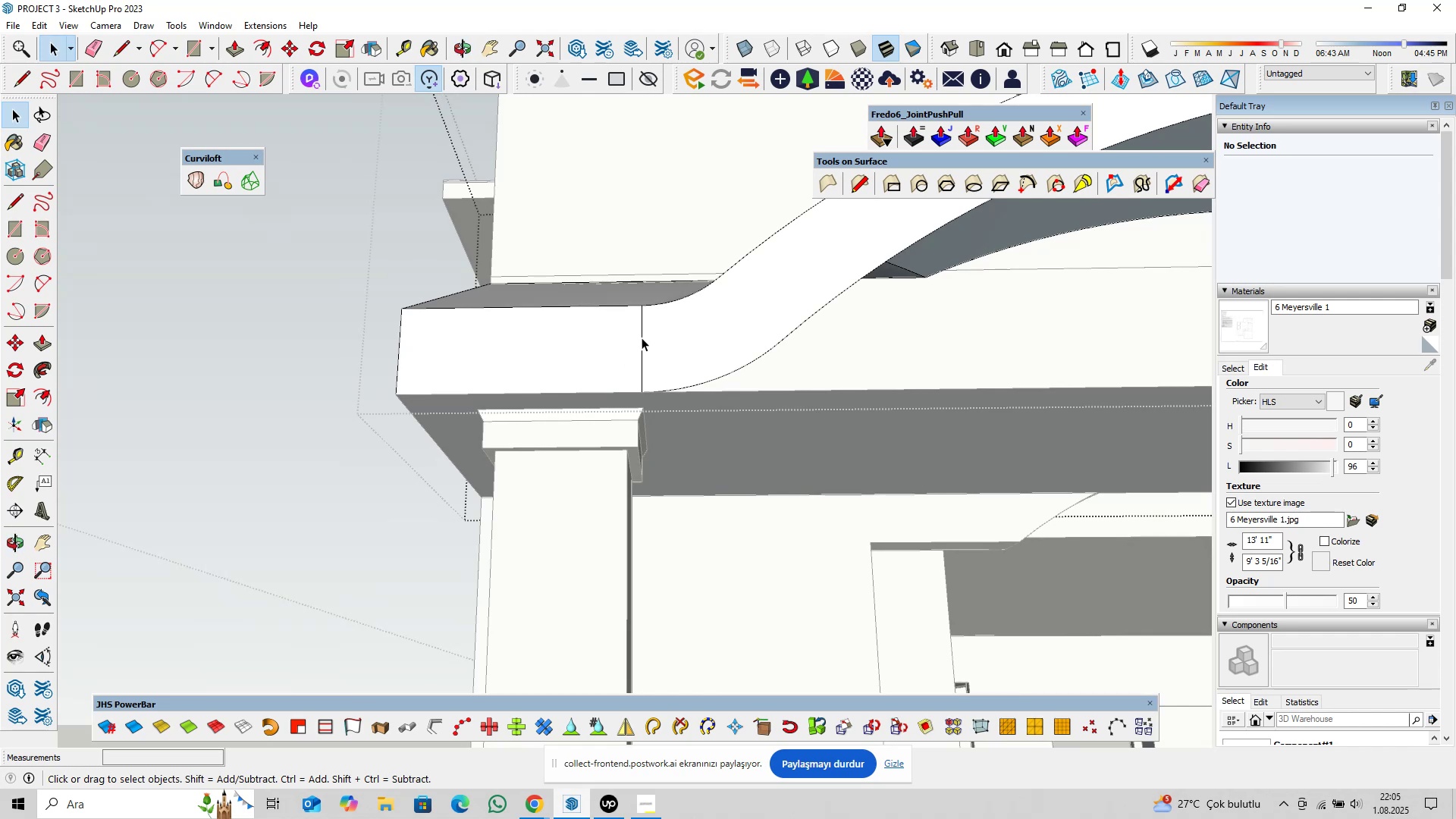 
left_click([641, 345])
 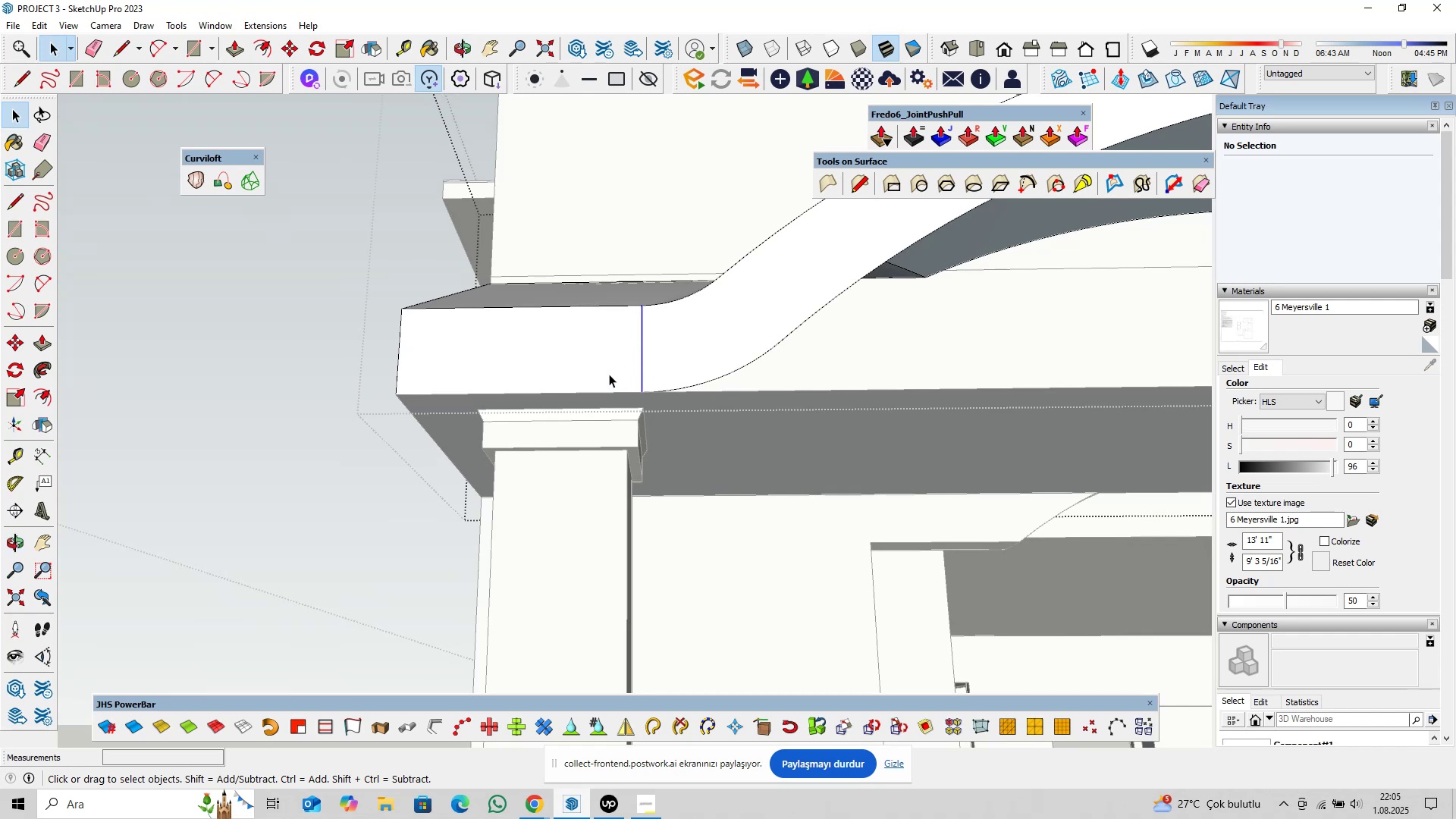 
hold_key(key=ShiftLeft, duration=0.34)
 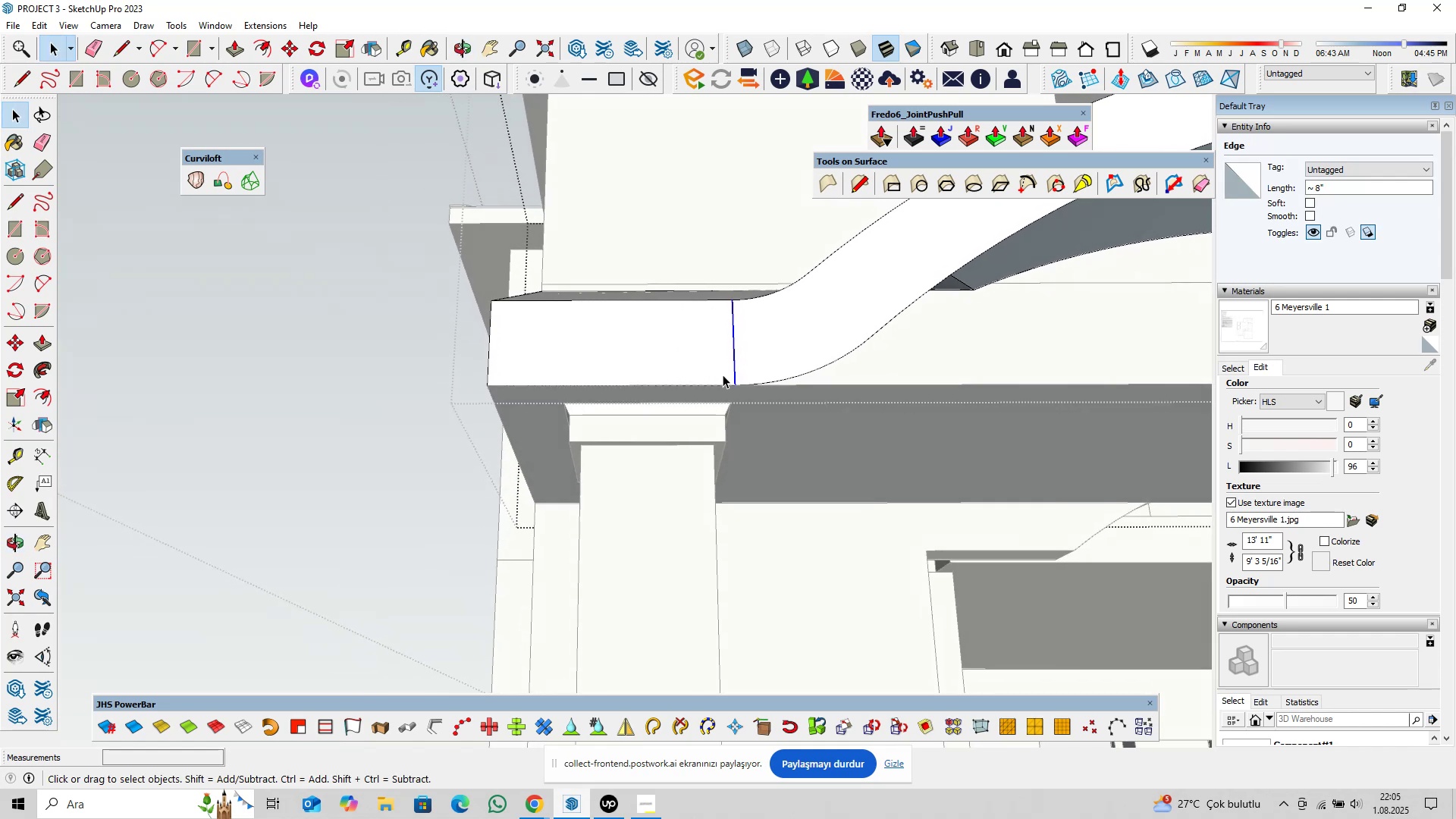 
key(M)
 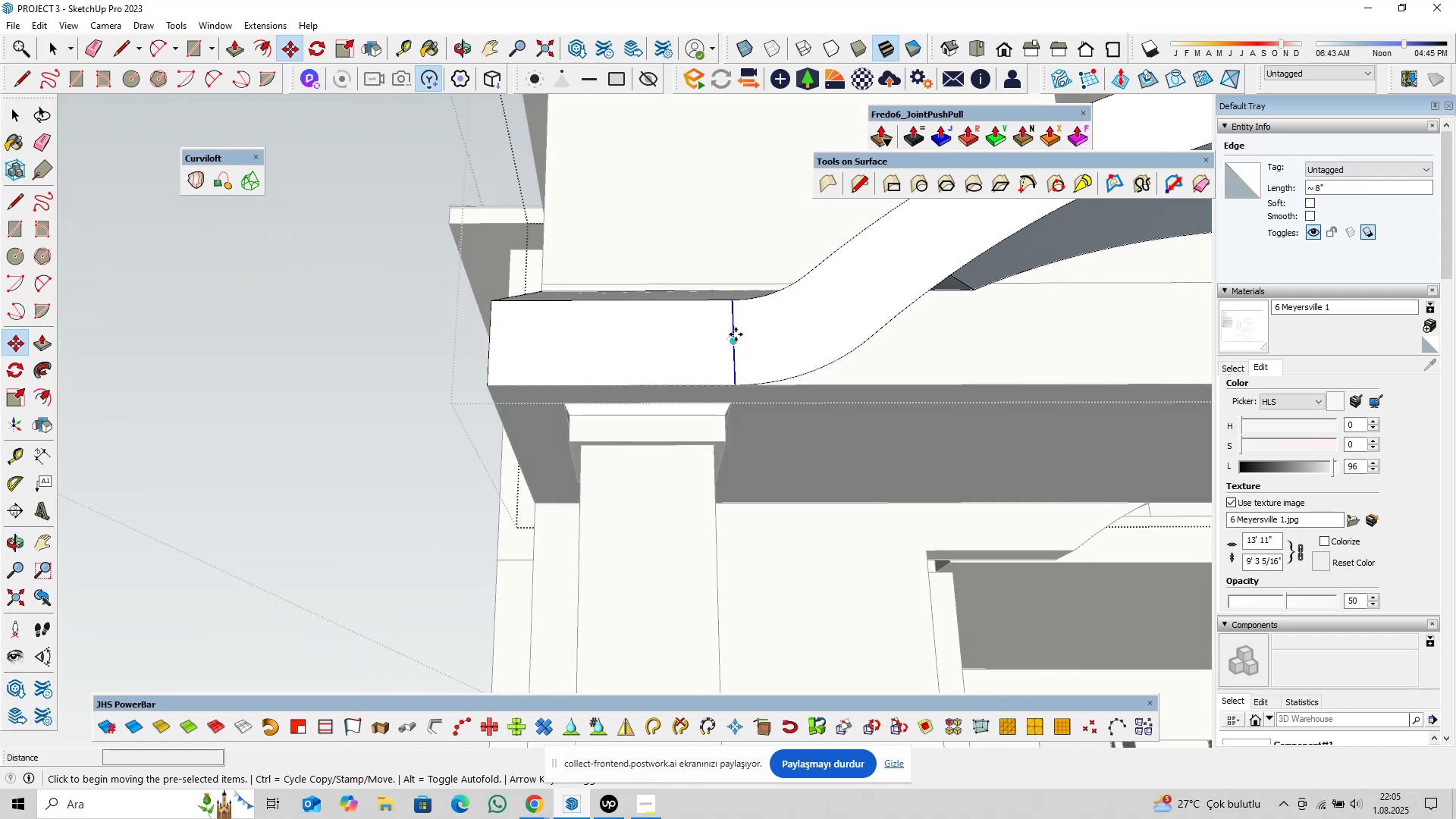 
left_click([736, 334])
 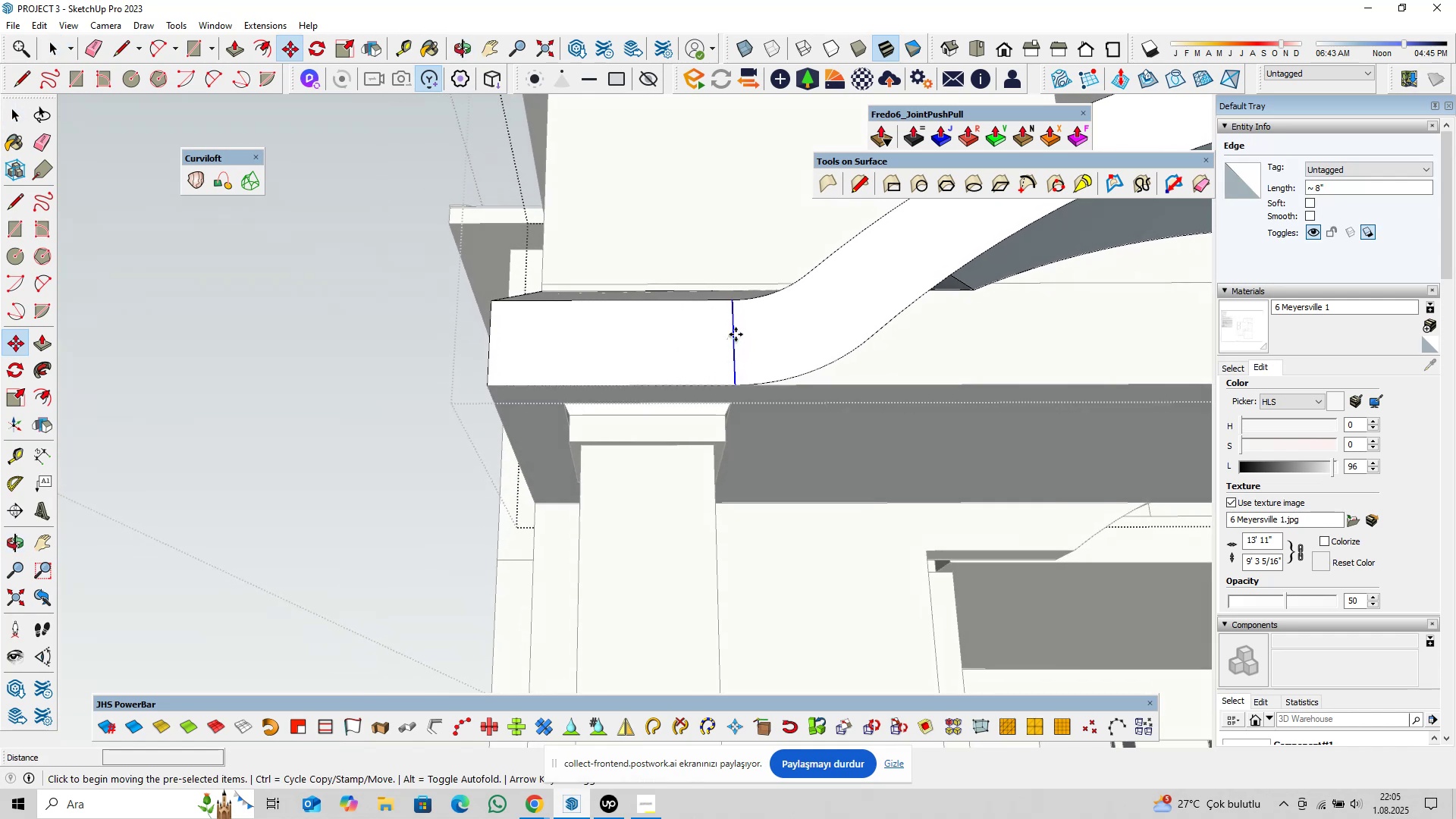 
key(Control+ControlLeft)
 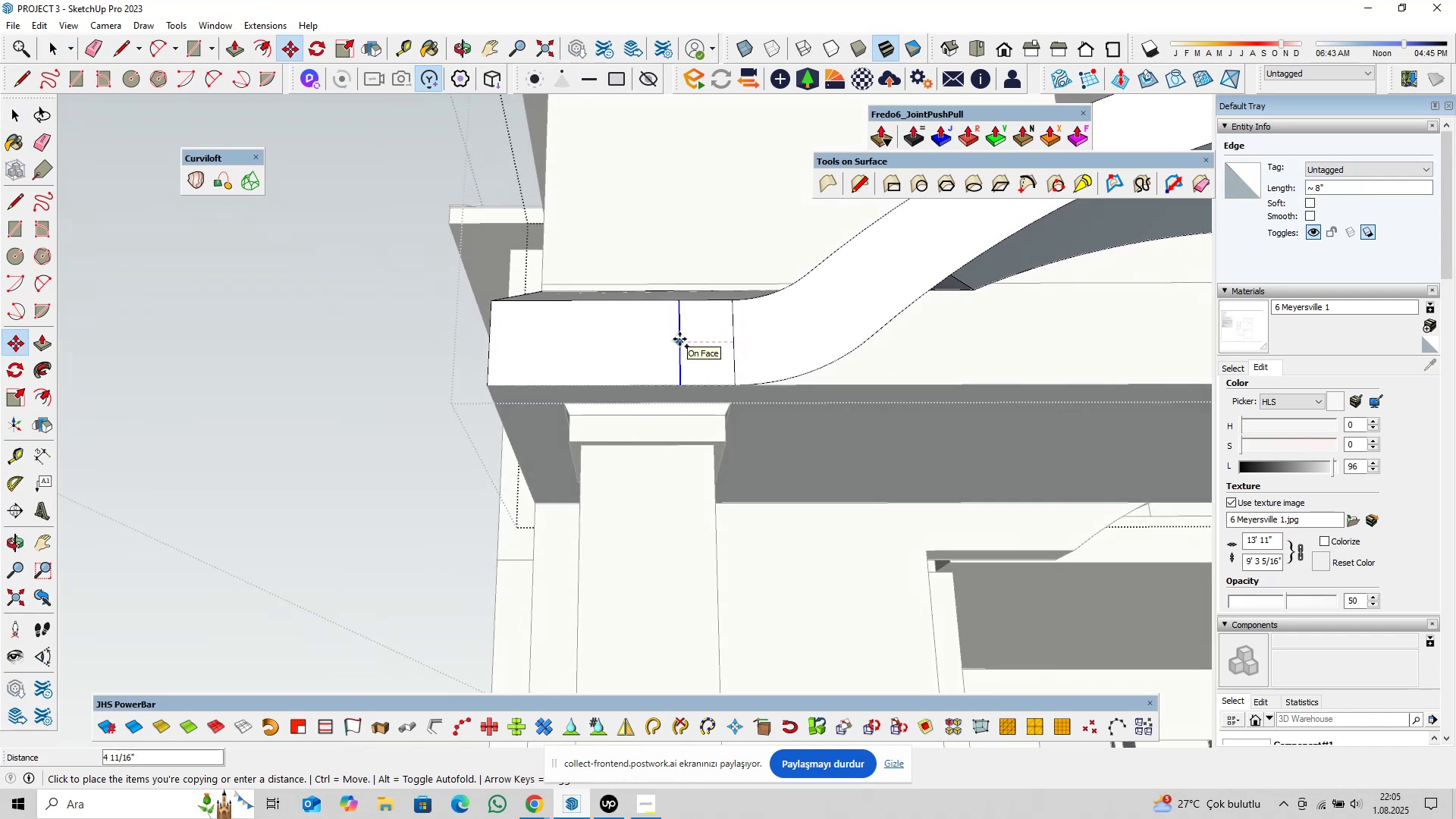 
key(ArrowLeft)
 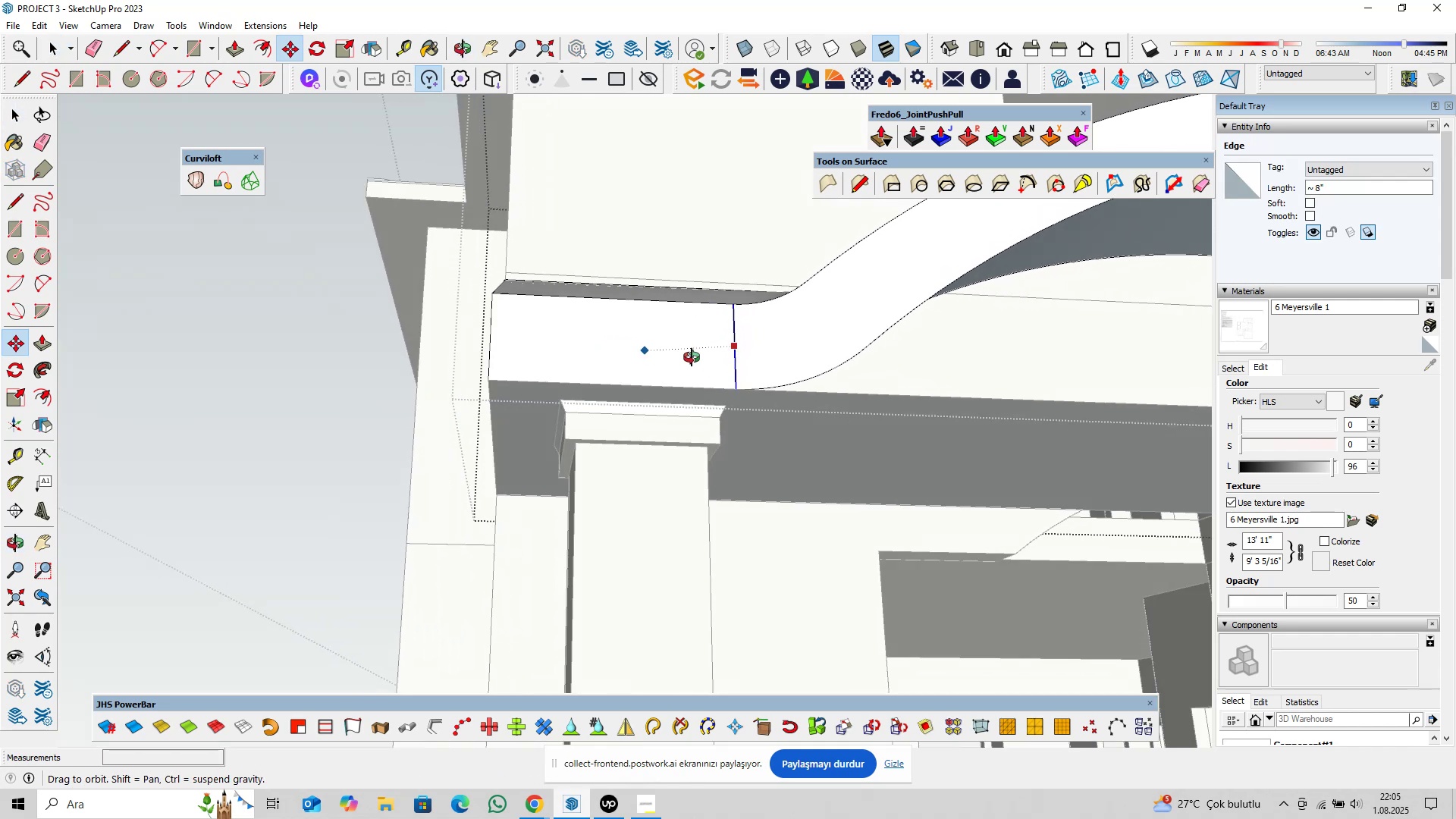 
key(ArrowRight)
 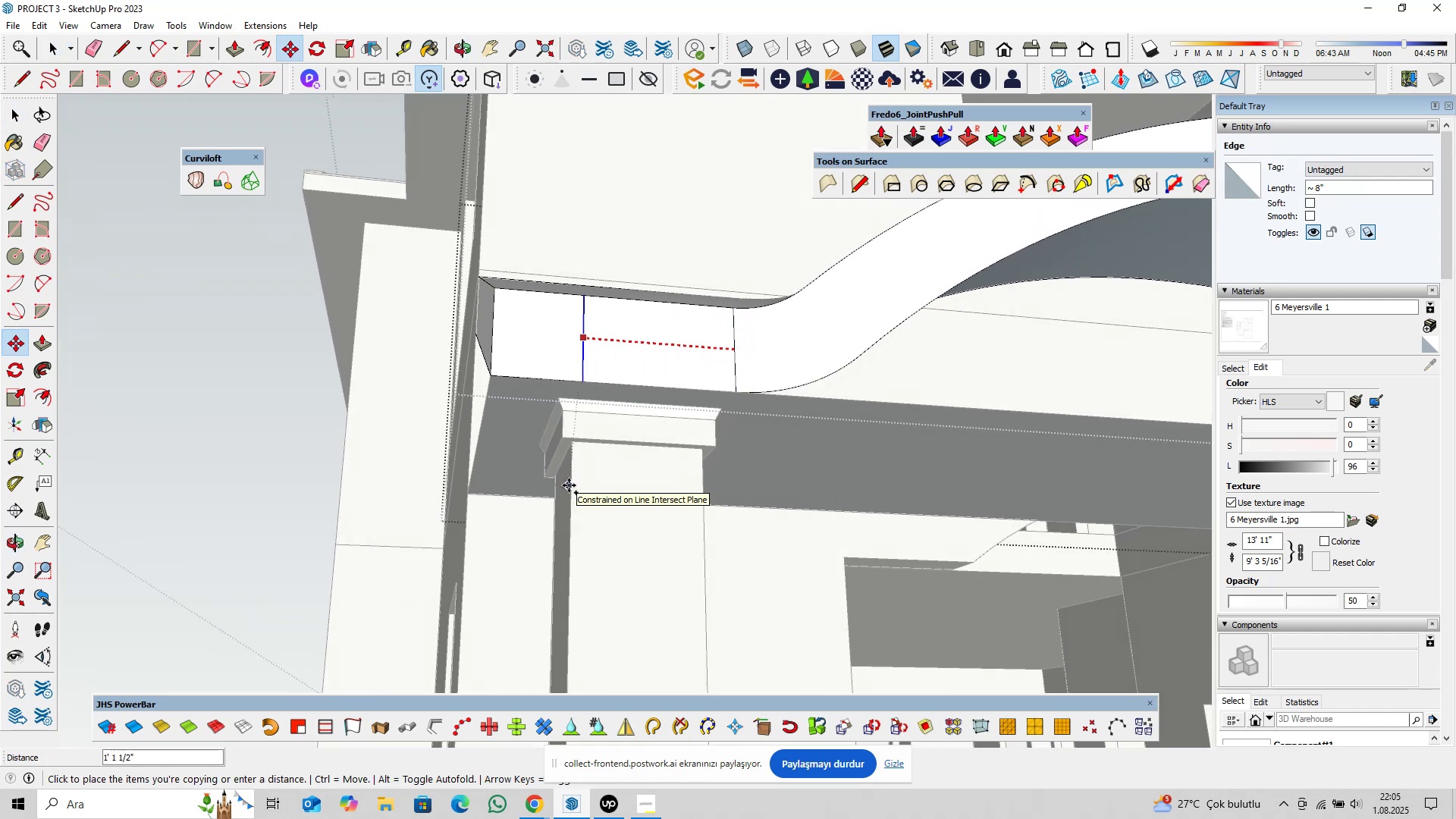 
left_click([569, 485])
 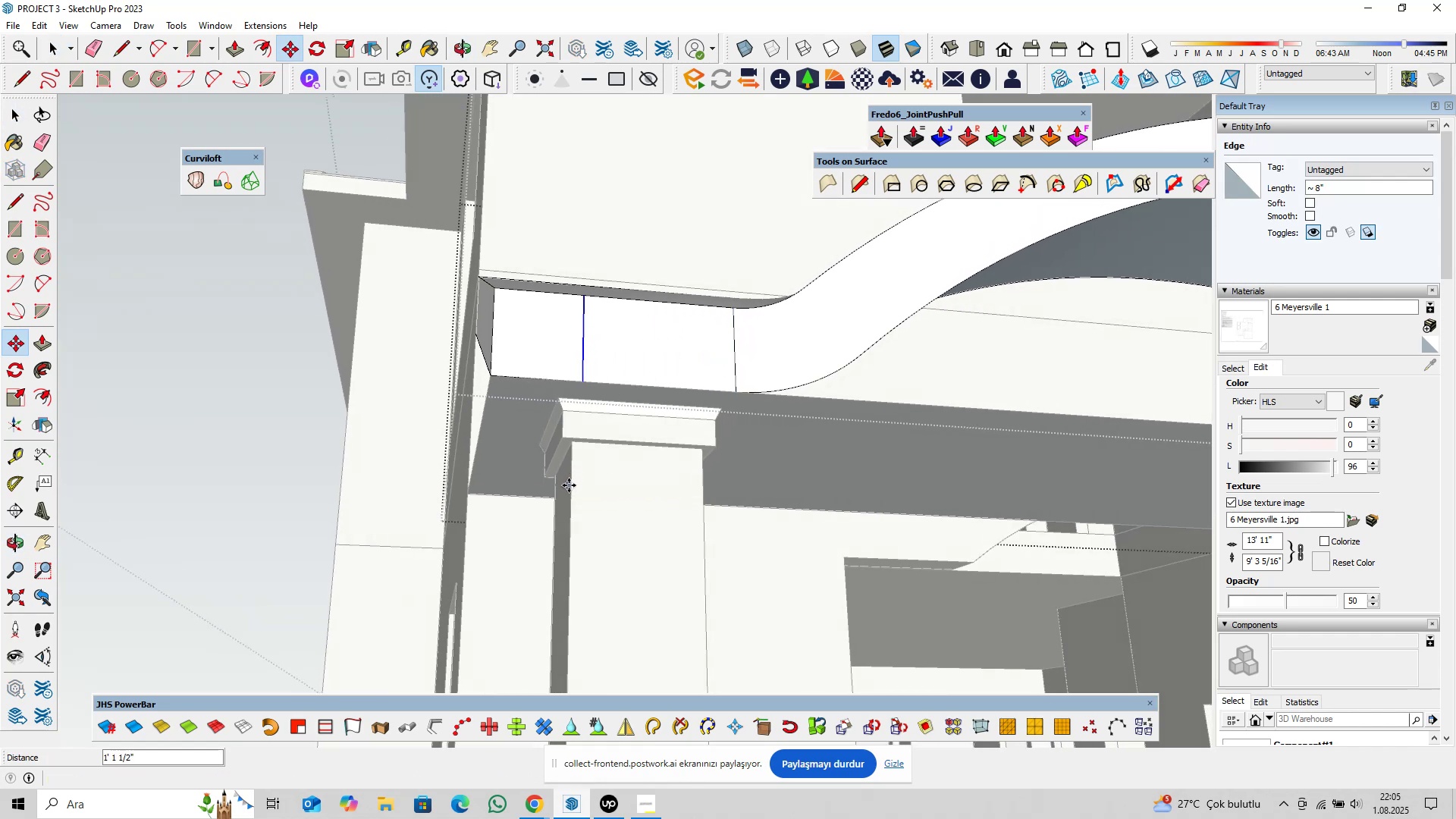 
type( pl)
 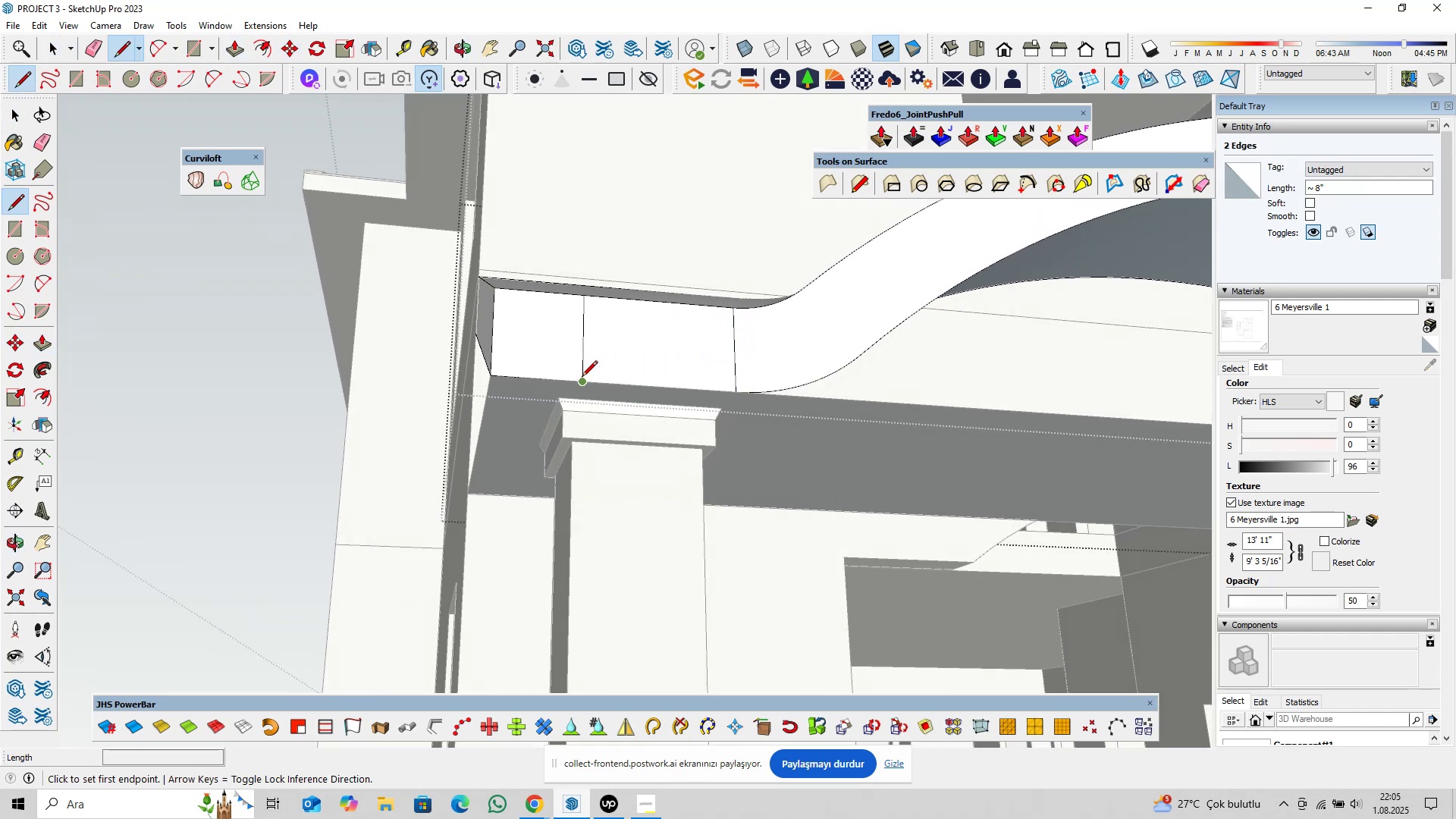 
left_click([582, 378])
 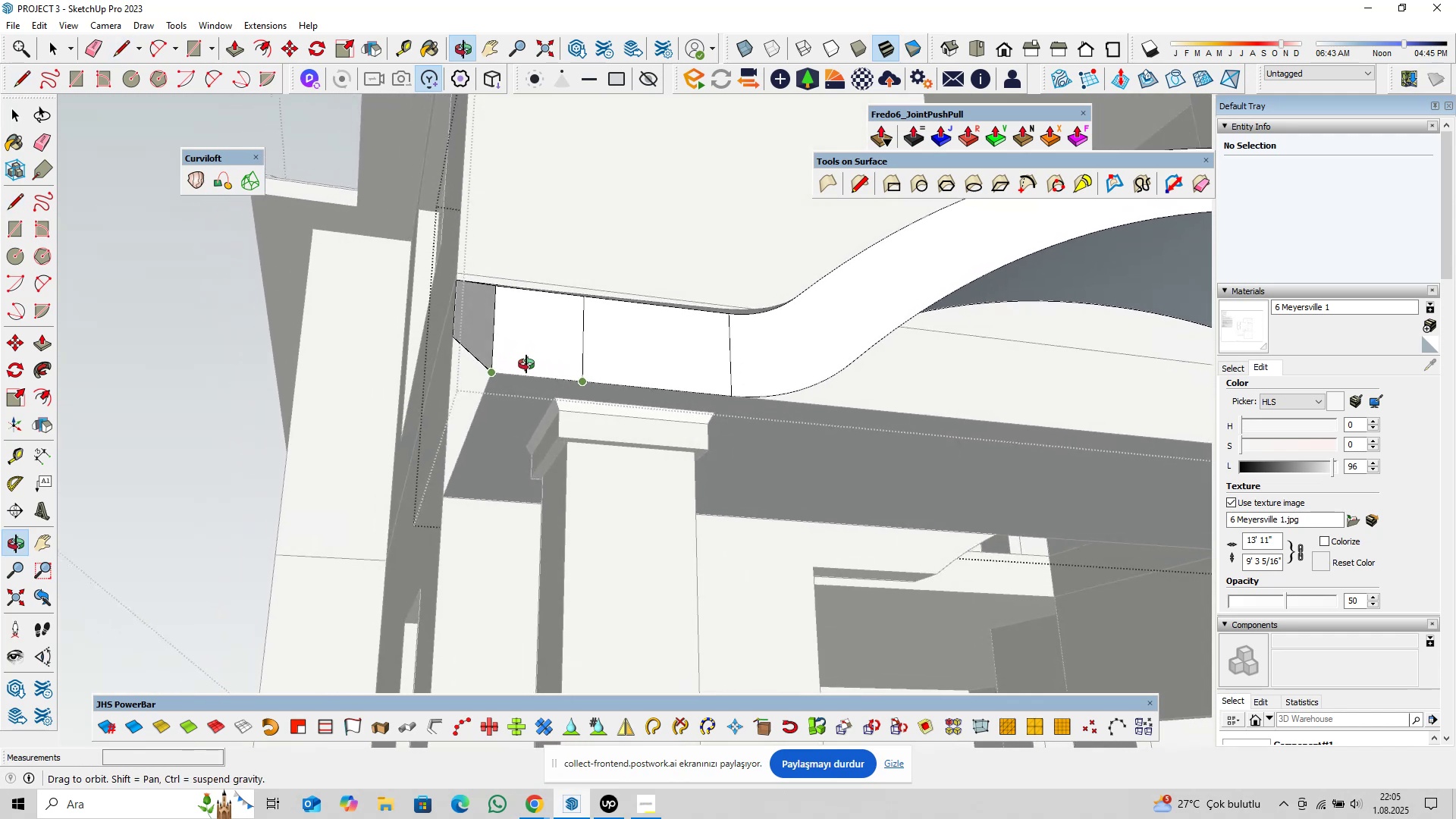 
wait(5.95)
 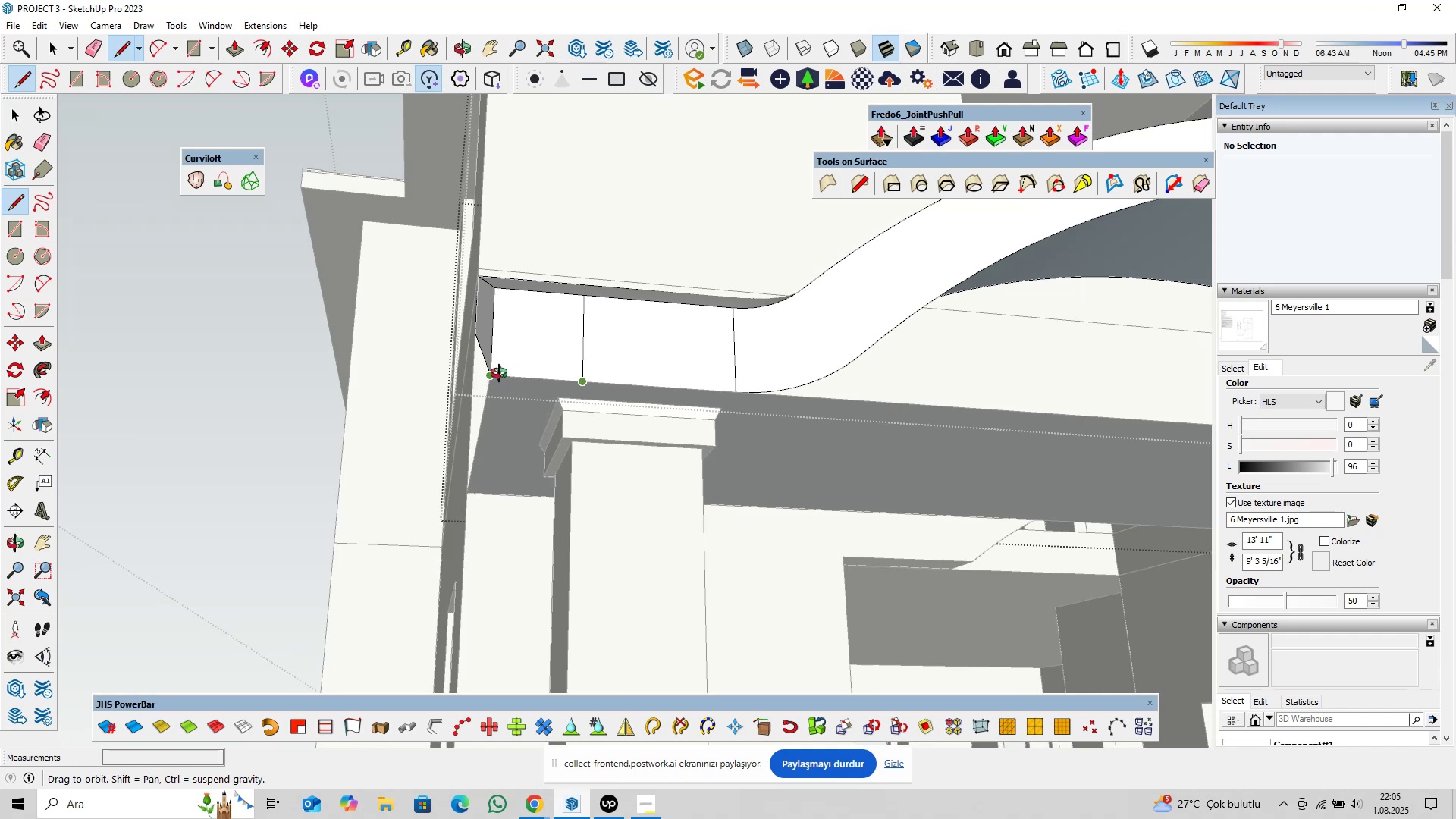 
key(Space)
 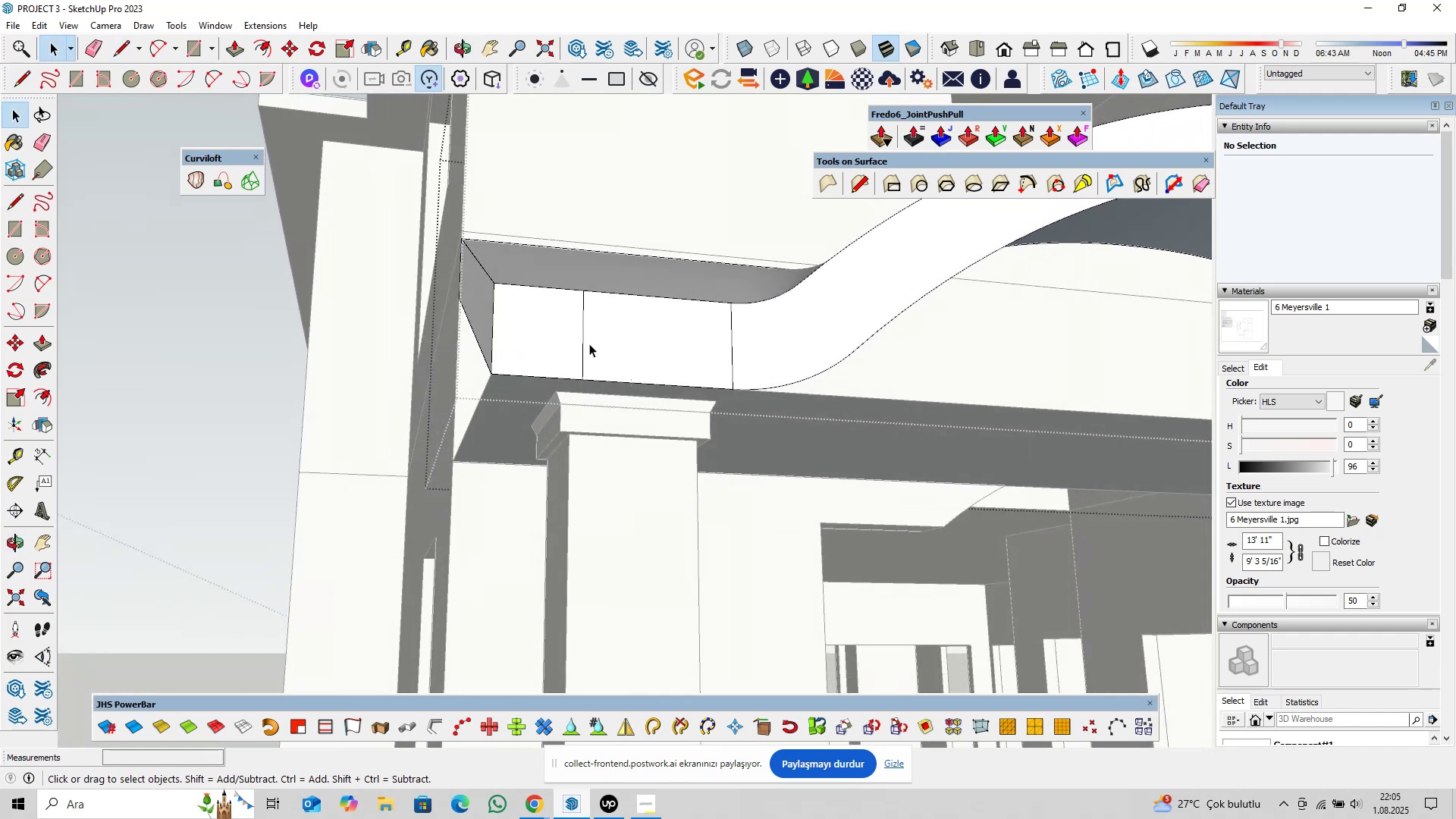 
hold_key(key=ShiftLeft, duration=0.48)
 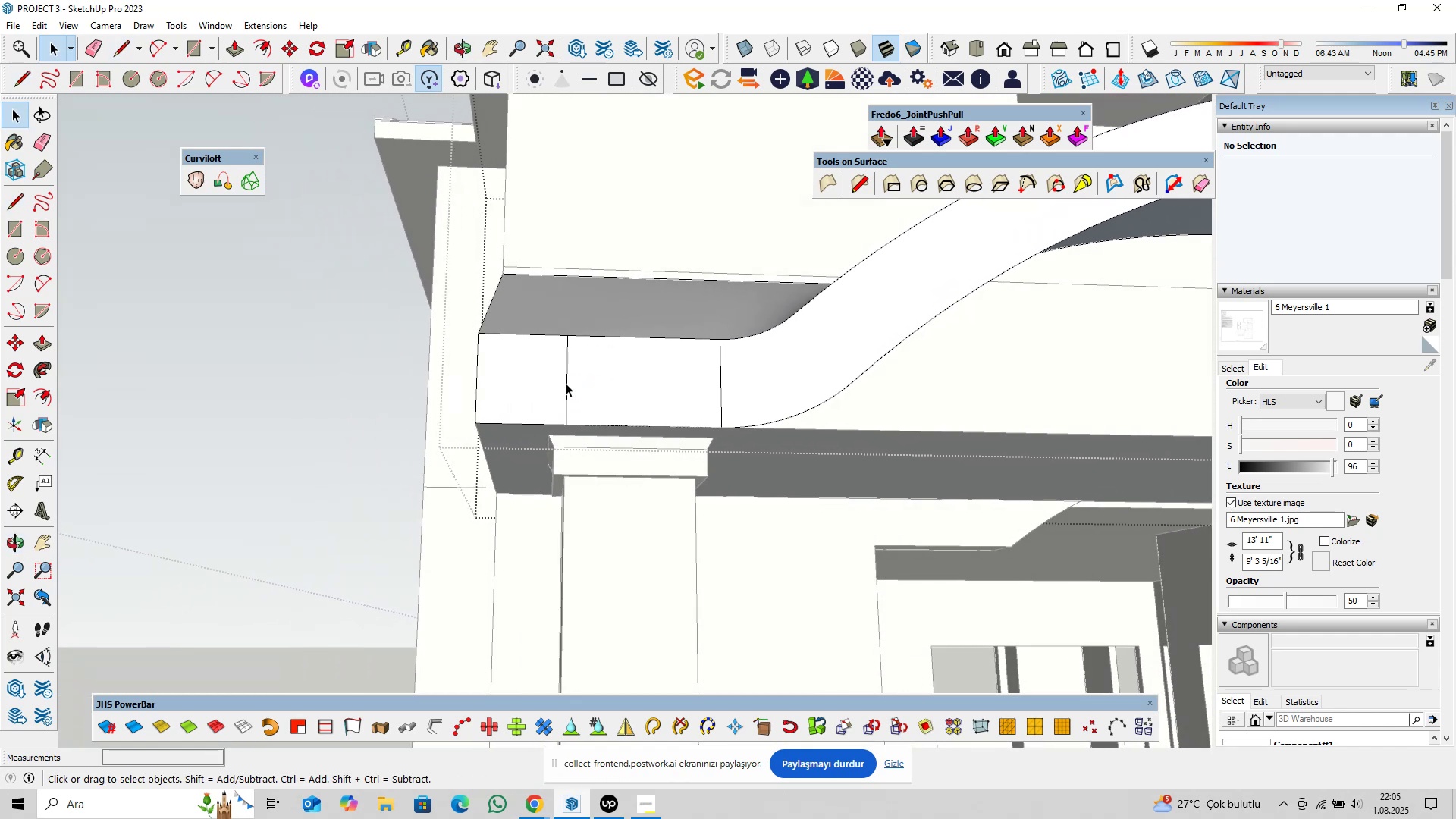 
left_click([568, 380])
 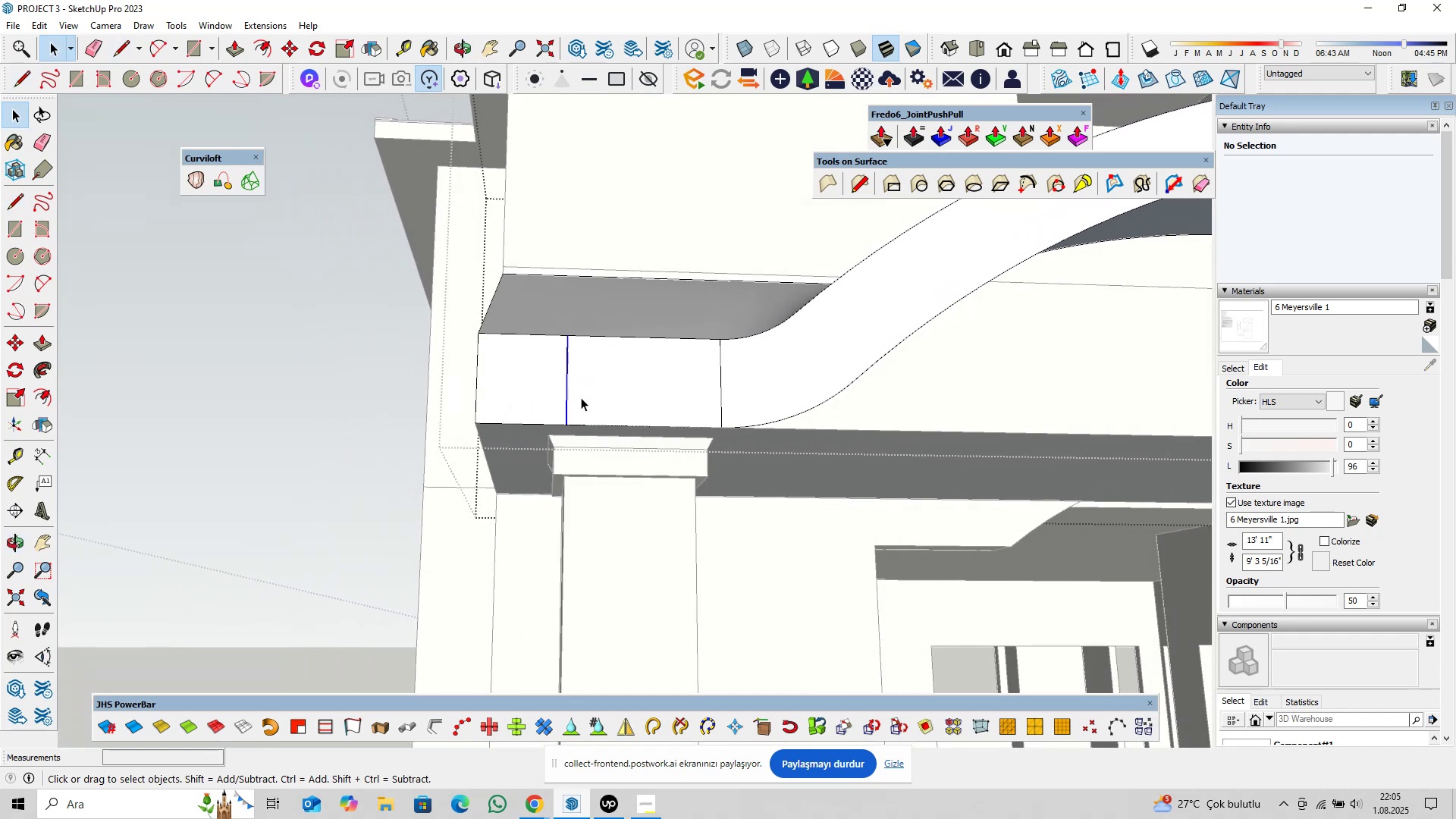 
key(M)
 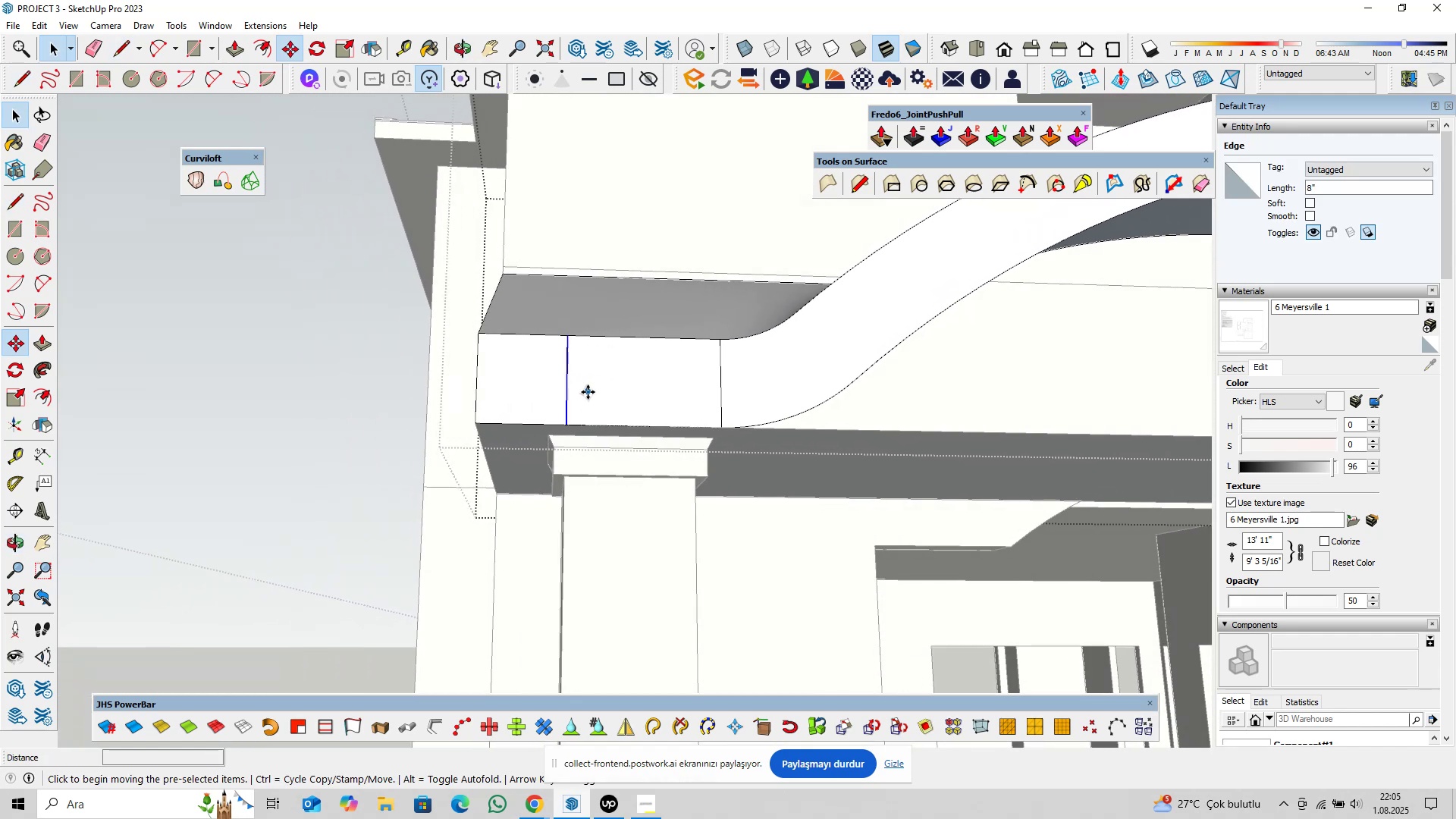 
left_click([588, 392])
 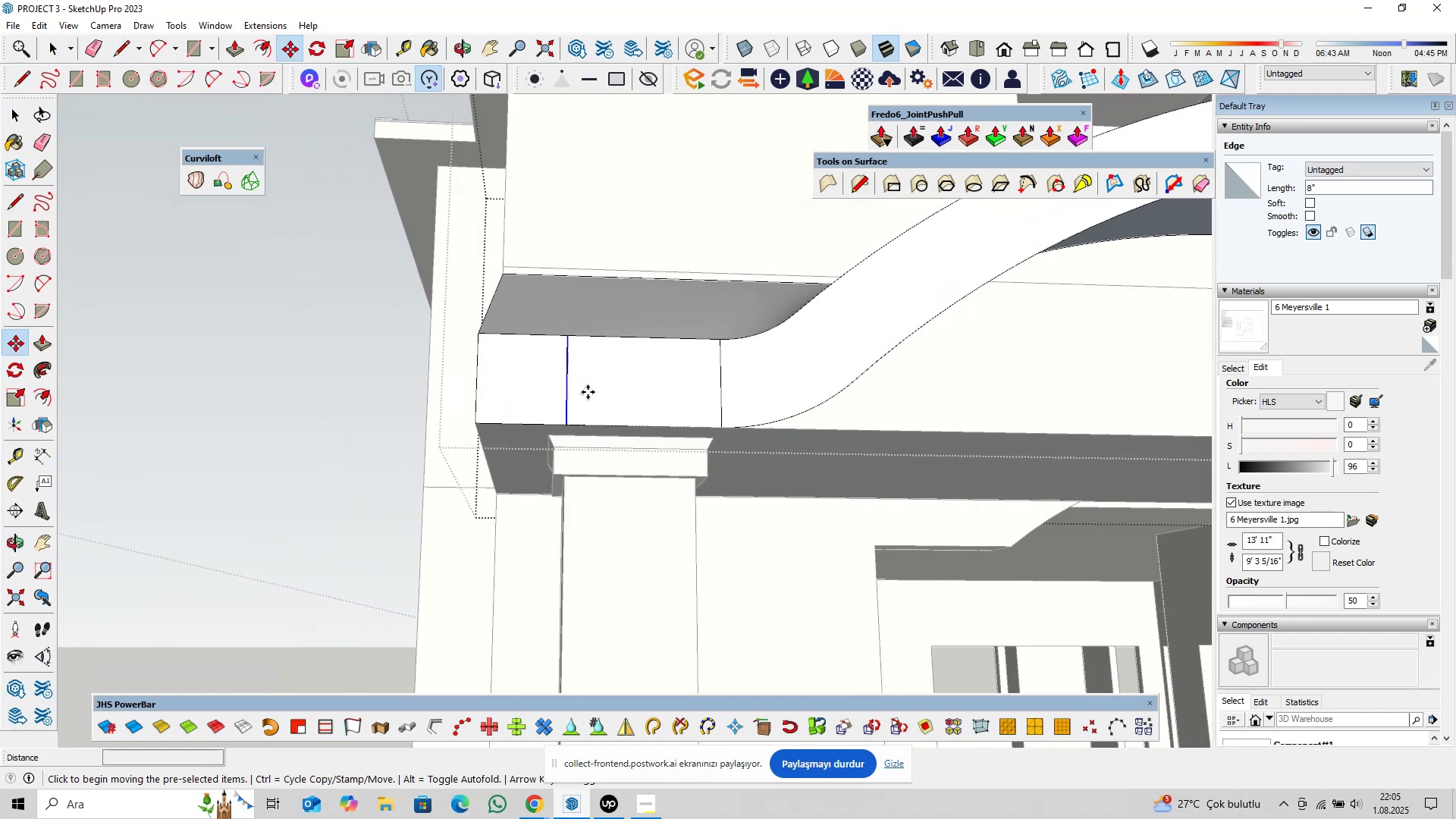 
key(Control+ControlLeft)
 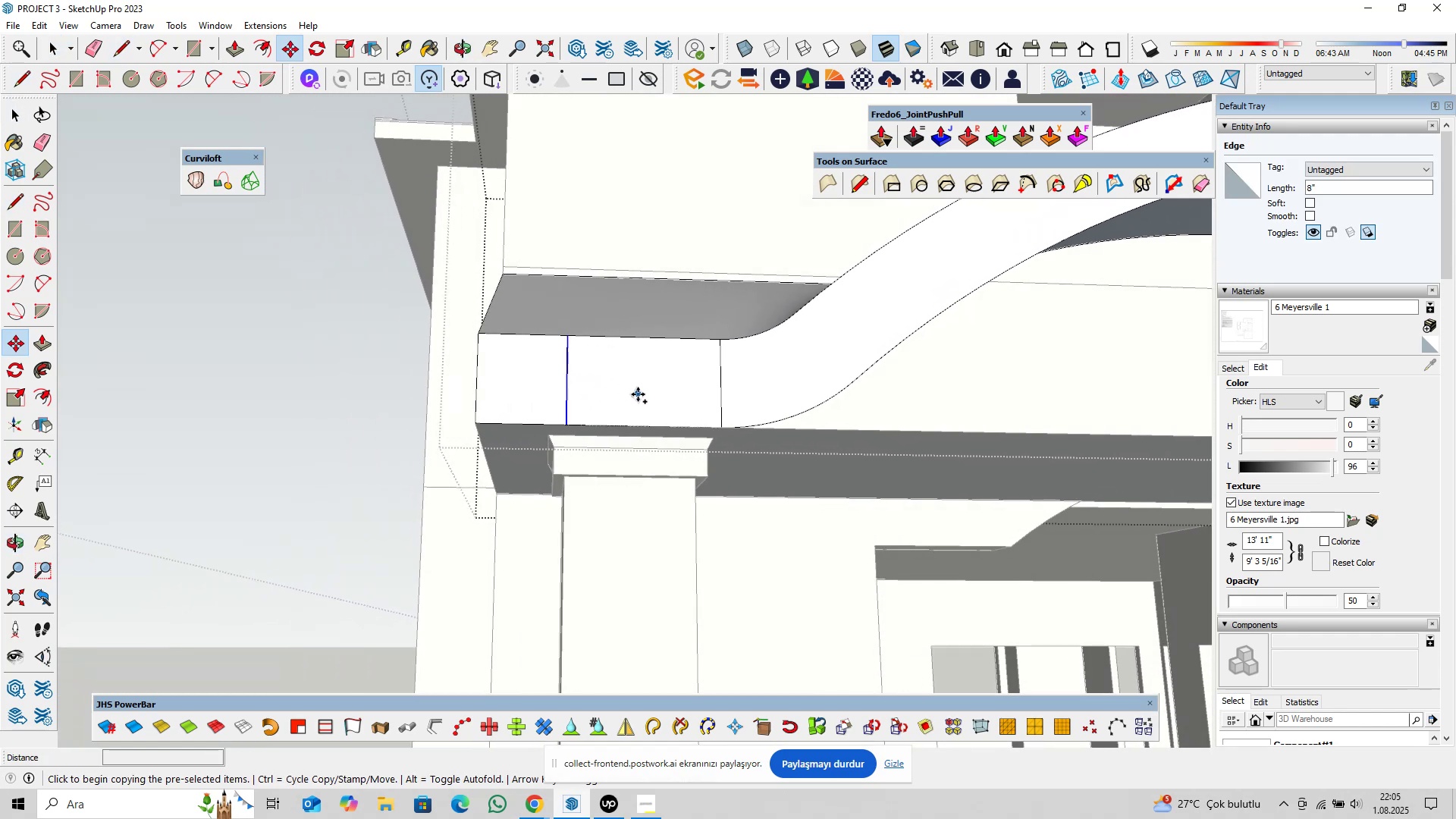 
key(Space)
 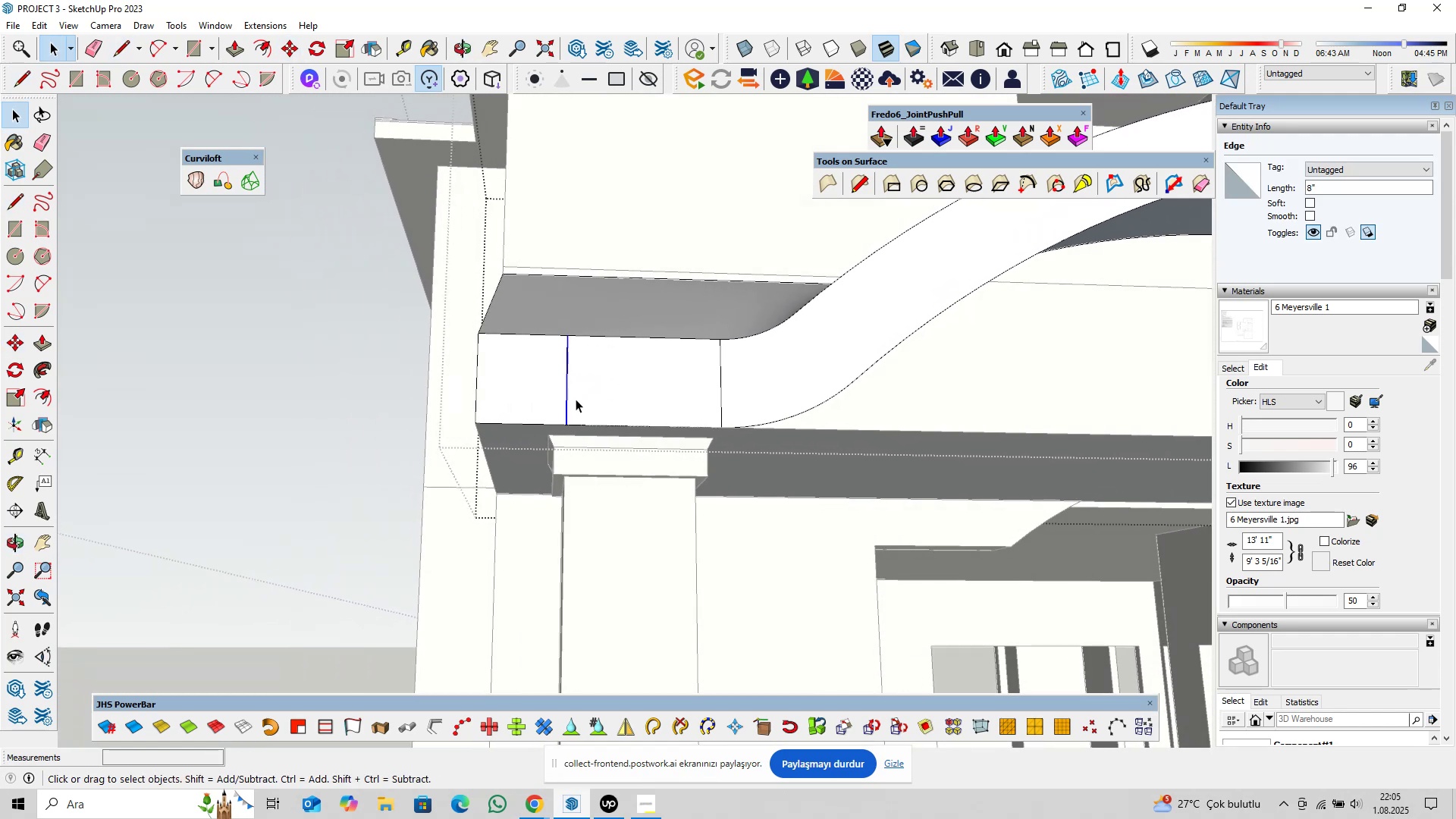 
scroll: coordinate [580, 403], scroll_direction: up, amount: 2.0
 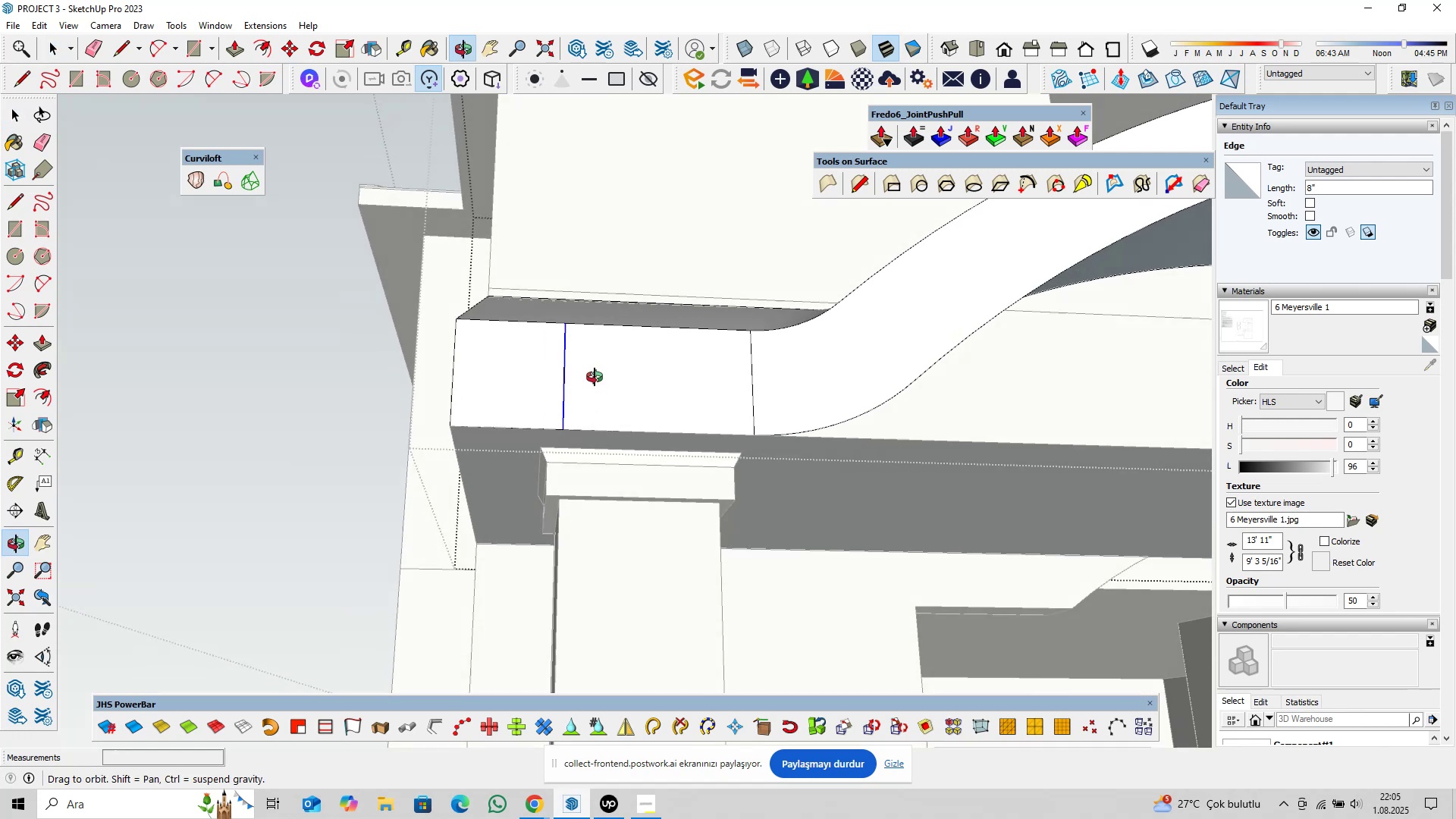 
key(M)
 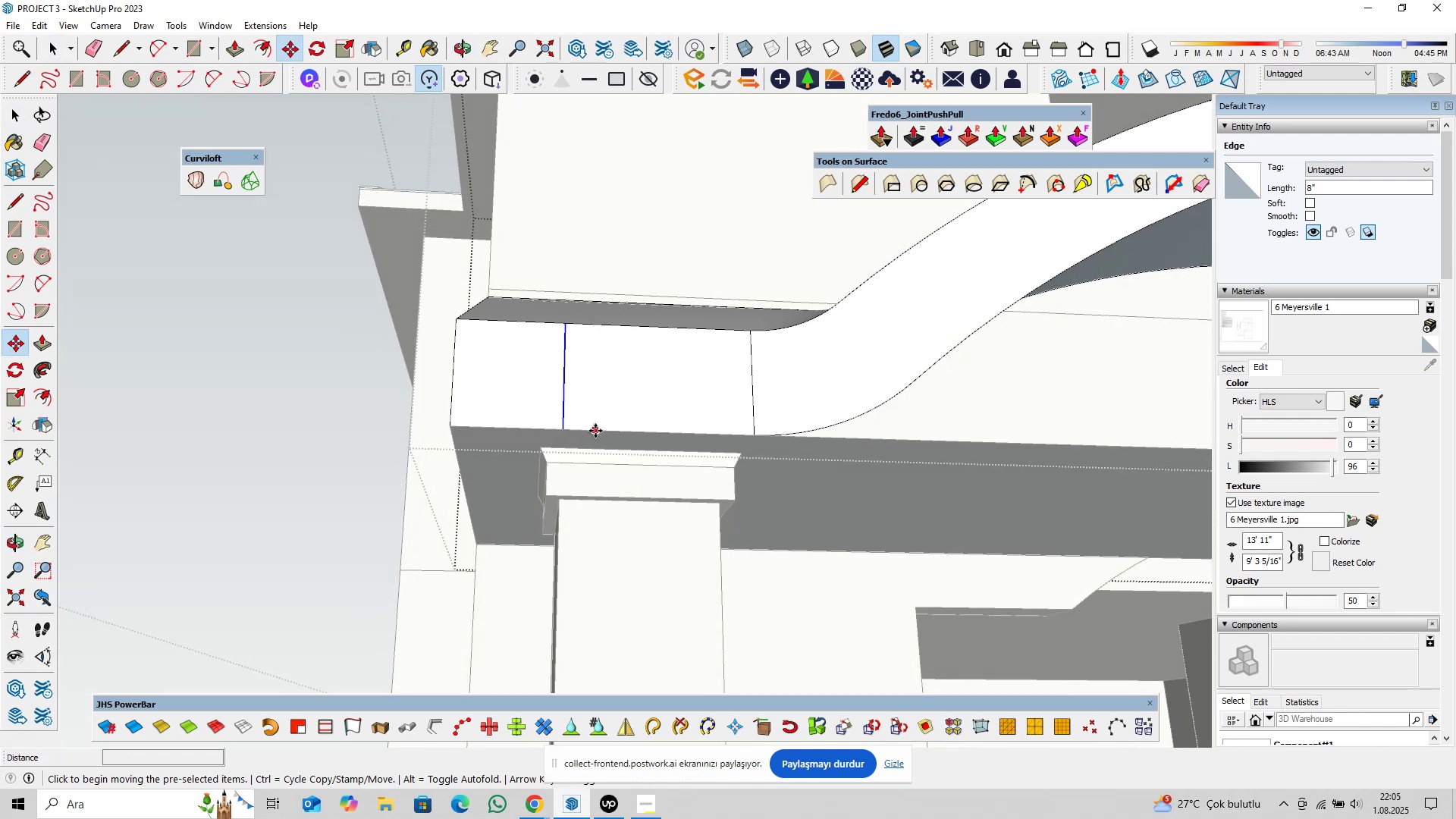 
key(Control+ControlLeft)
 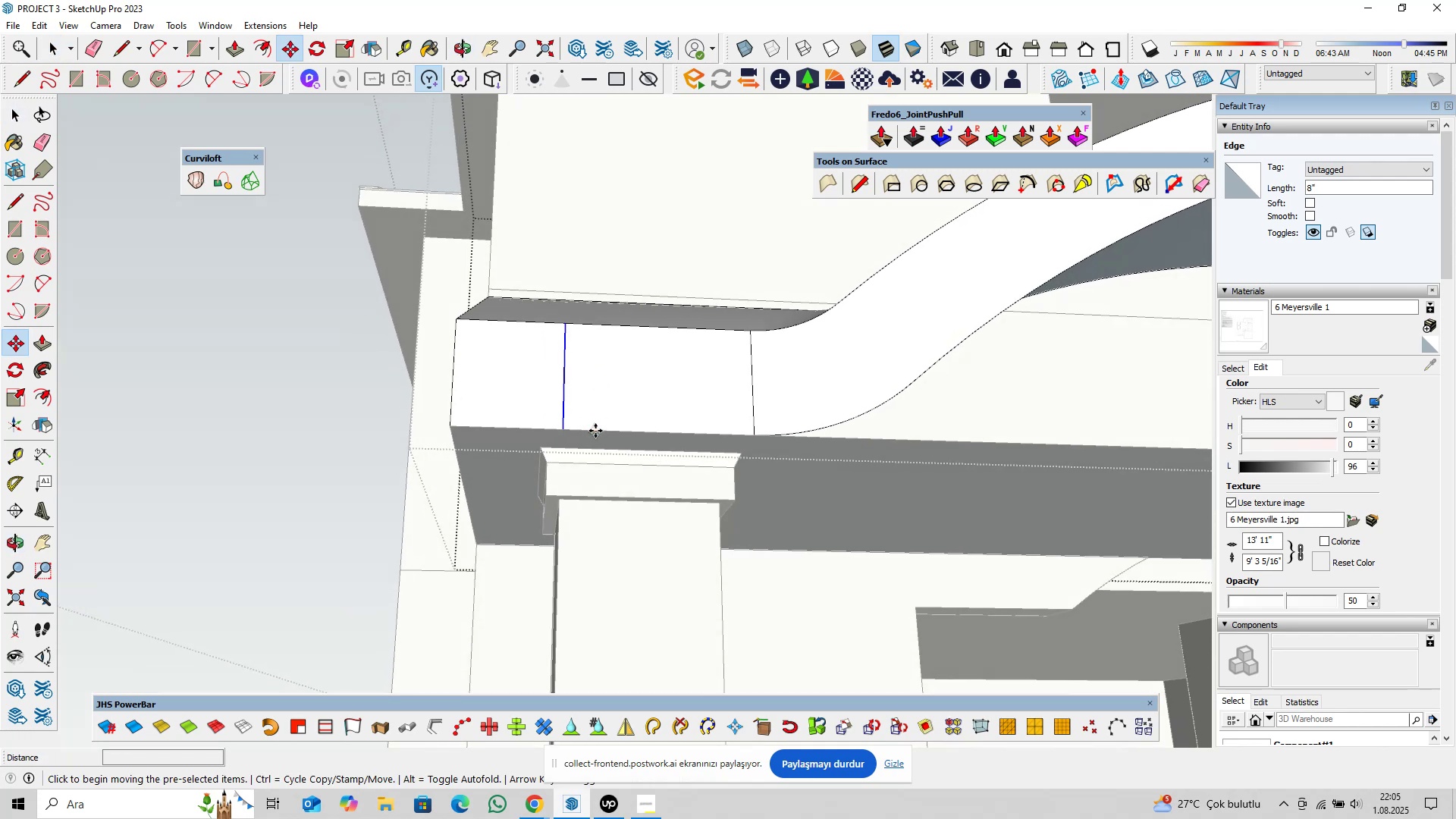 
left_click([595, 431])
 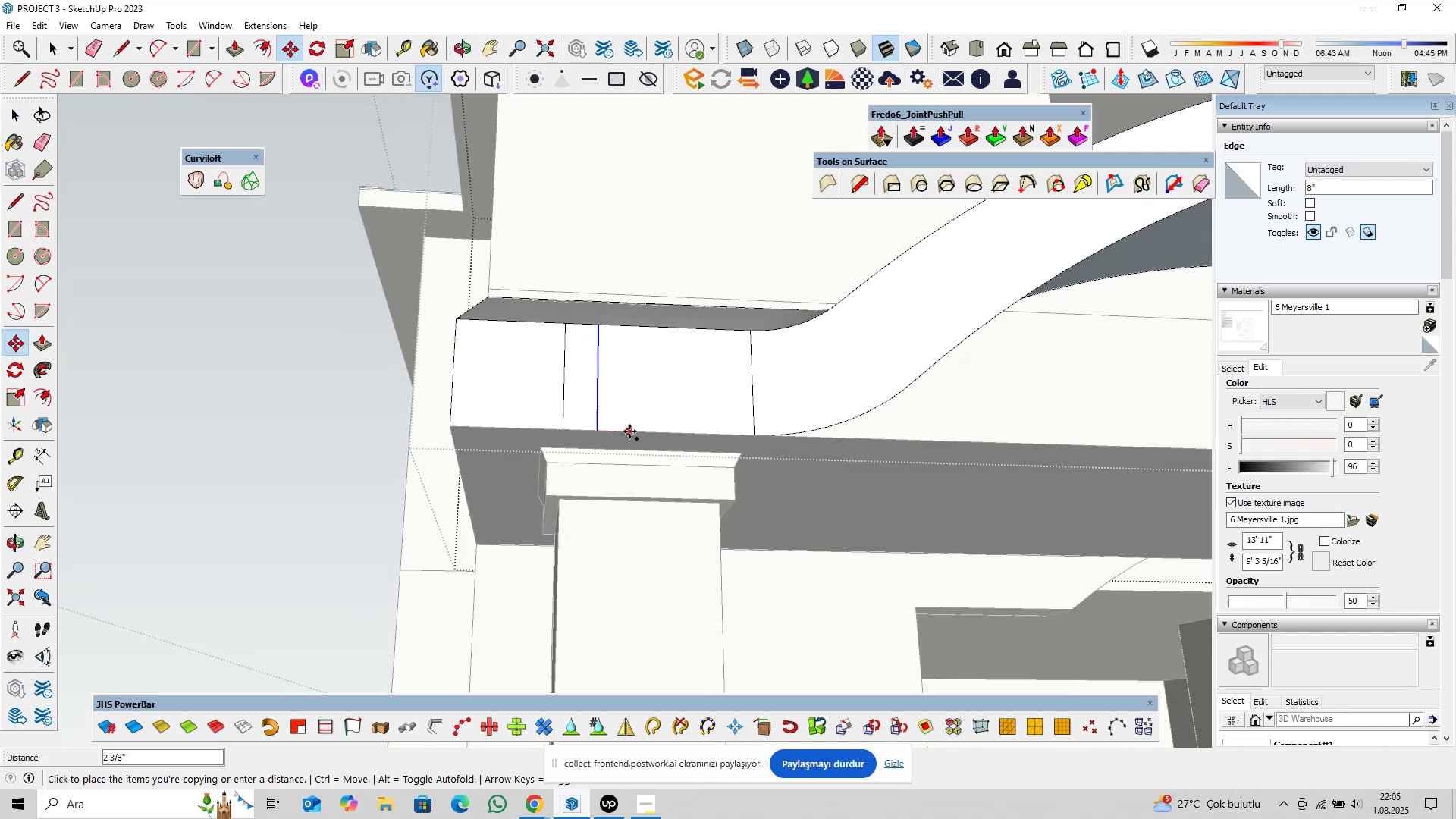 
key(6)
 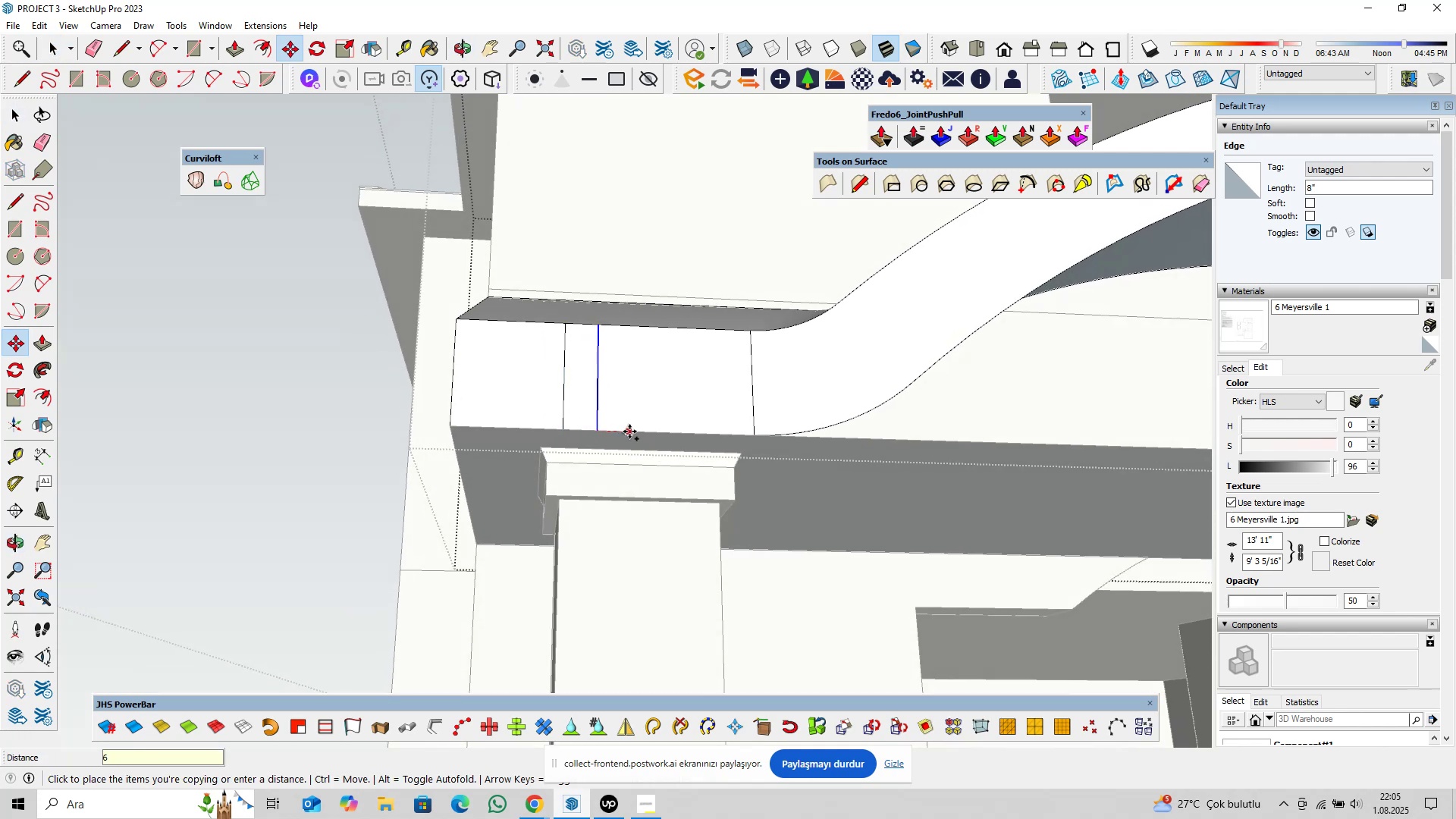 
key(Enter)
 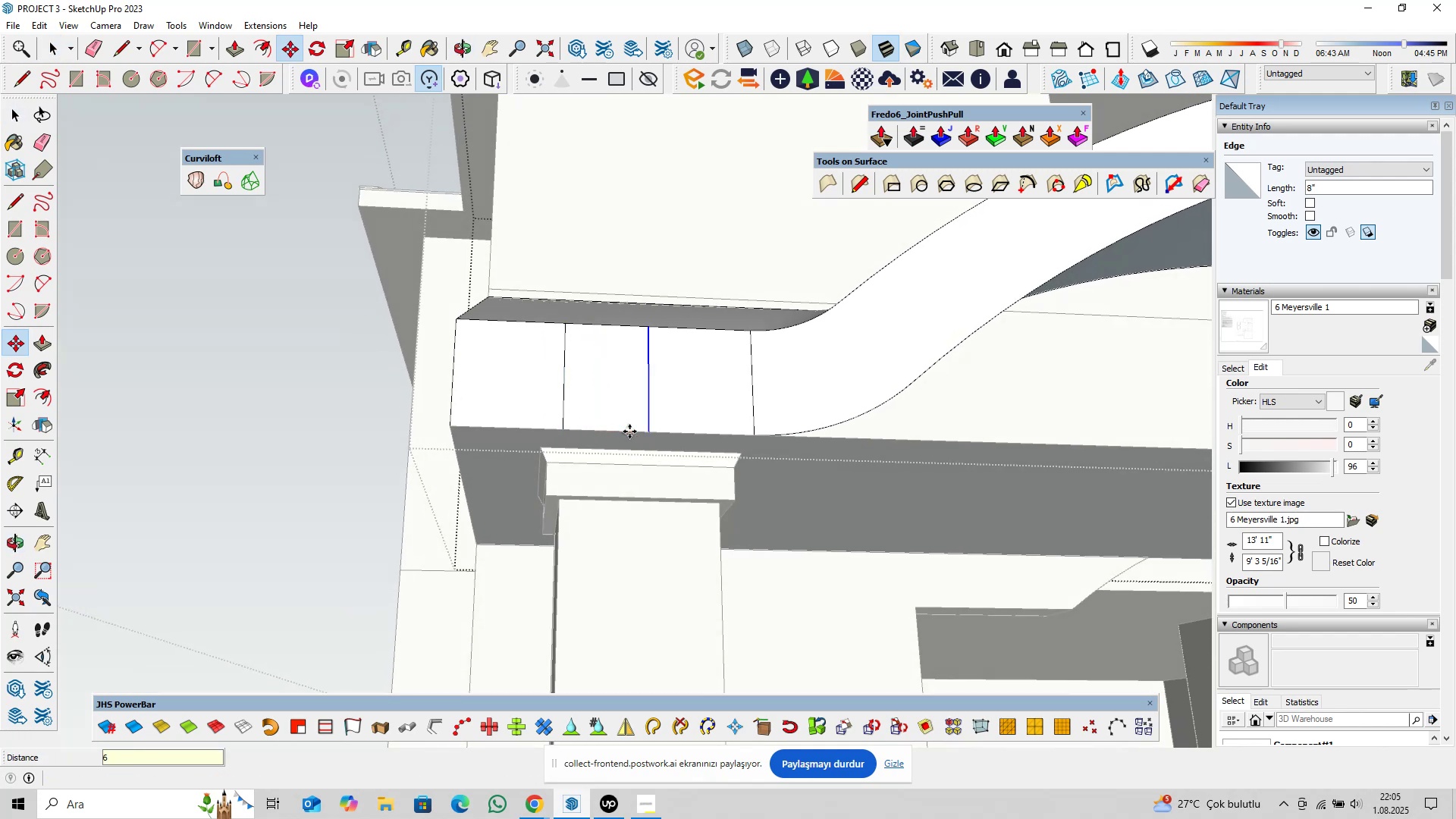 
key(Space)
 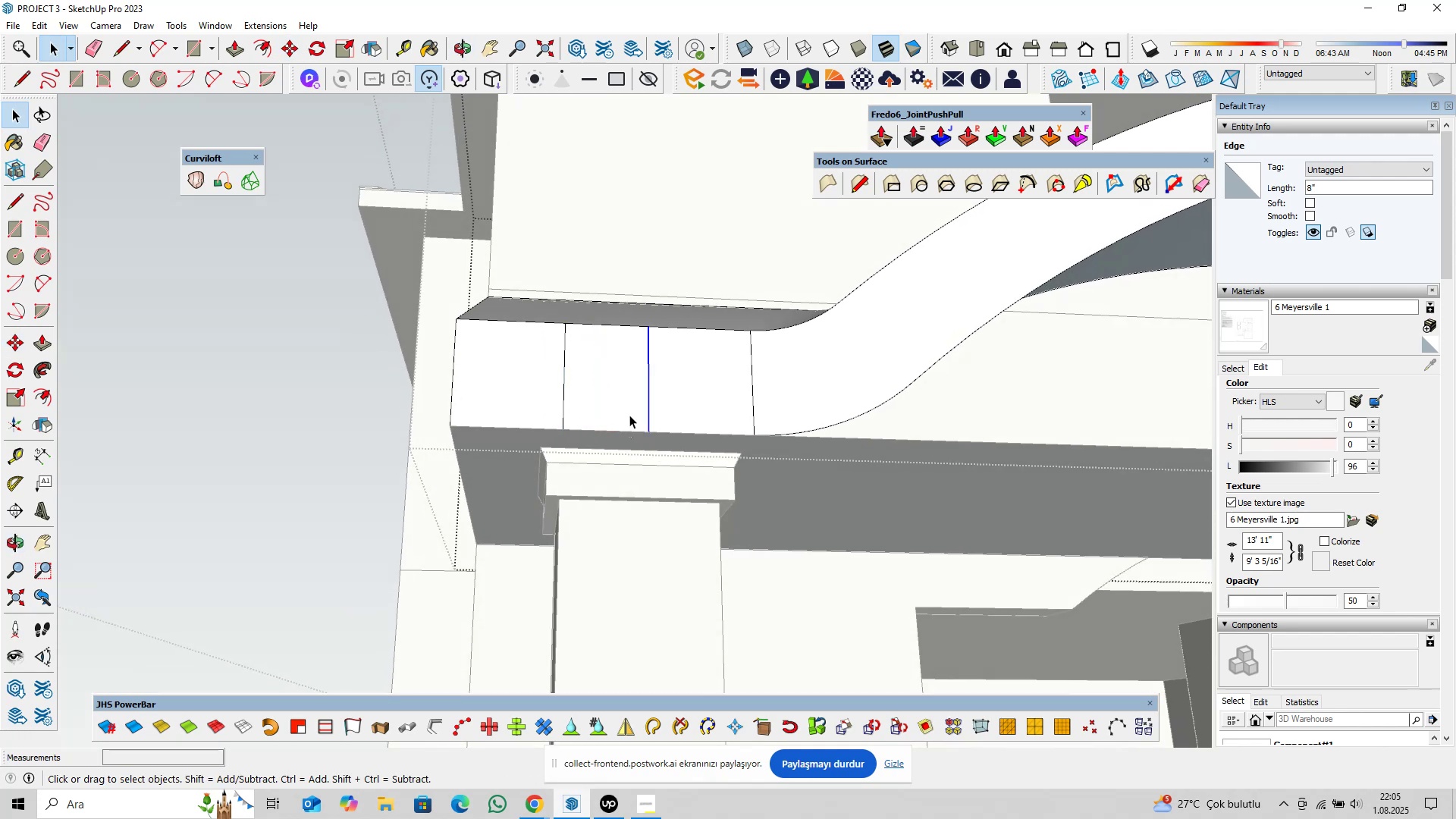 
scroll: coordinate [667, 401], scroll_direction: down, amount: 3.0
 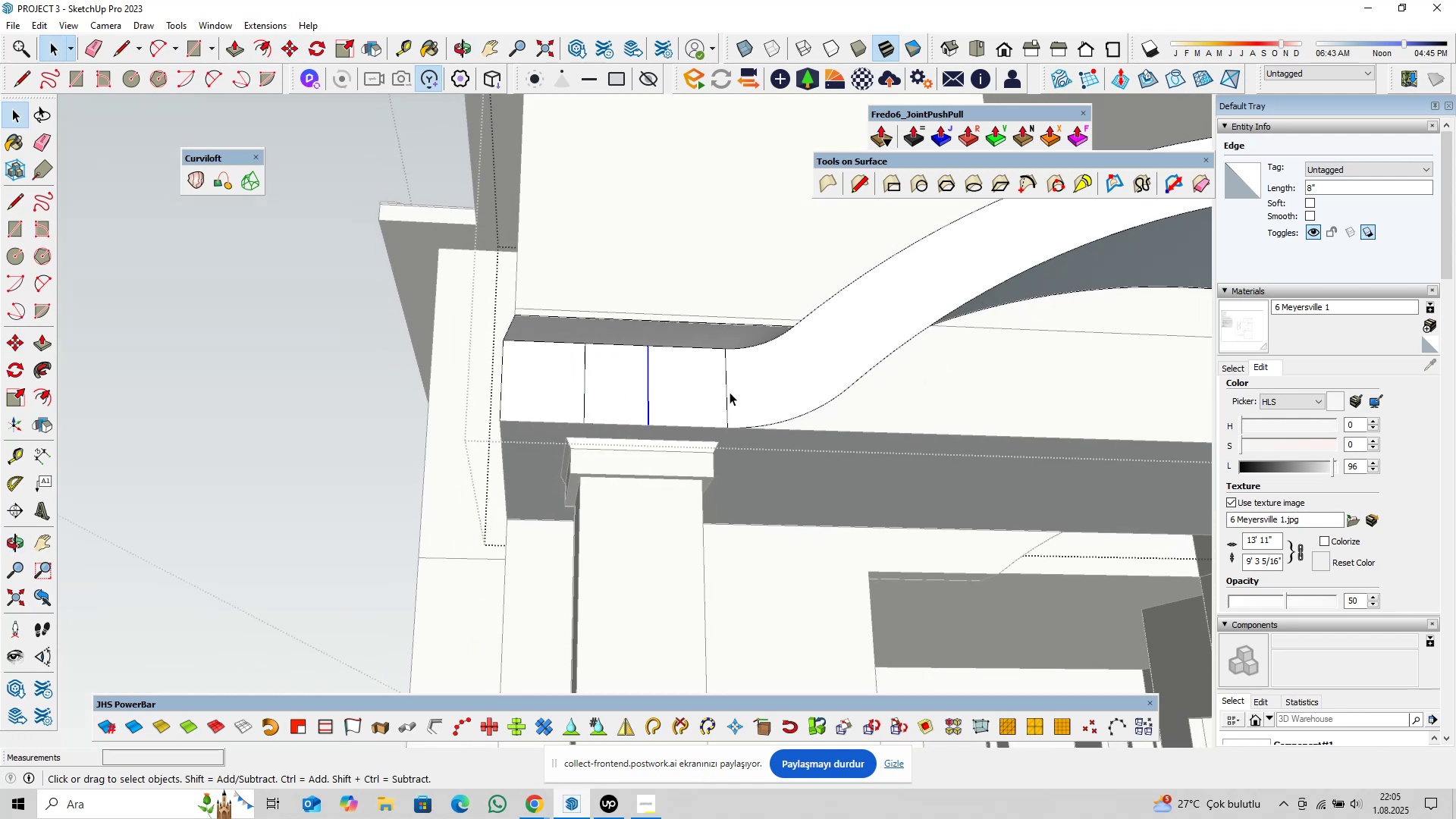 
left_click([726, 392])
 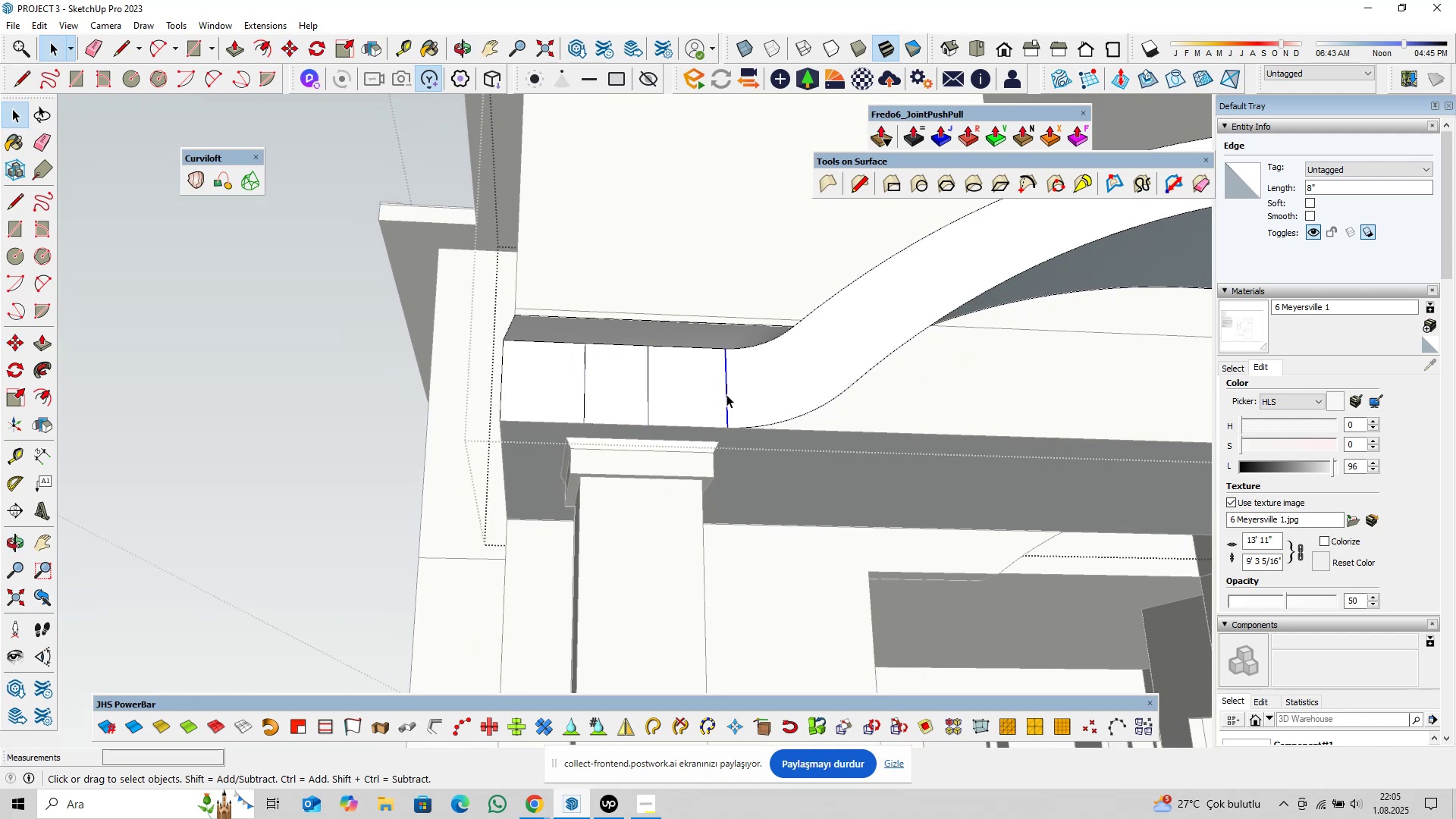 
key(Delete)
 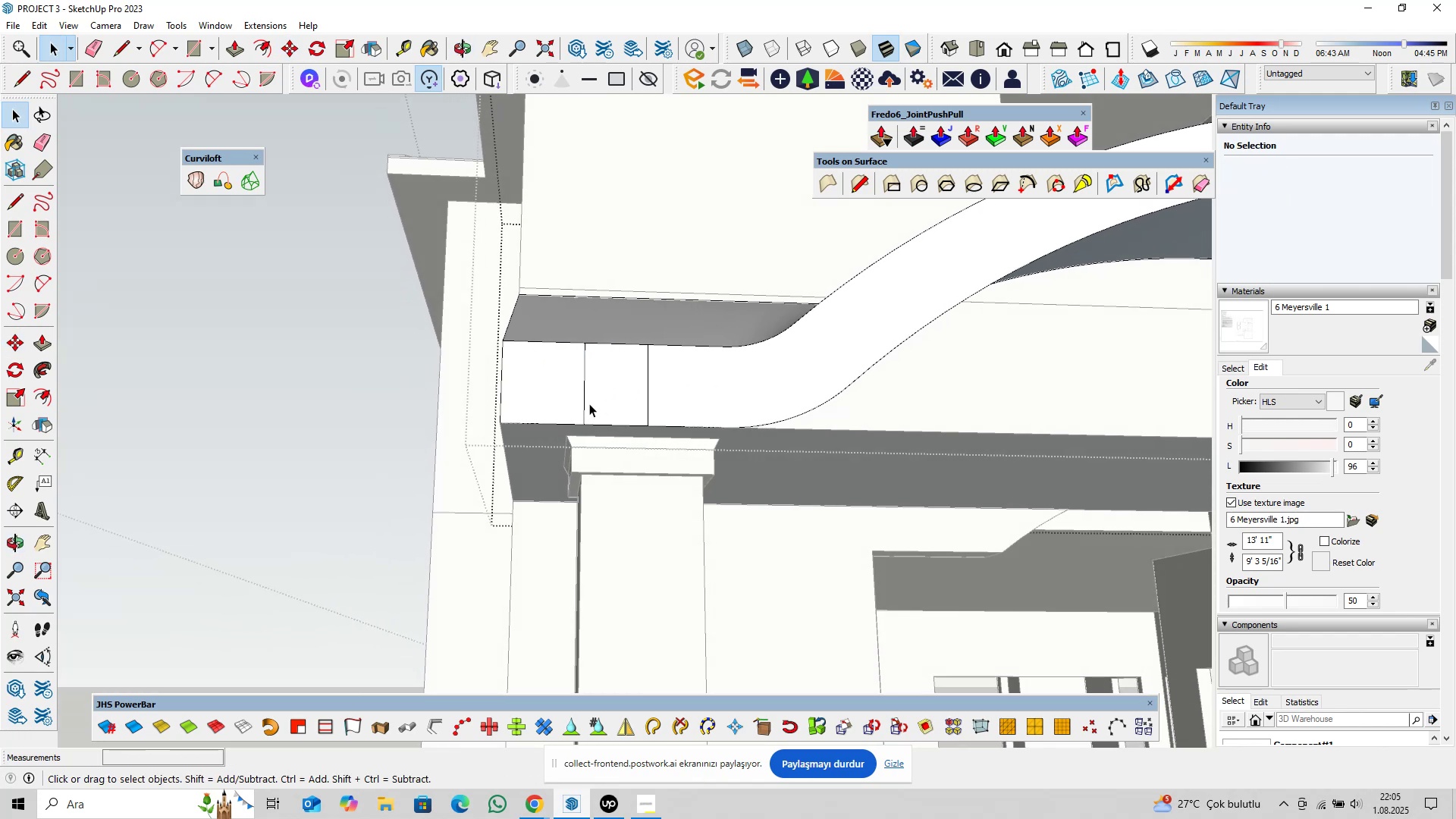 
left_click([584, 397])
 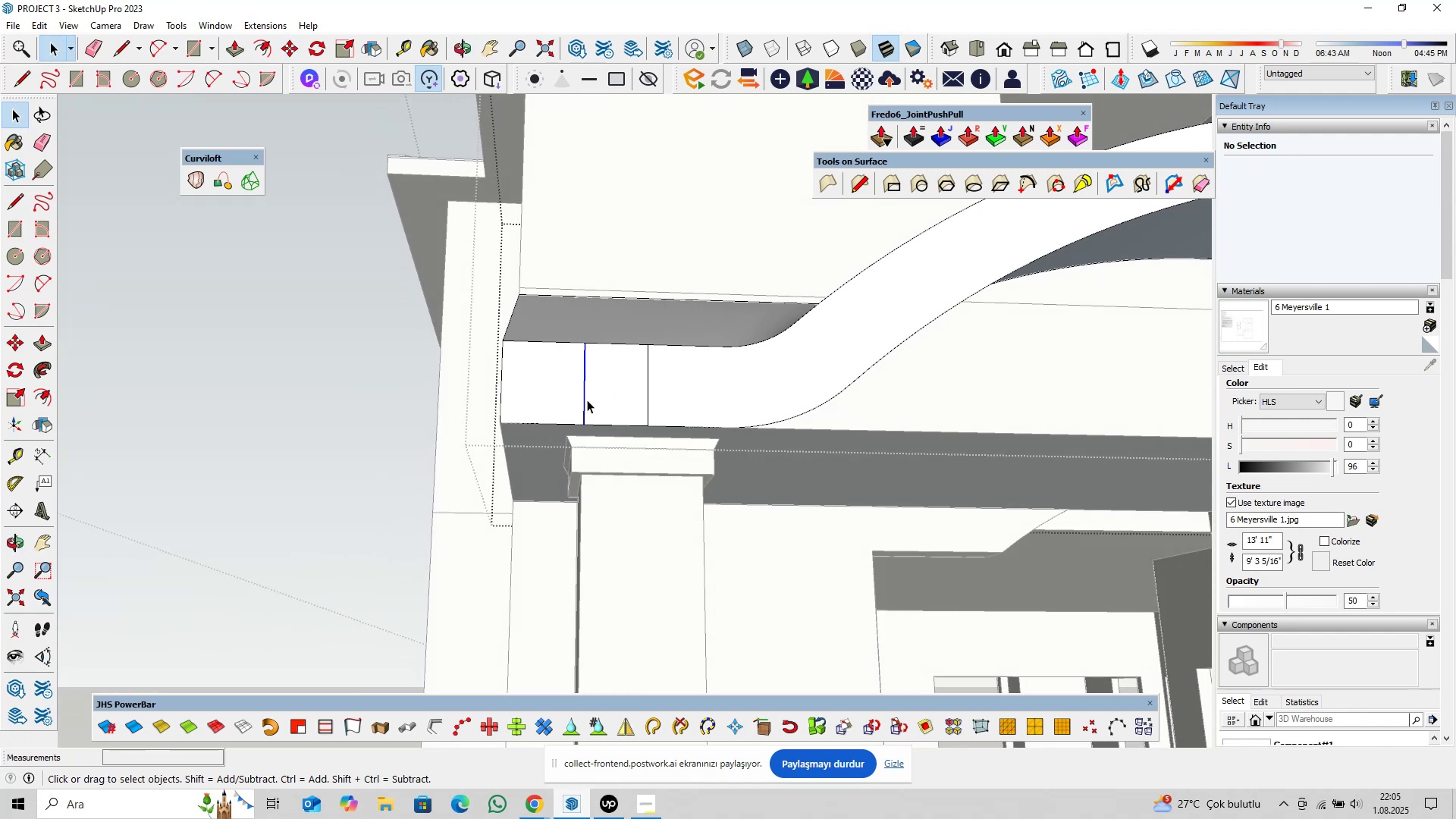 
scroll: coordinate [589, 404], scroll_direction: down, amount: 5.0
 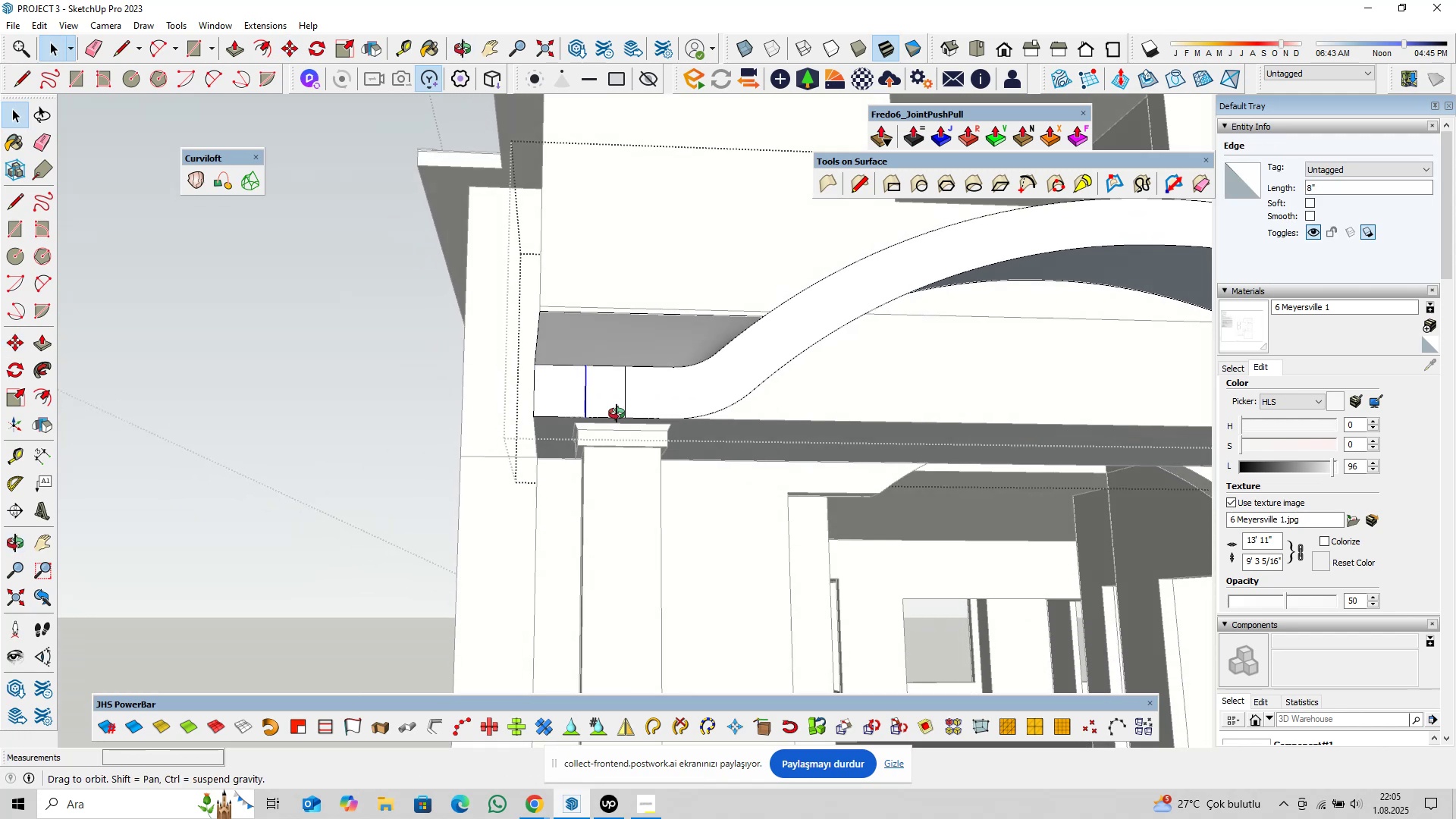 
key(Delete)
 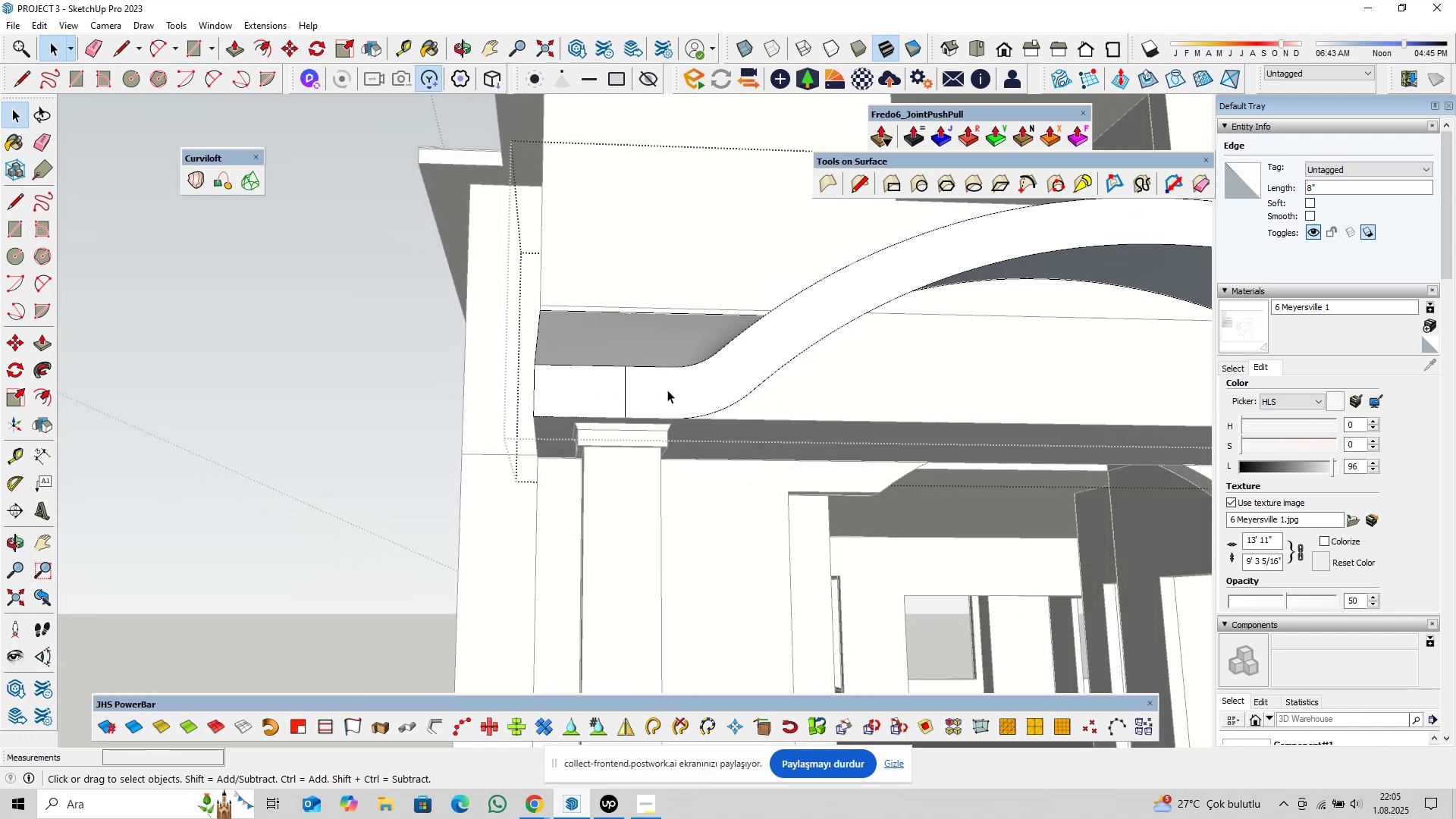 
left_click([667, 390])
 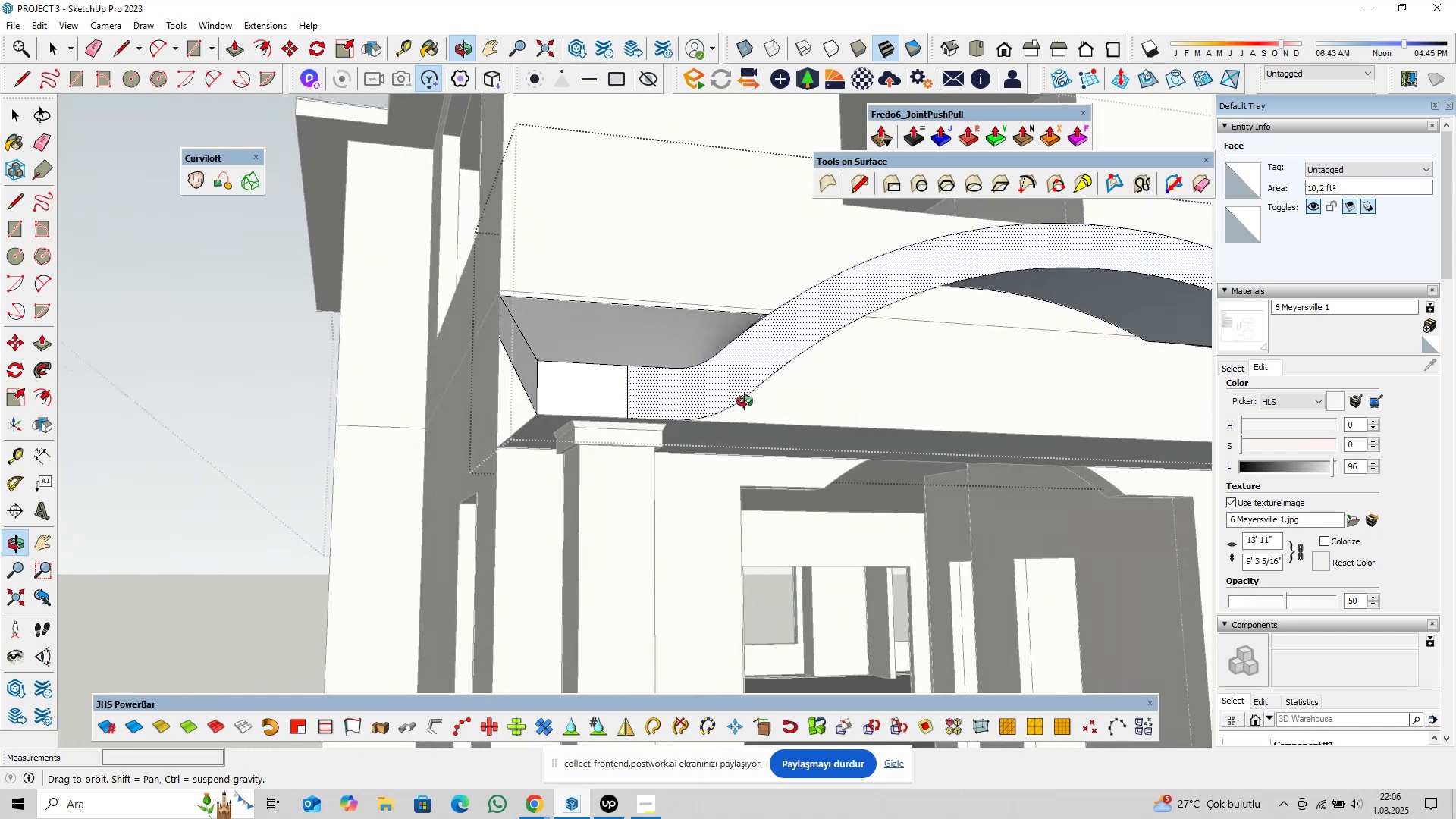 
hold_key(key=ShiftLeft, duration=0.43)
 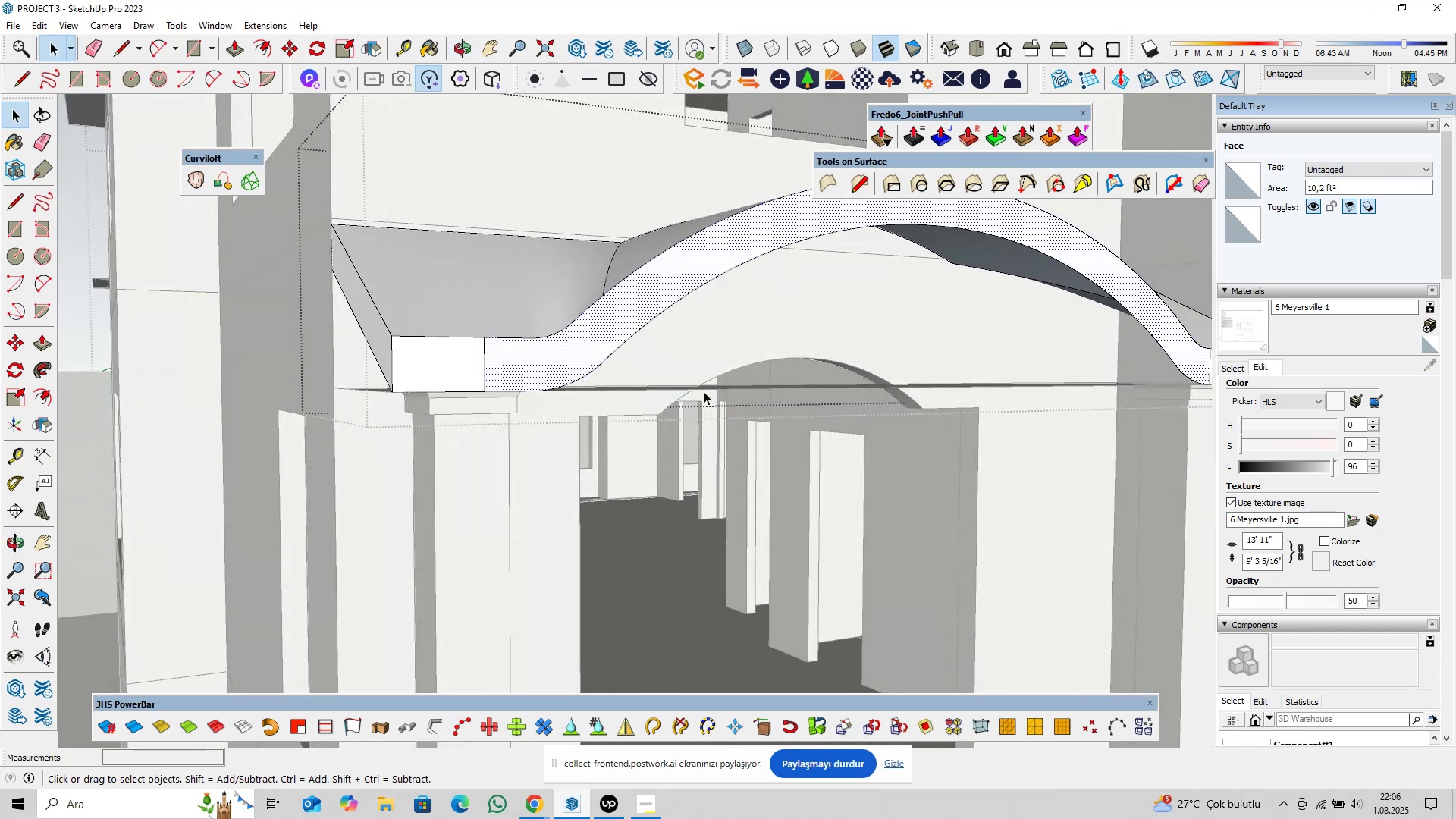 
hold_key(key=ShiftLeft, duration=0.46)
 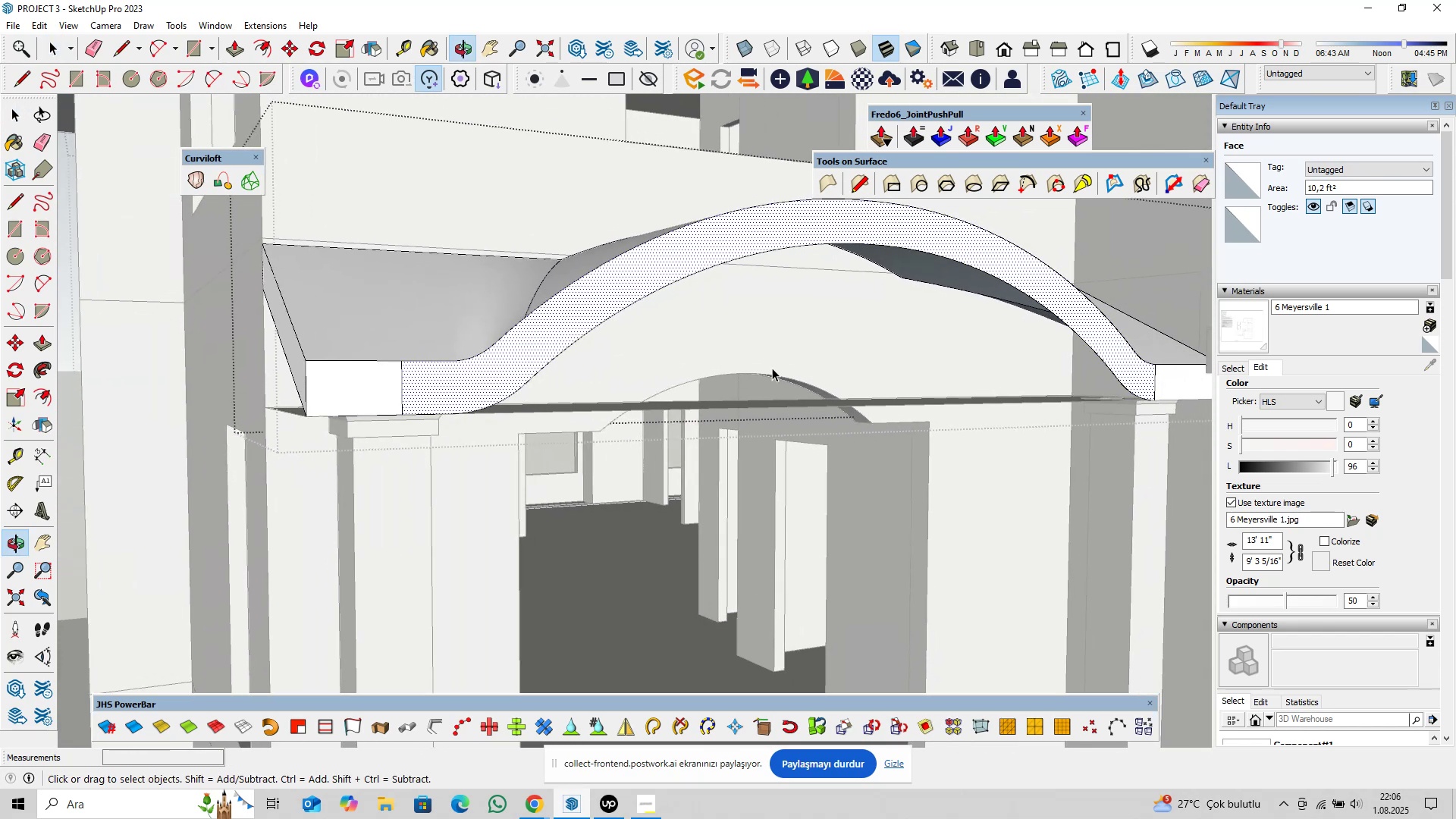 
hold_key(key=ShiftLeft, duration=0.36)
 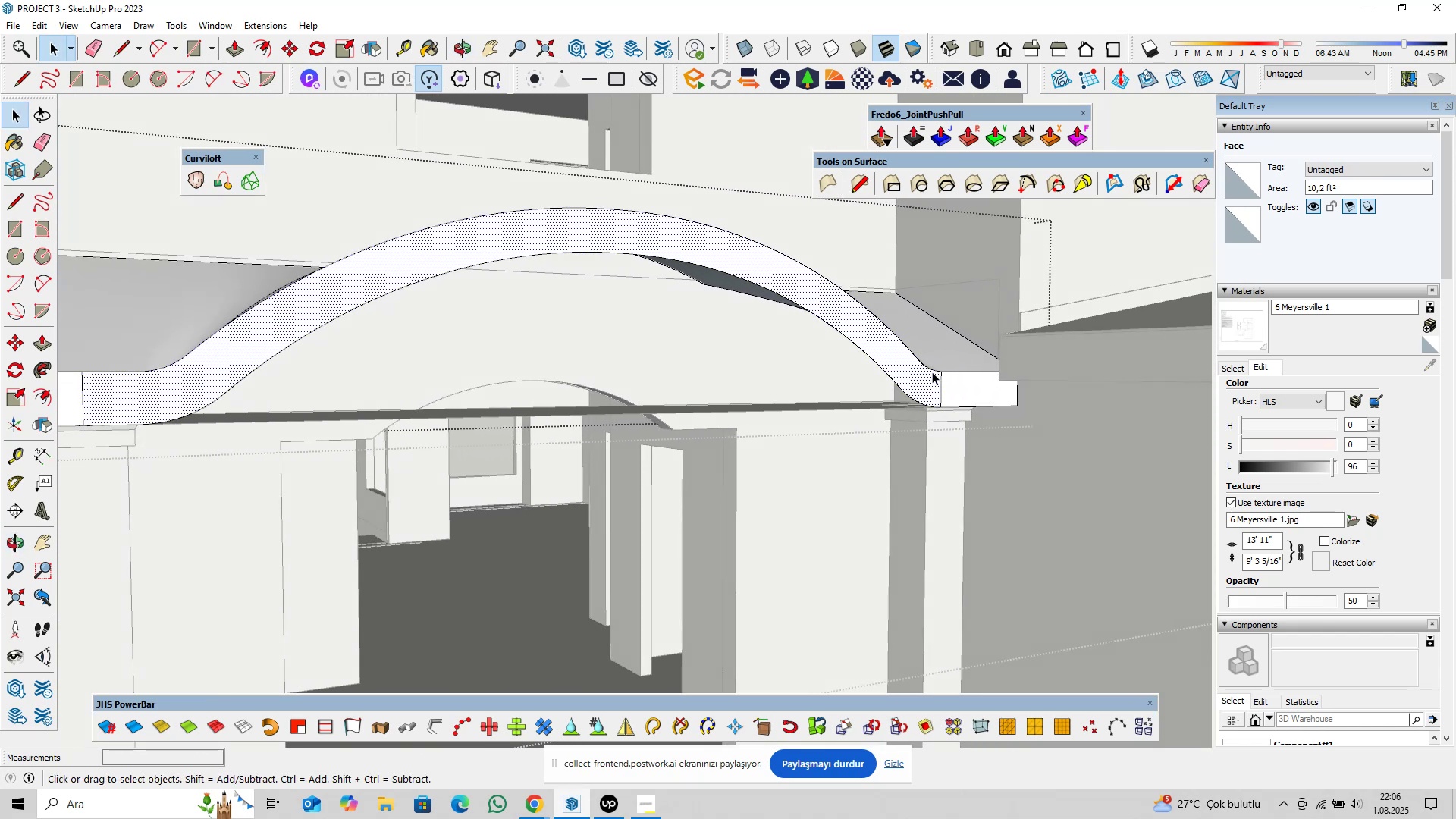 
scroll: coordinate [937, 399], scroll_direction: up, amount: 8.0
 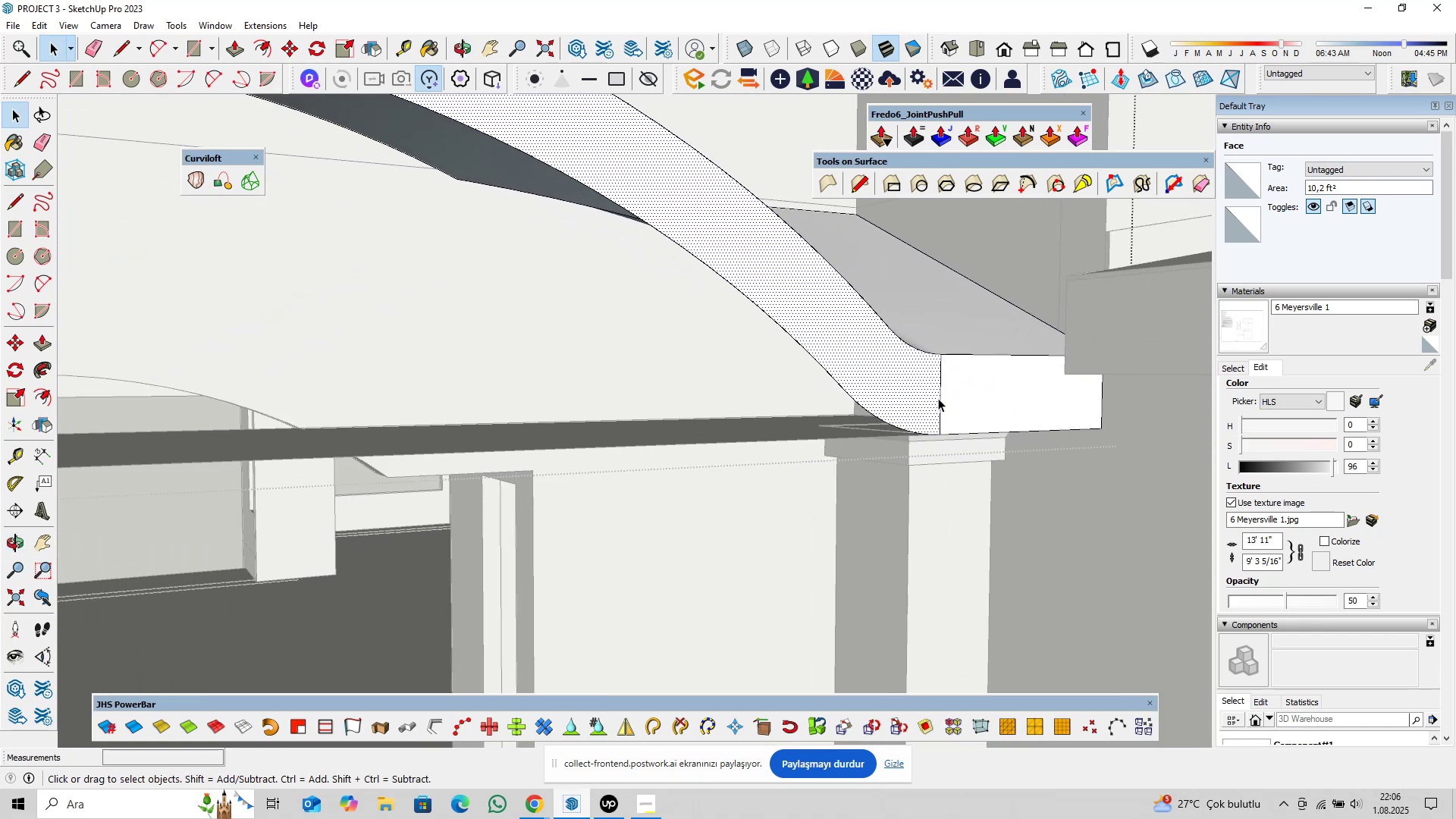 
left_click([939, 398])
 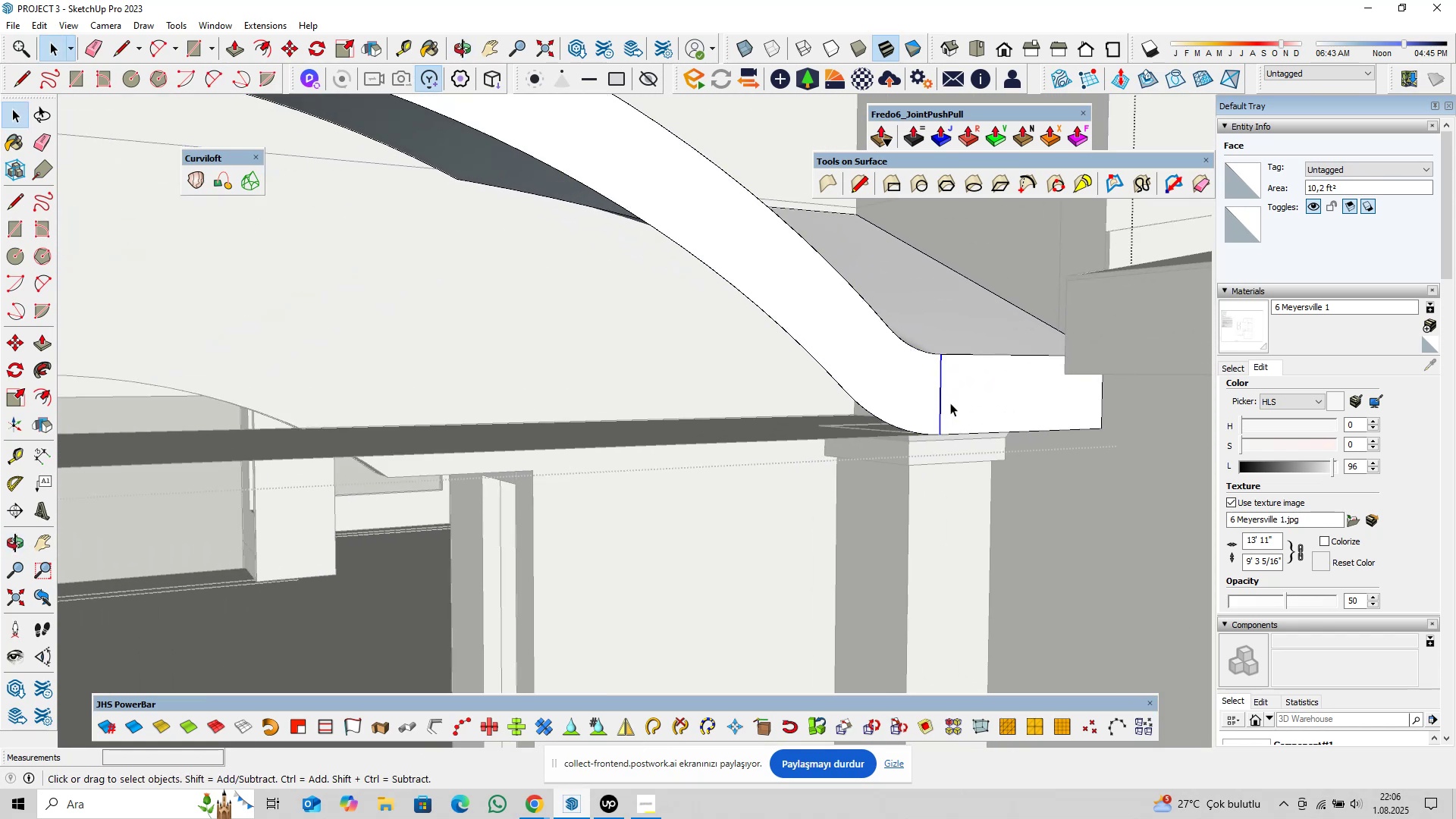 
hold_key(key=ShiftLeft, duration=0.3)
 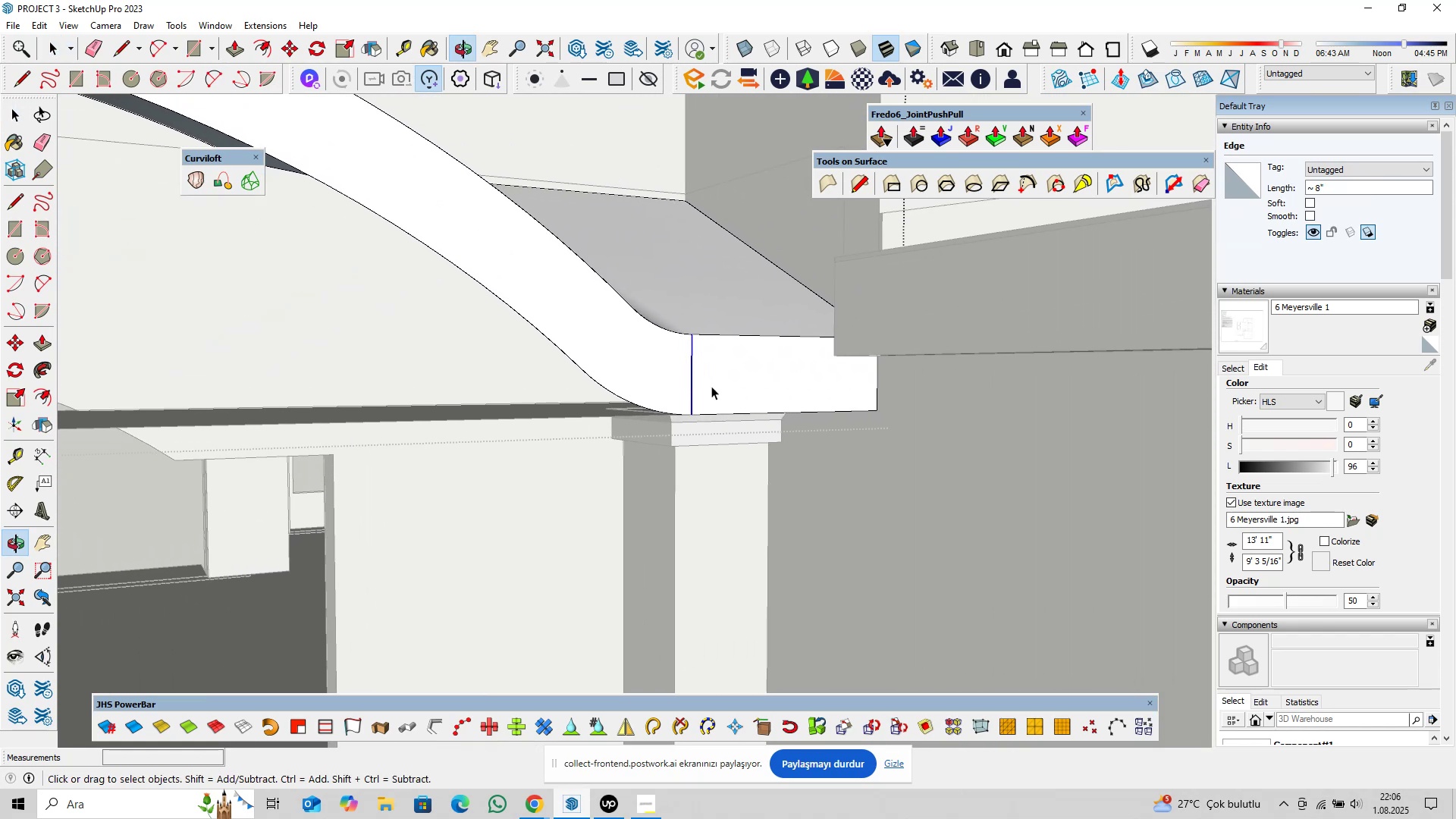 
scroll: coordinate [738, 395], scroll_direction: up, amount: 4.0
 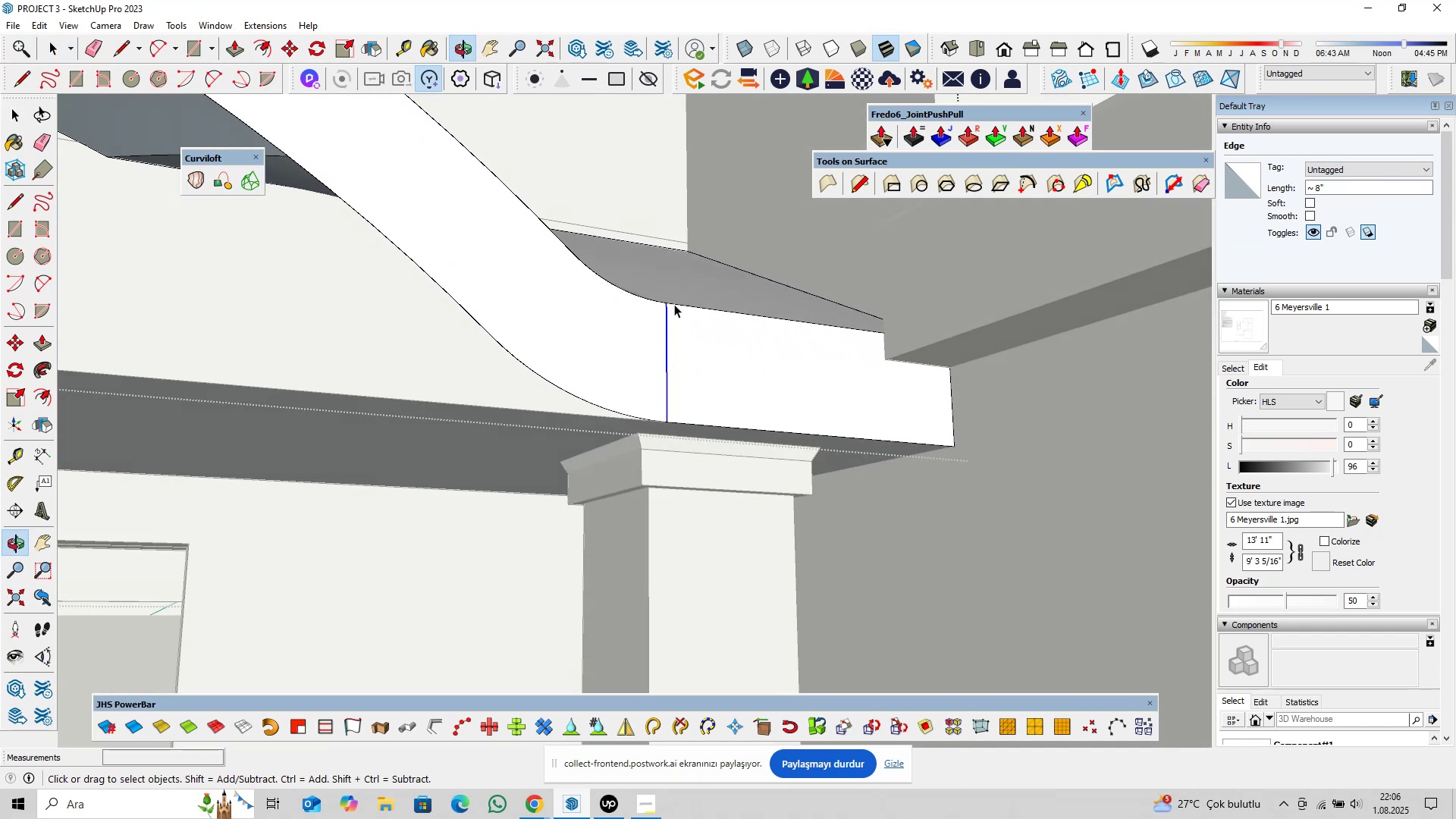 
key(M)
 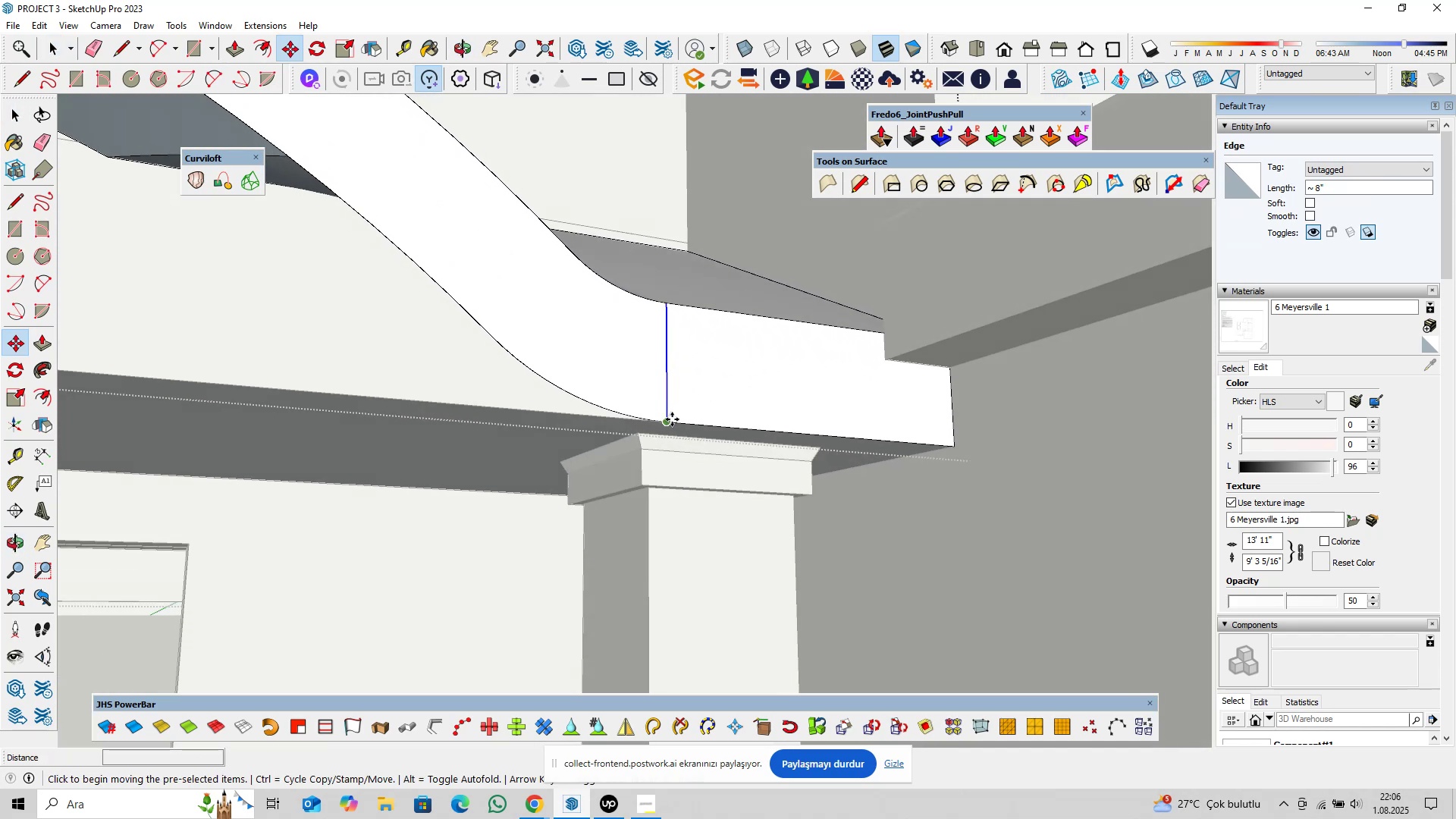 
key(Control+ControlLeft)
 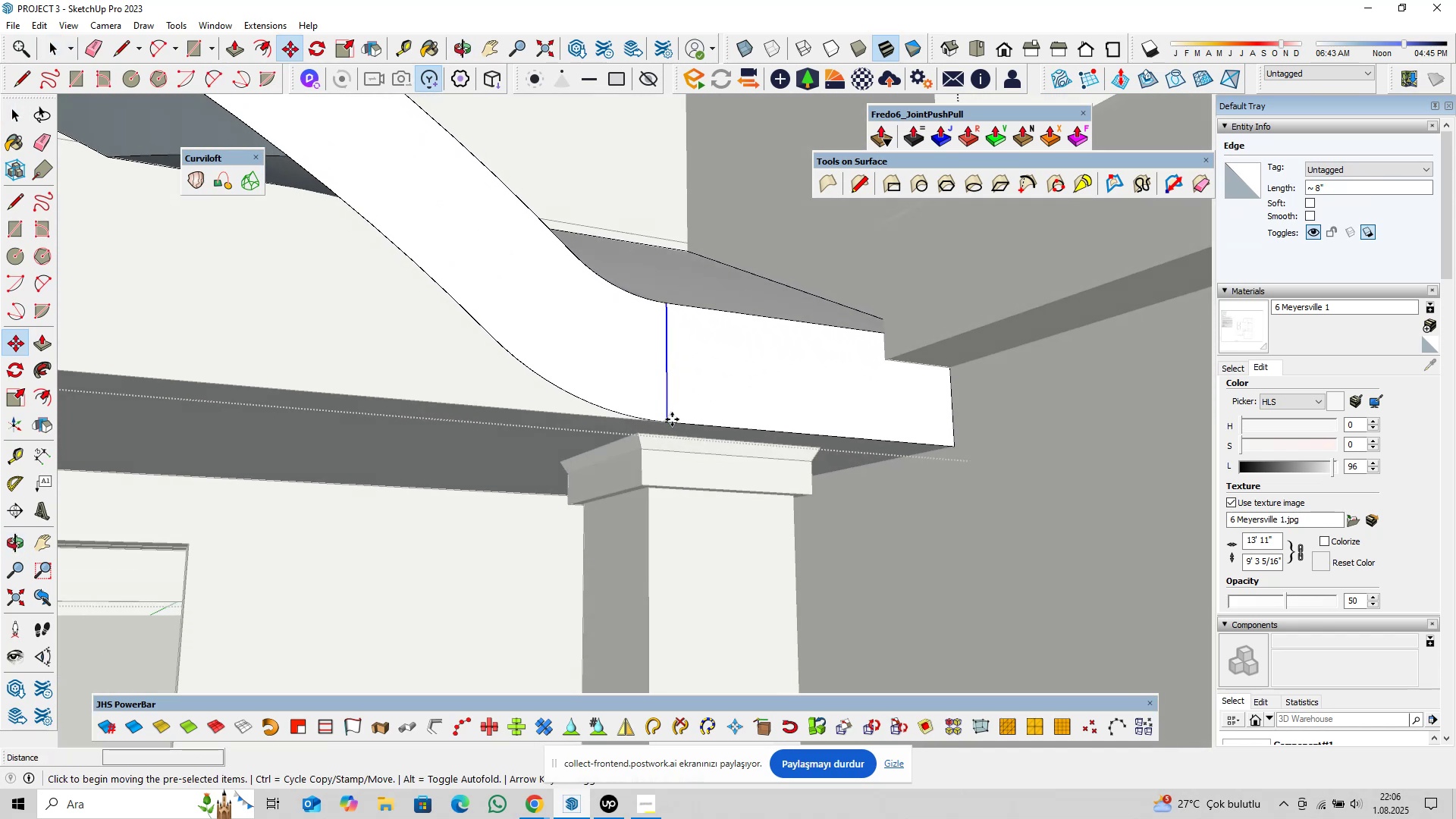 
left_click([672, 419])
 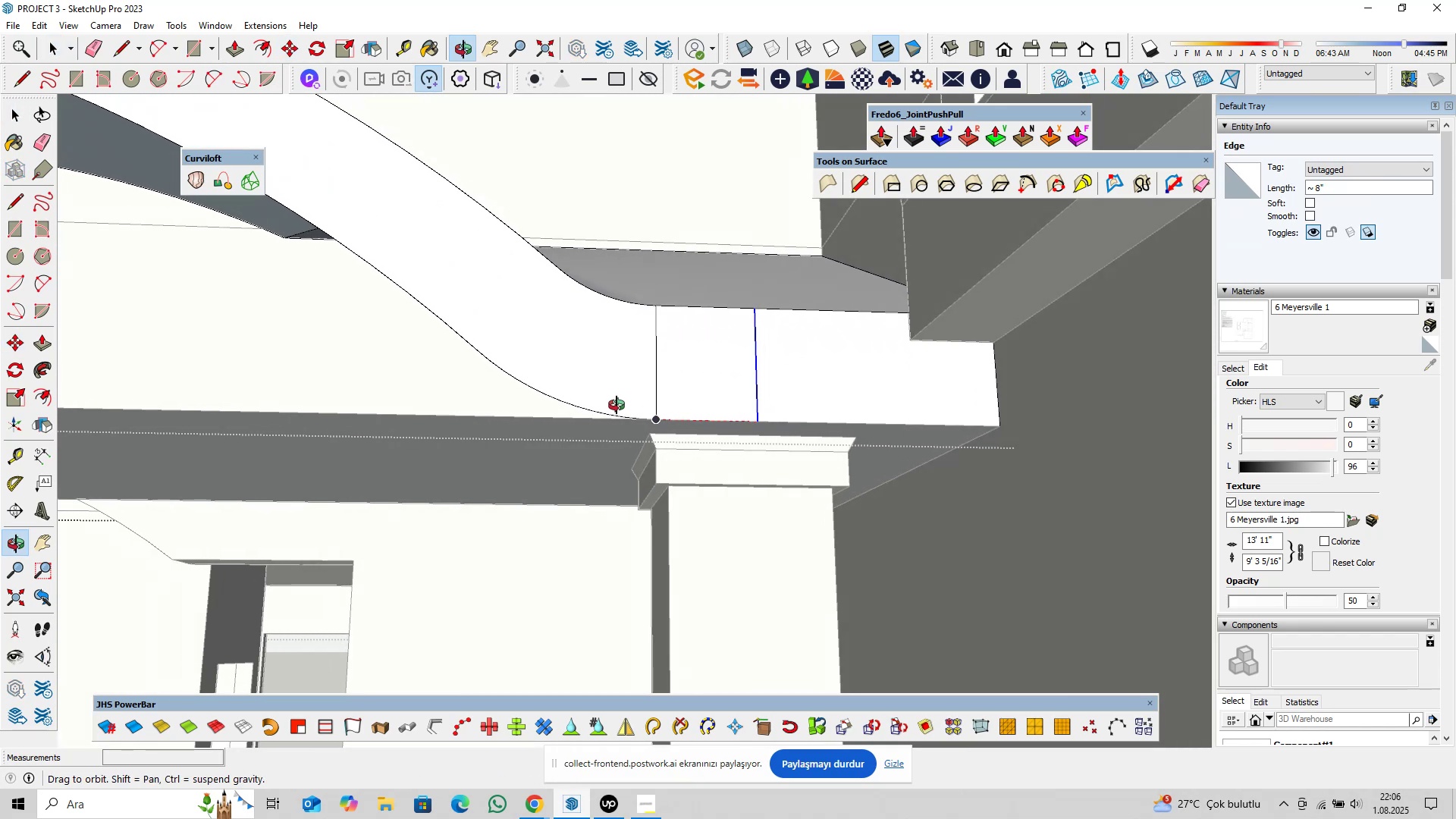 
key(ArrowLeft)
 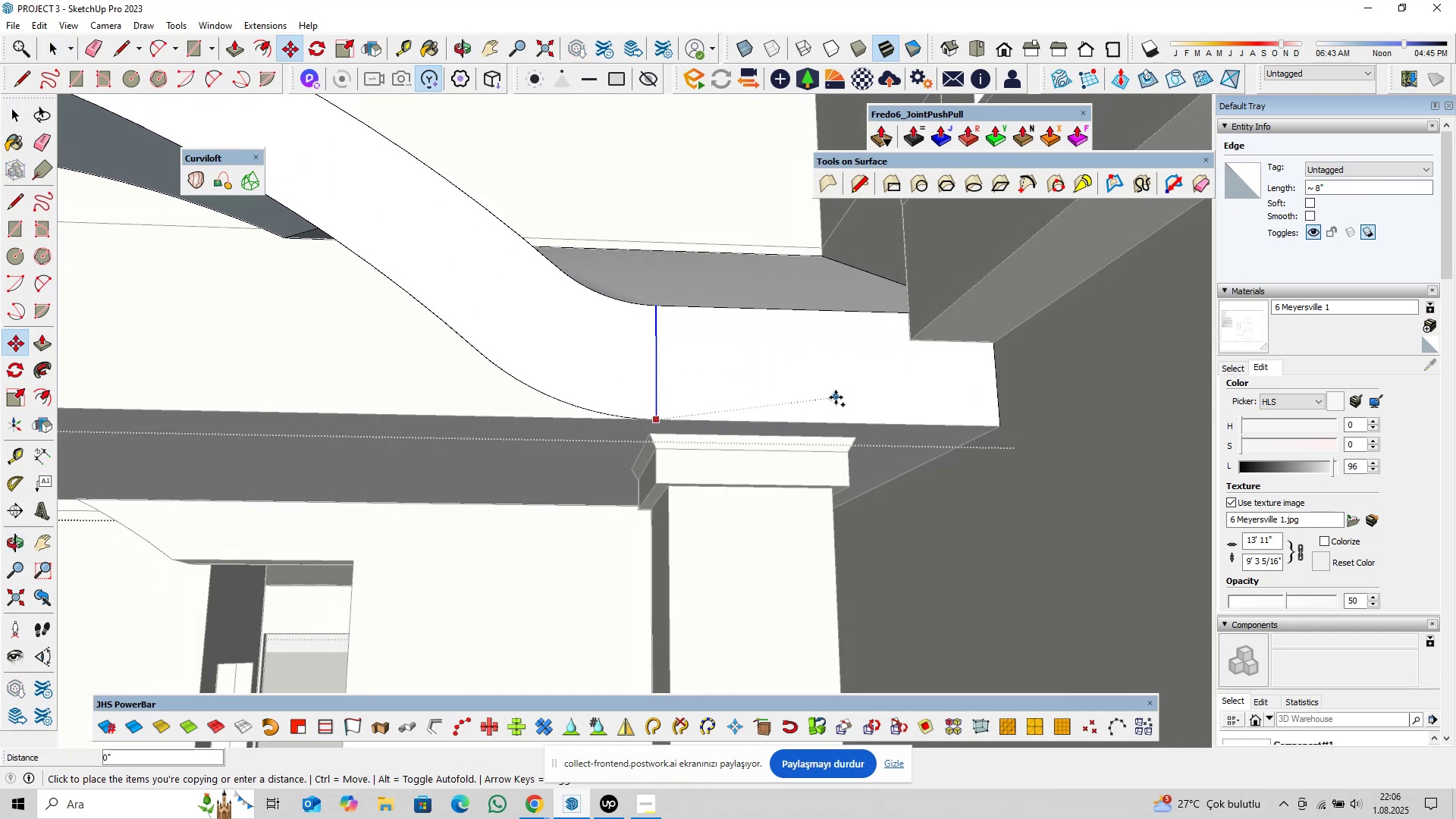 
key(ArrowRight)
 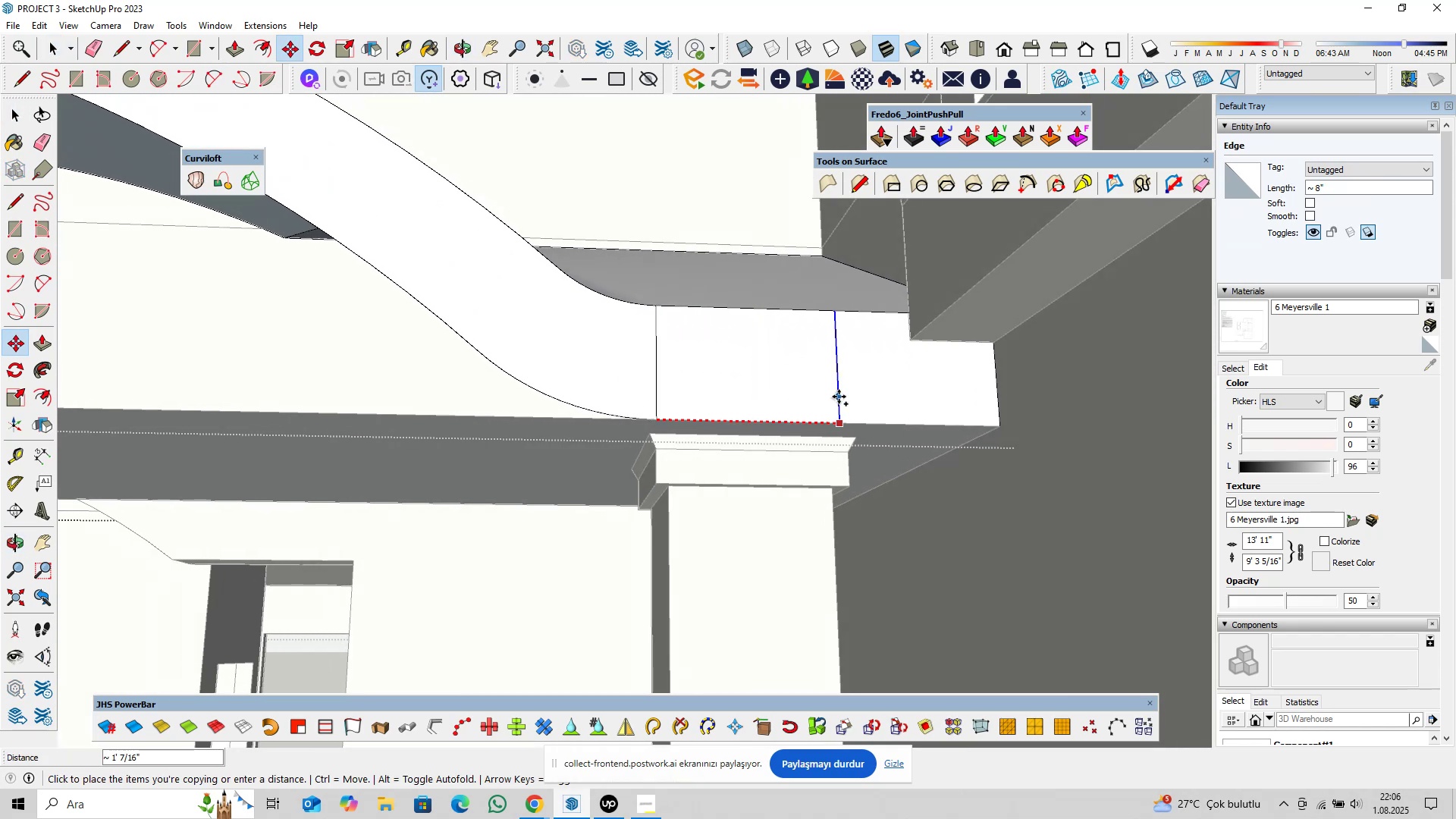 
scroll: coordinate [841, 397], scroll_direction: up, amount: 4.0
 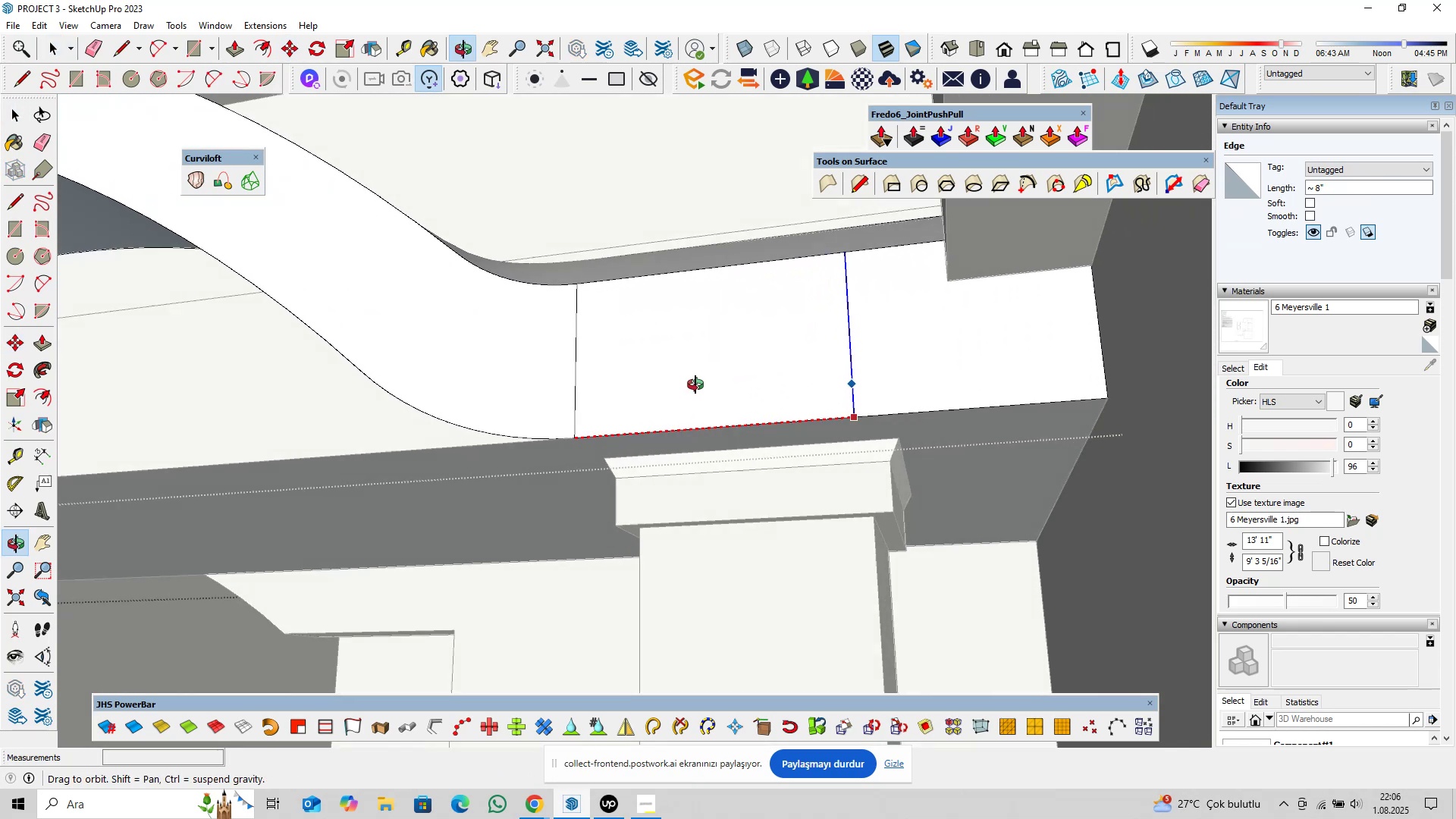 
hold_key(key=ShiftLeft, duration=0.4)
 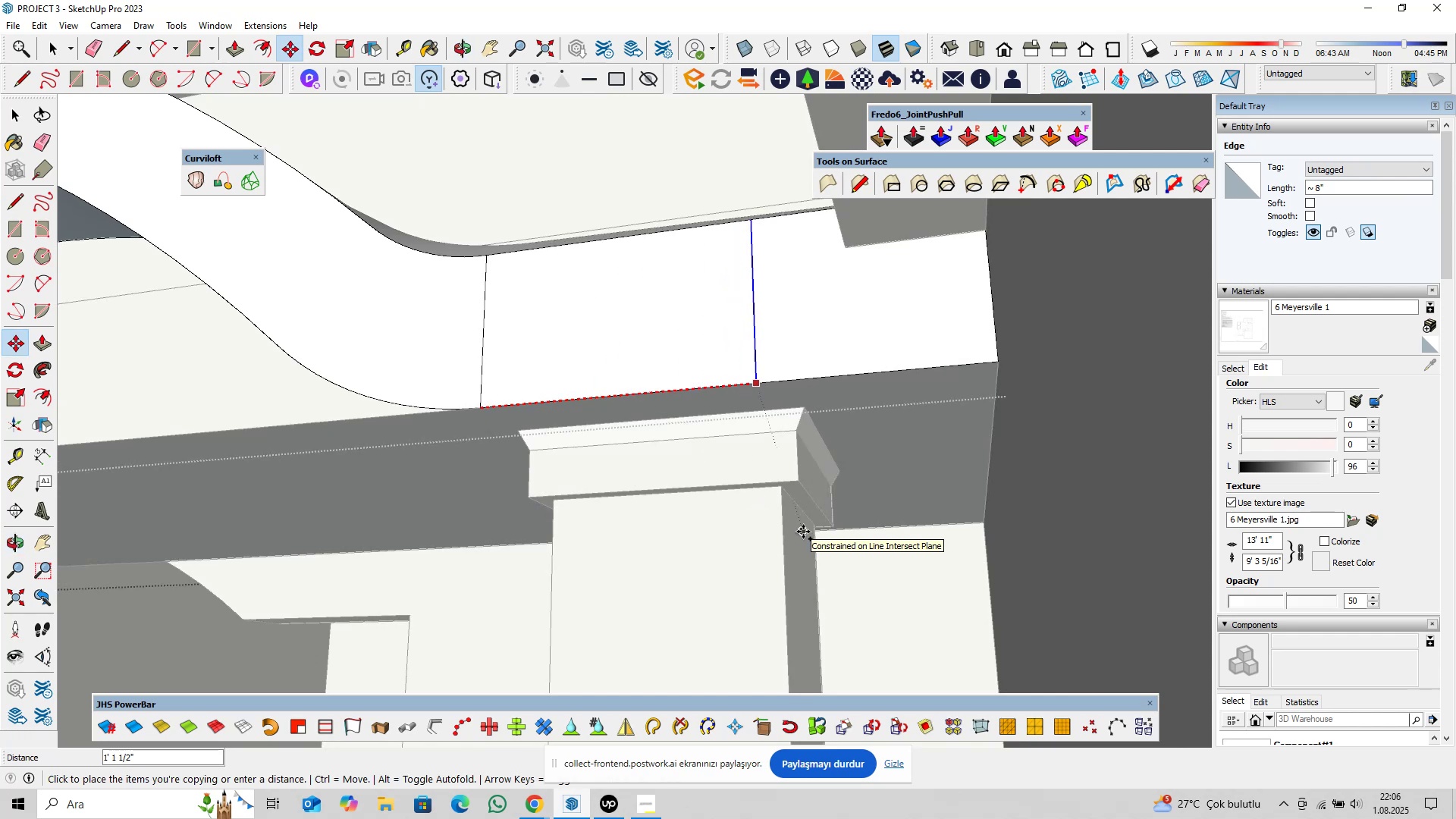 
left_click([803, 532])
 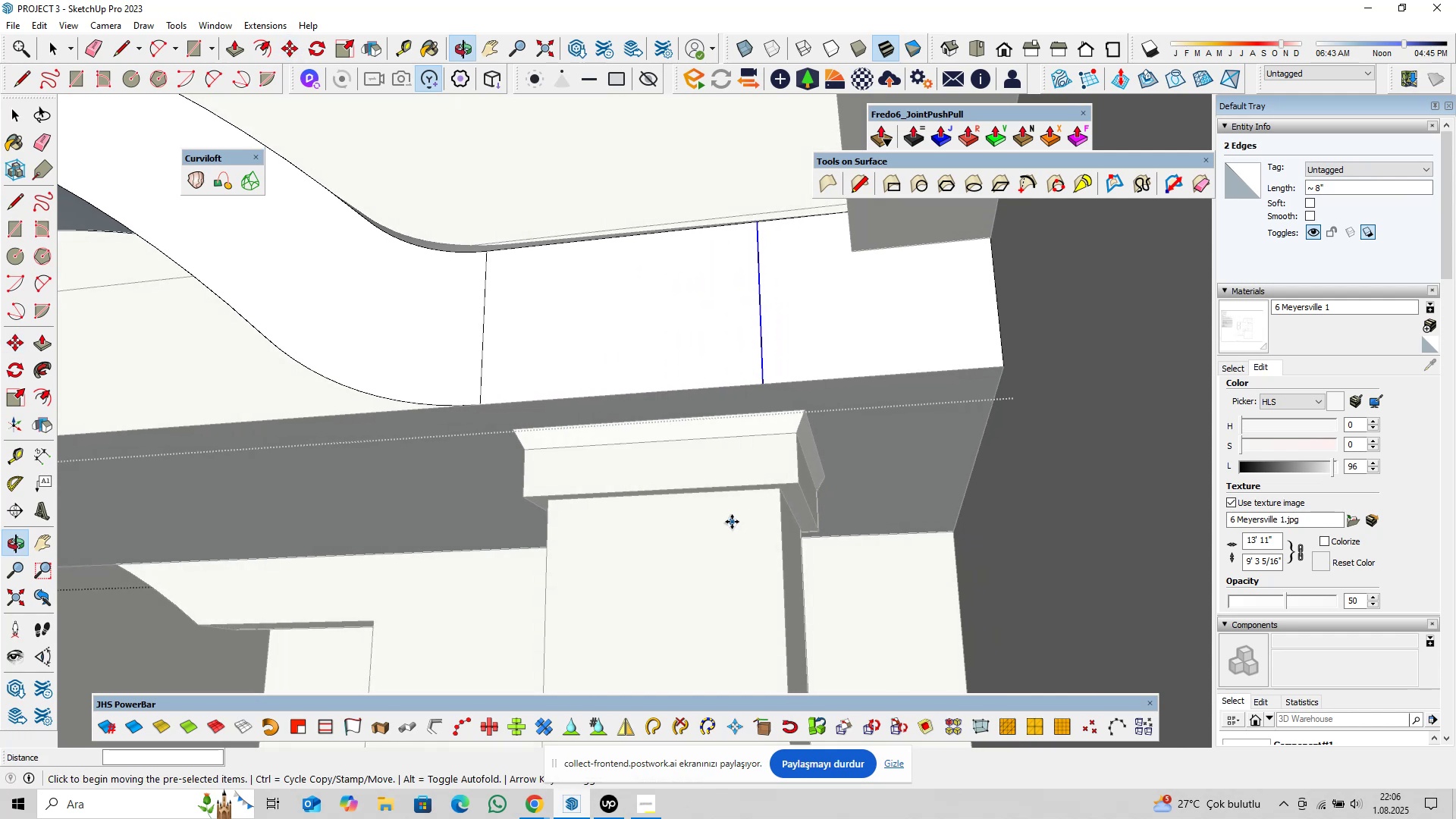 
left_click([726, 526])
 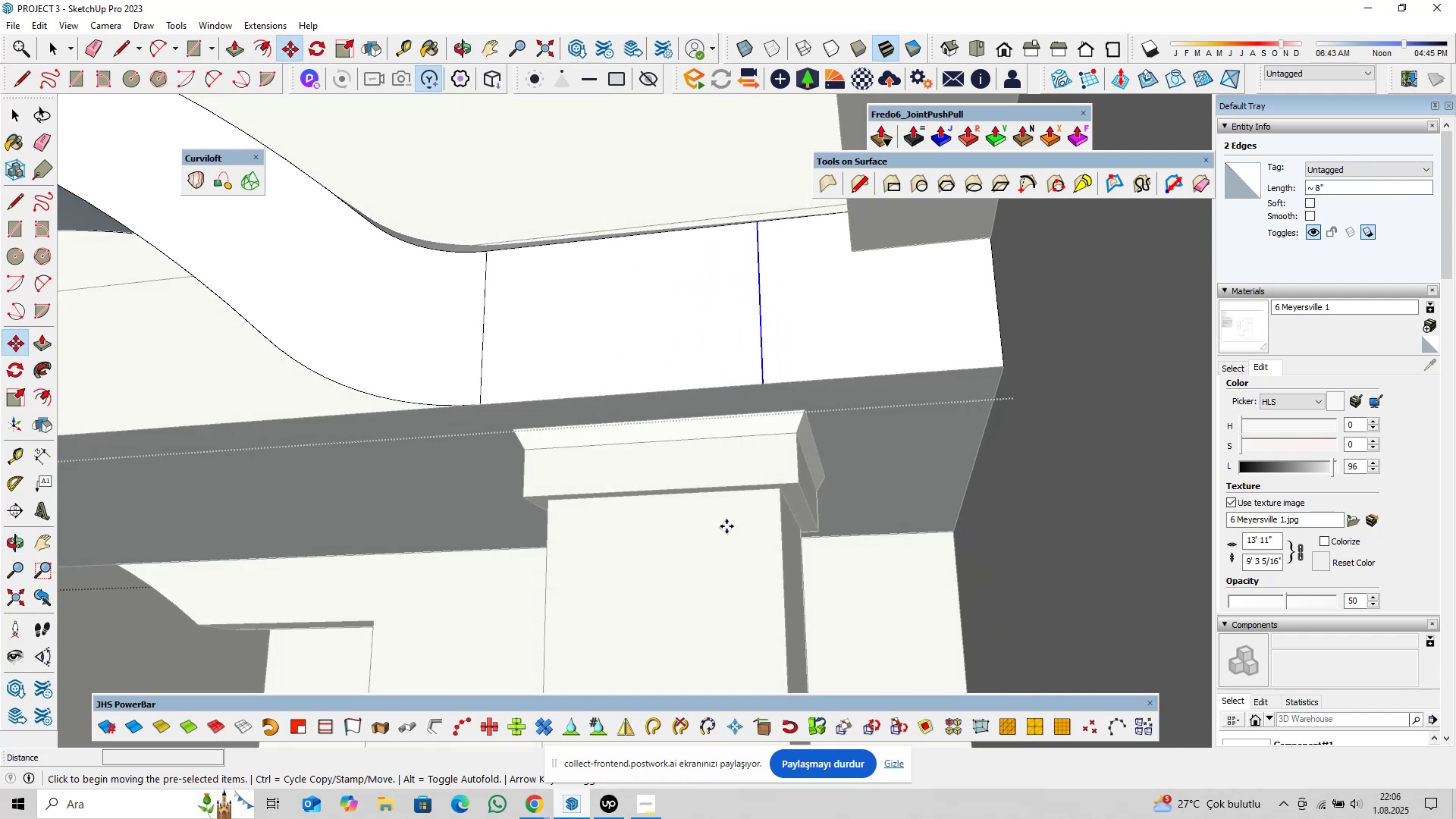 
key(Control+ControlLeft)
 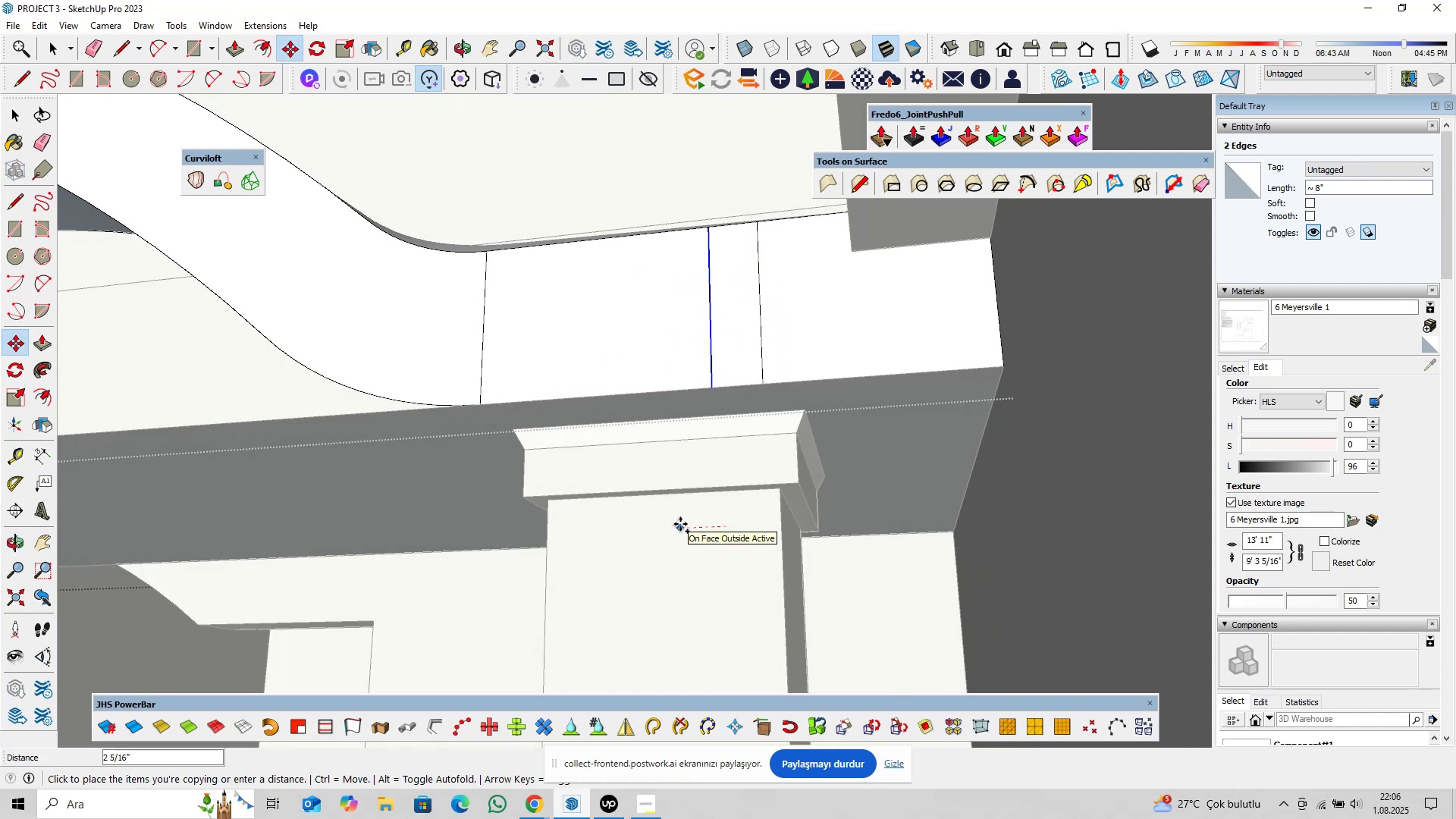 
key(6)
 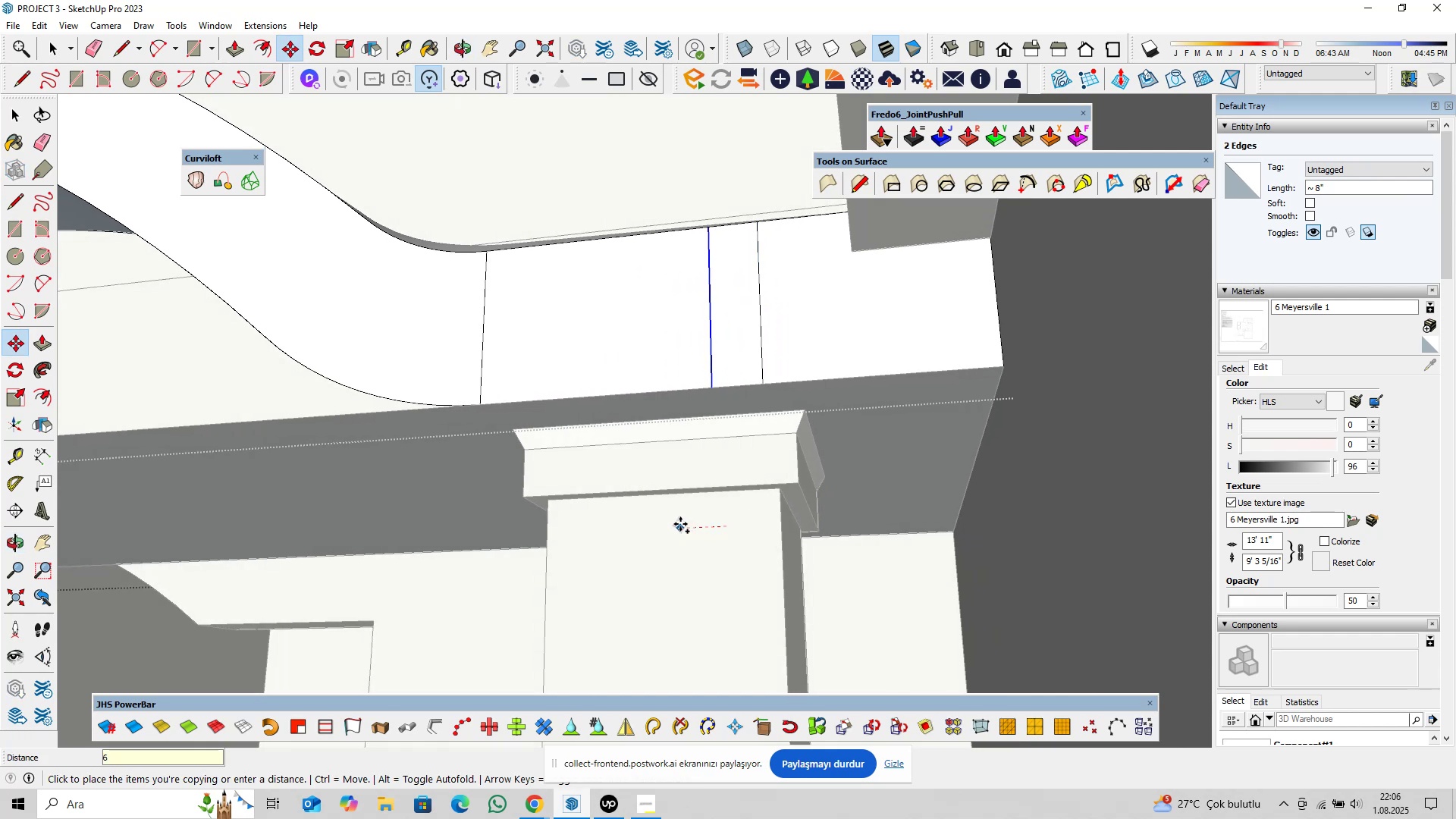 
key(Enter)
 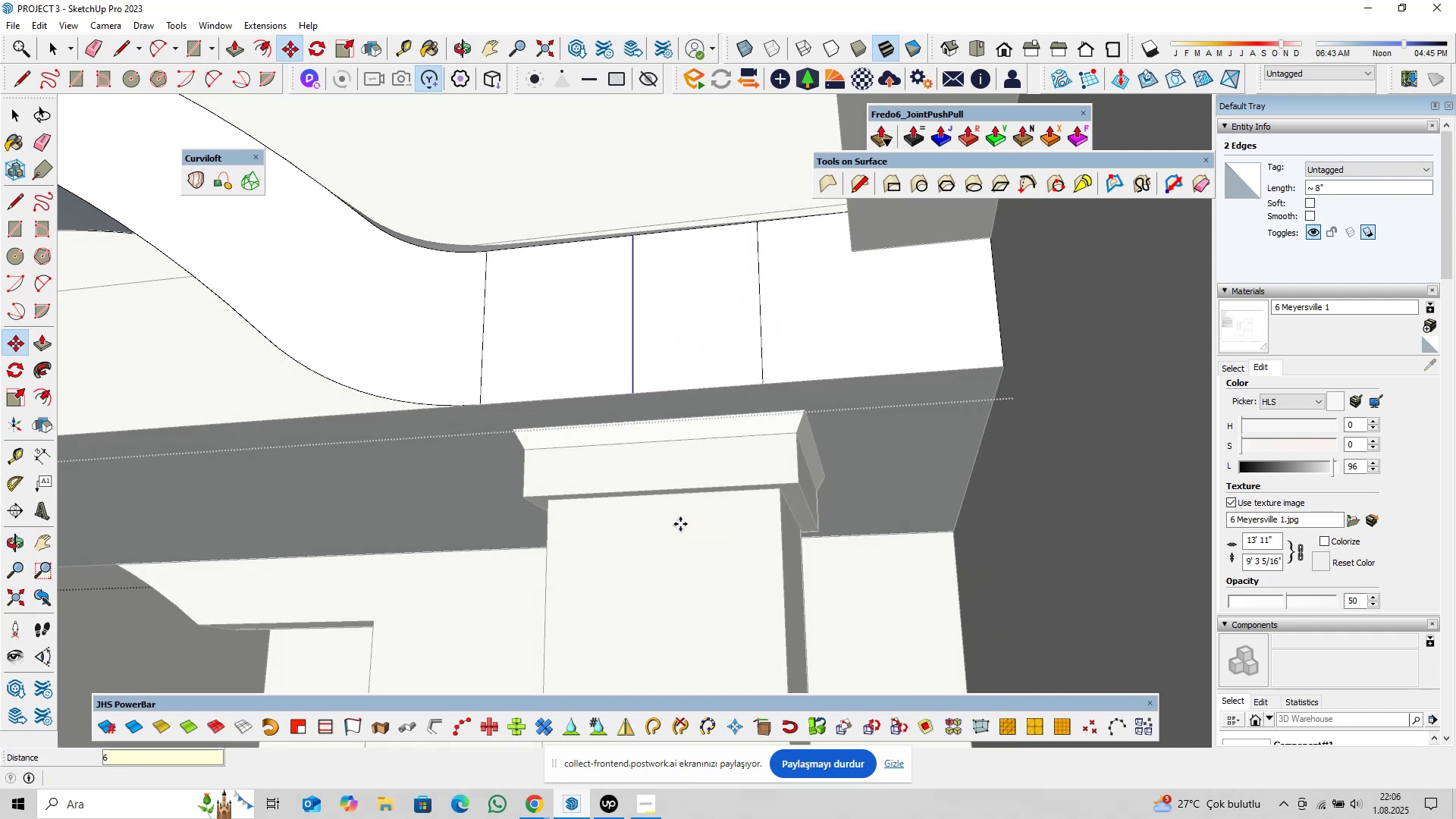 
key(Space)
 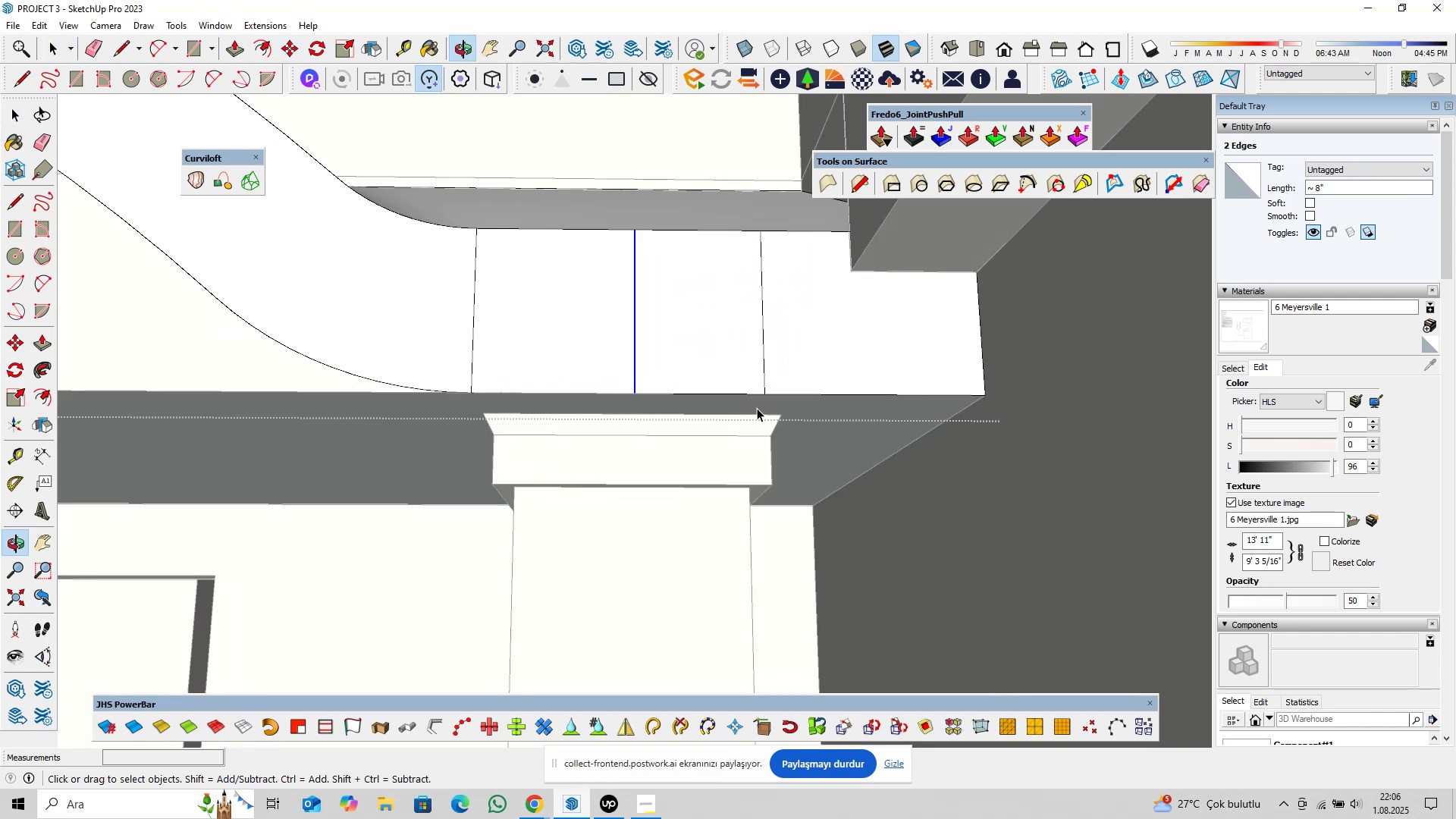 
scroll: coordinate [758, 384], scroll_direction: down, amount: 3.0
 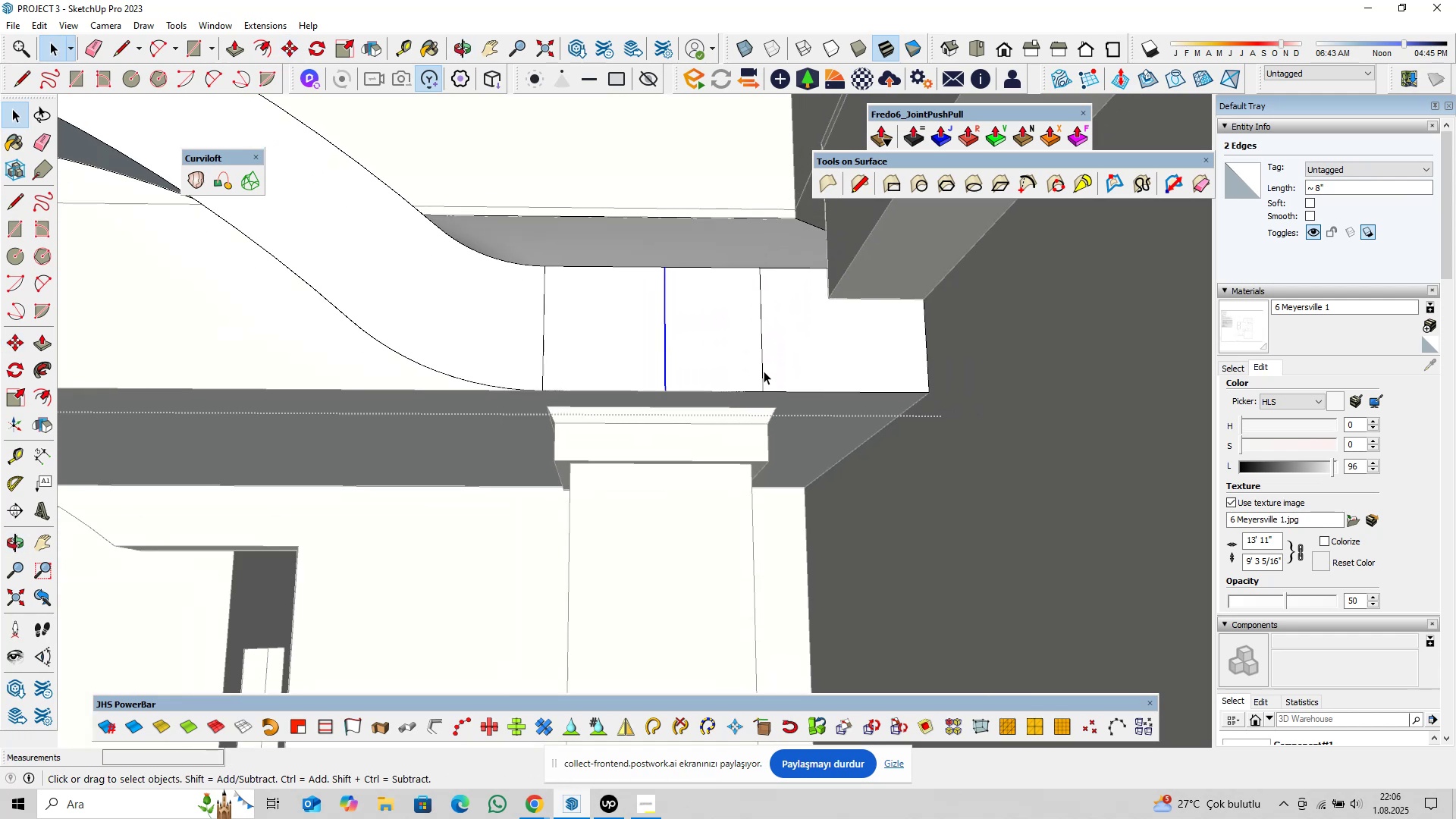 
left_click([764, 371])
 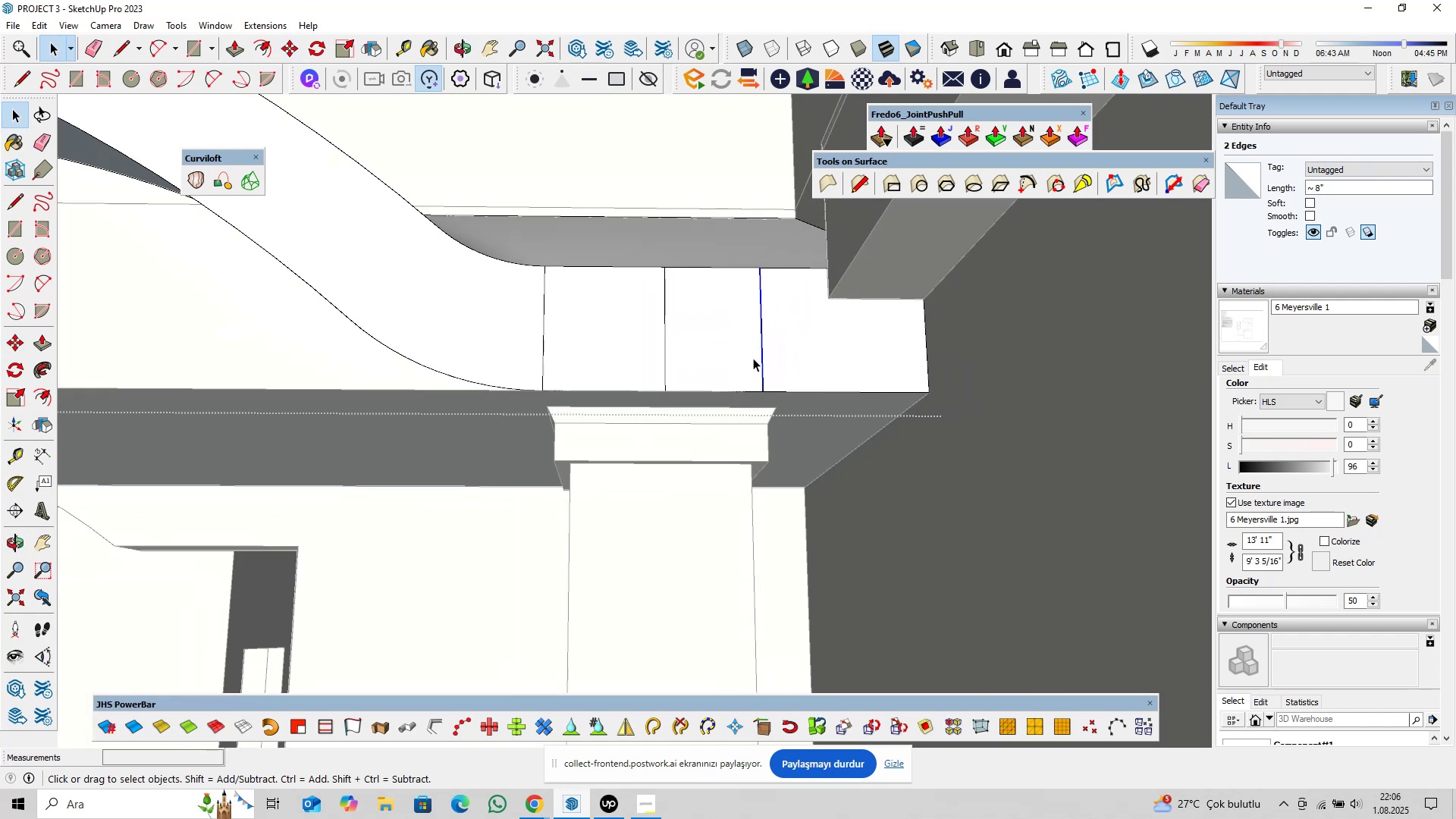 
hold_key(key=ShiftLeft, duration=0.36)
 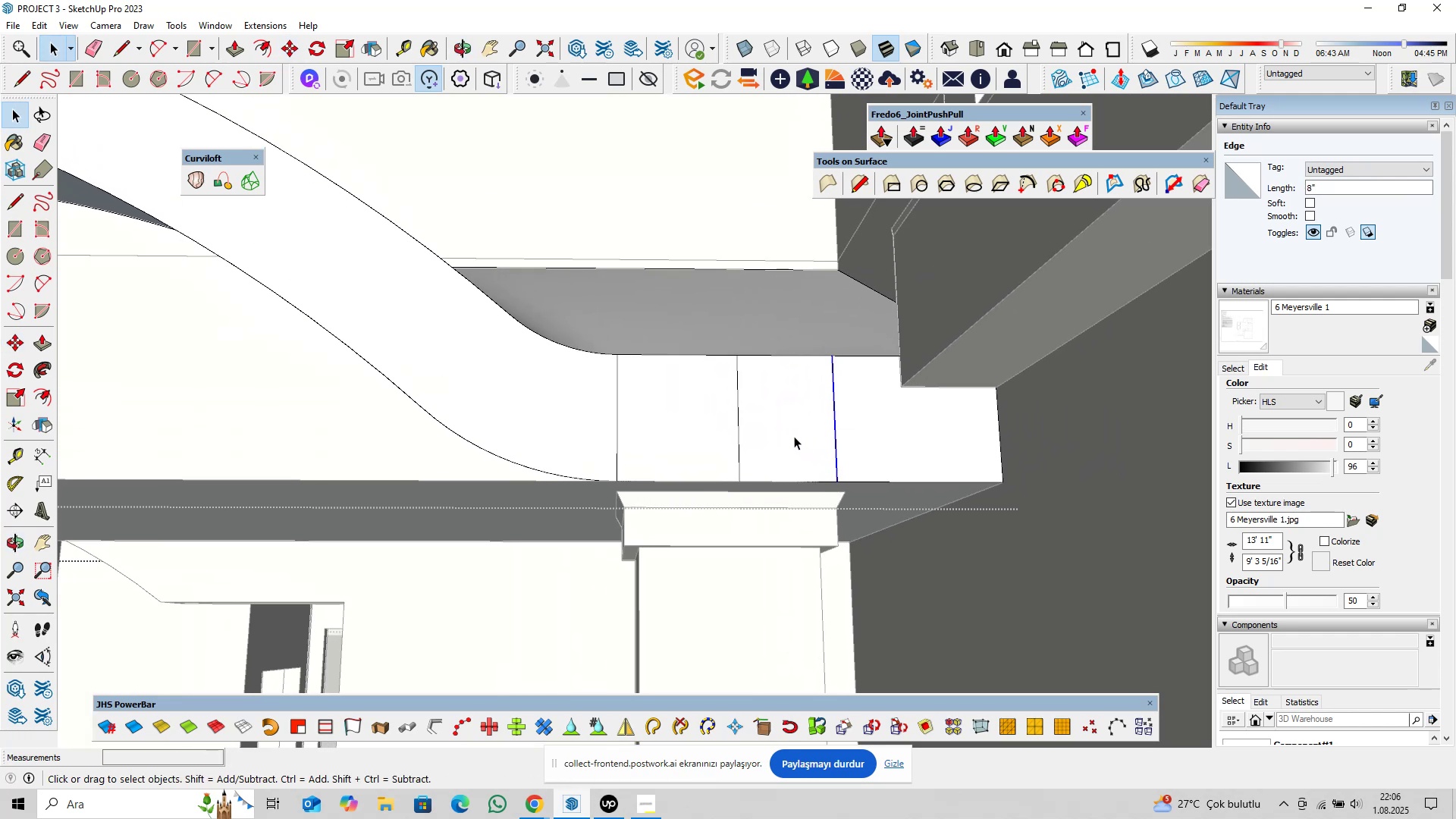 
key(Delete)
 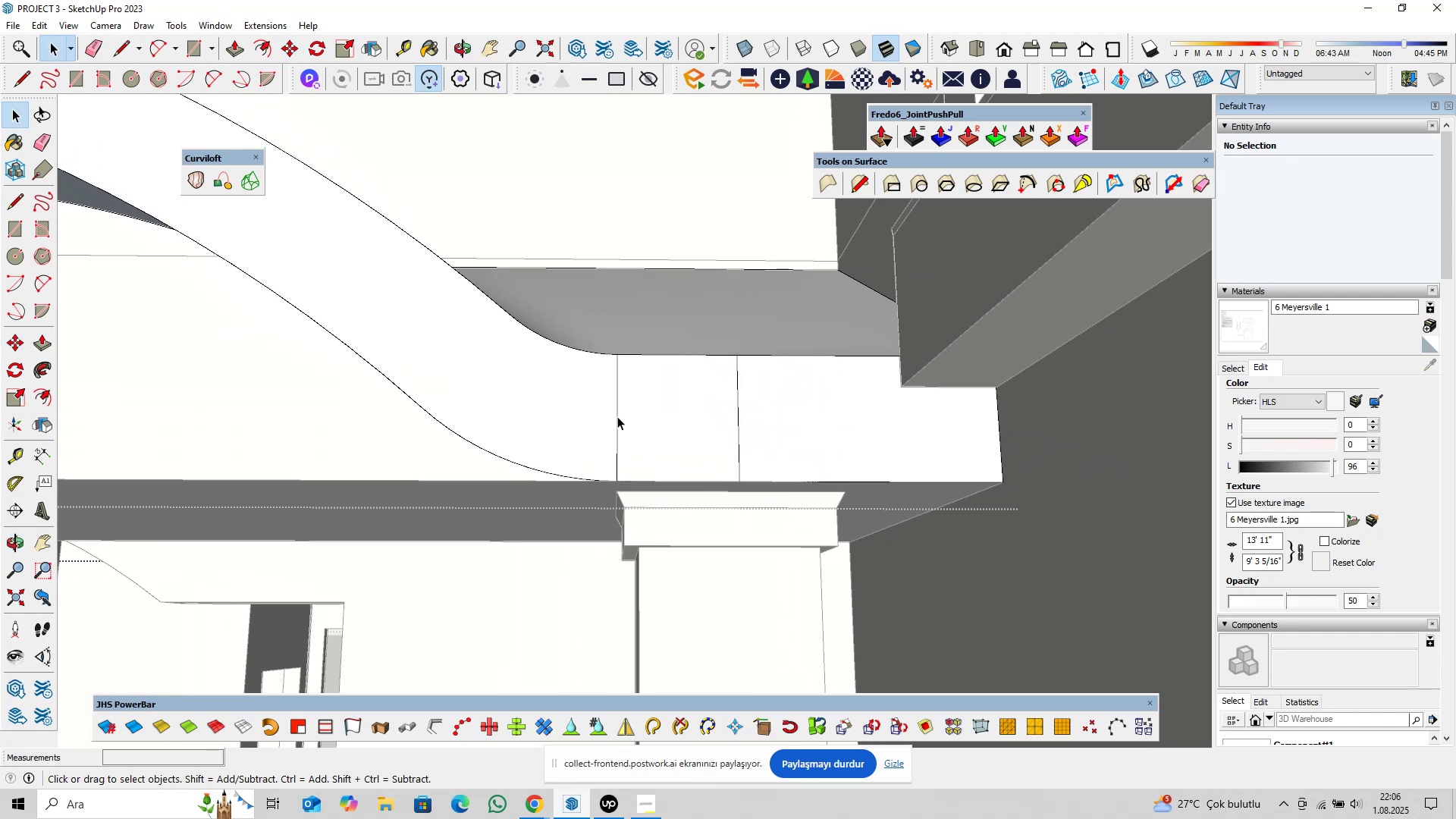 
key(Delete)
 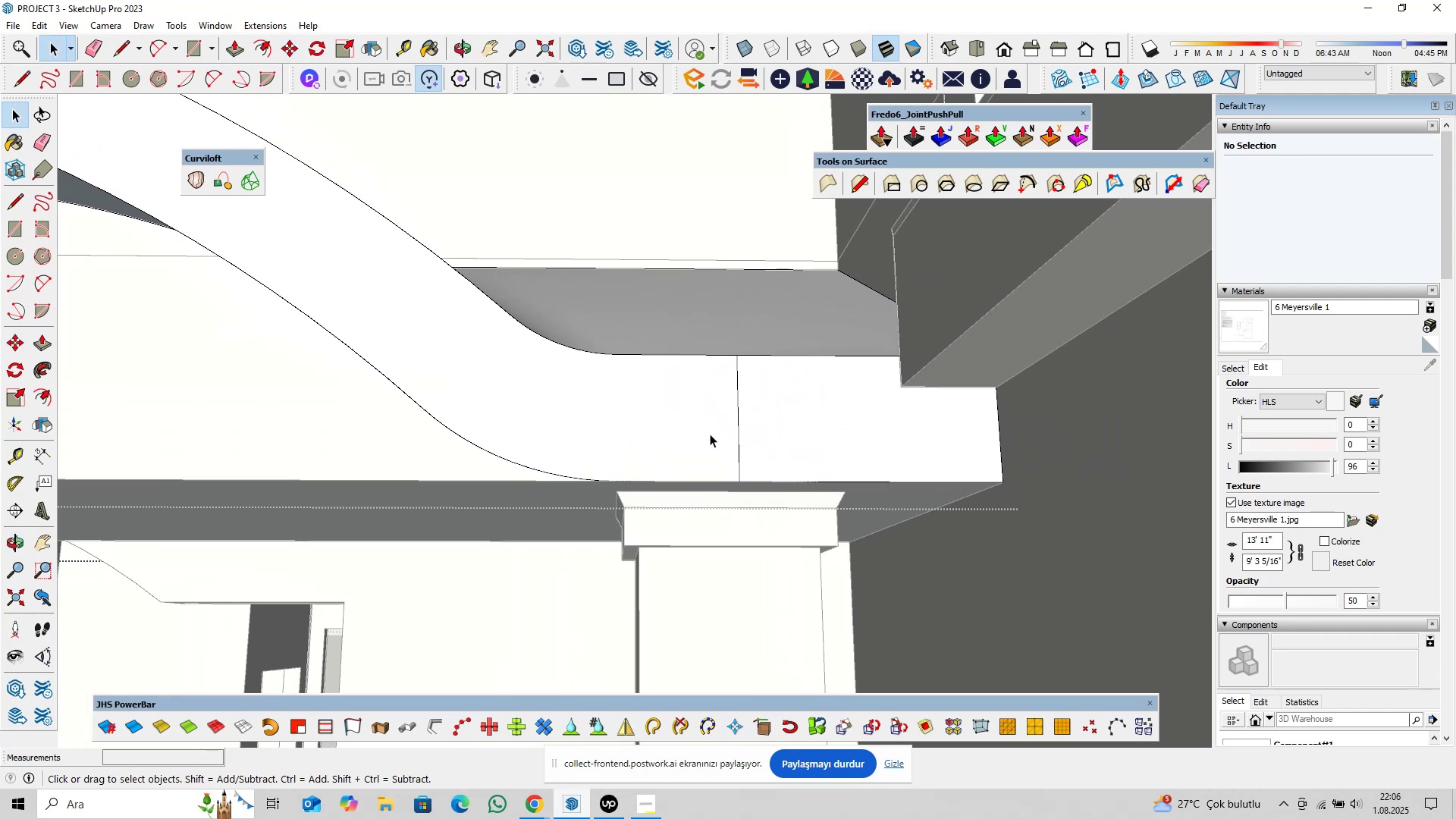 
scroll: coordinate [714, 441], scroll_direction: down, amount: 5.0
 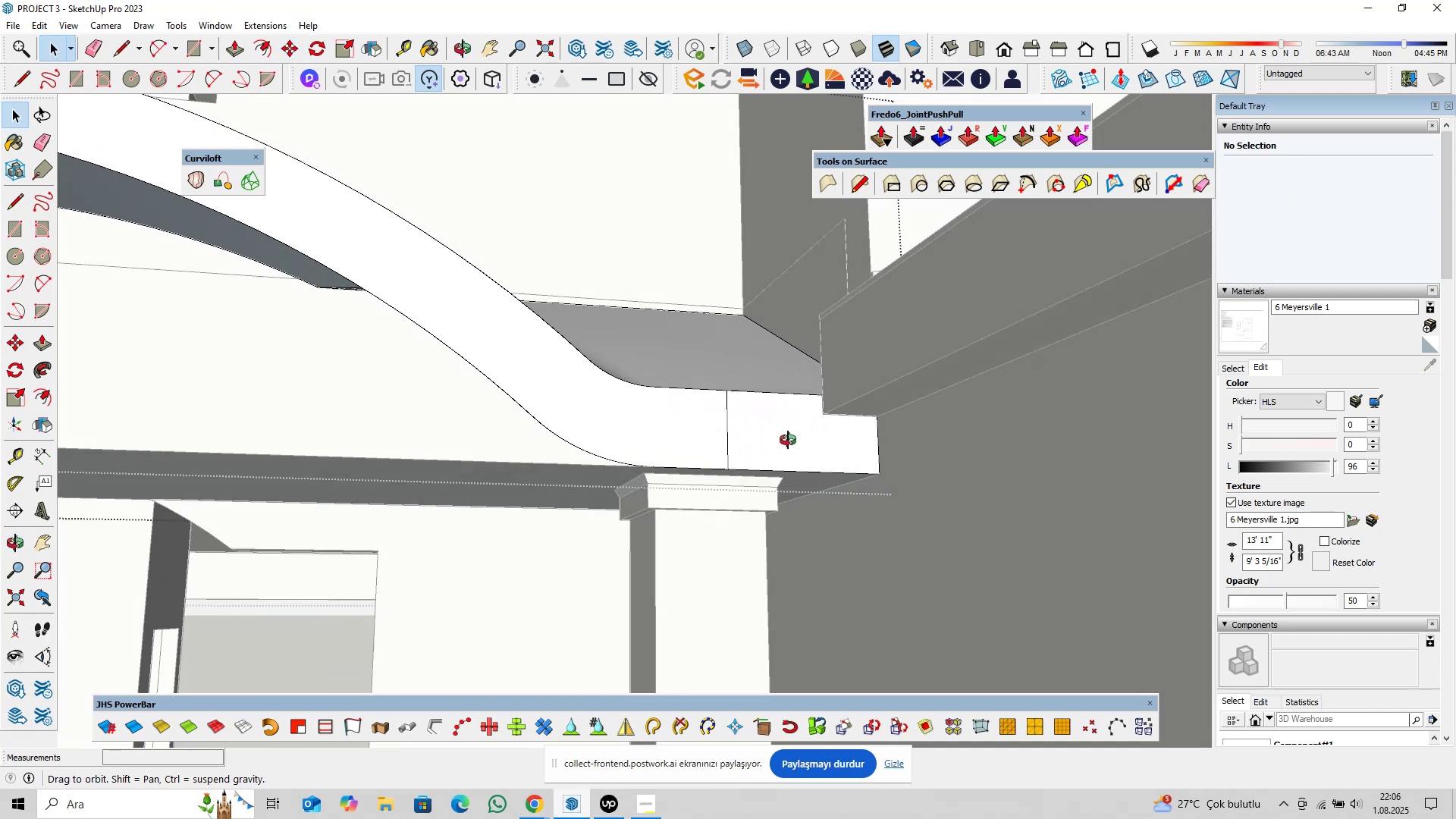 
hold_key(key=ShiftLeft, duration=1.4)
 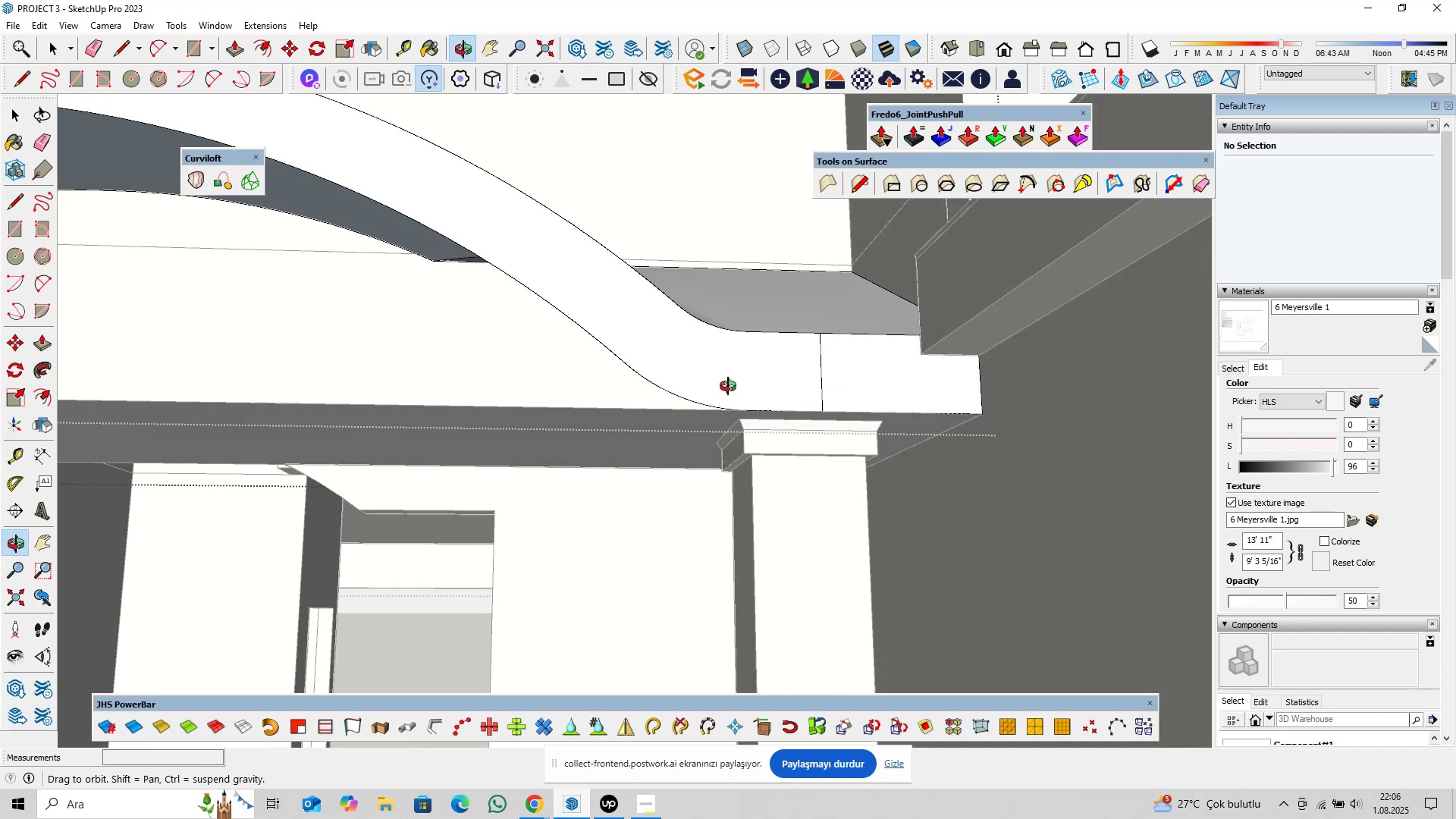 
hold_key(key=ShiftLeft, duration=0.59)
 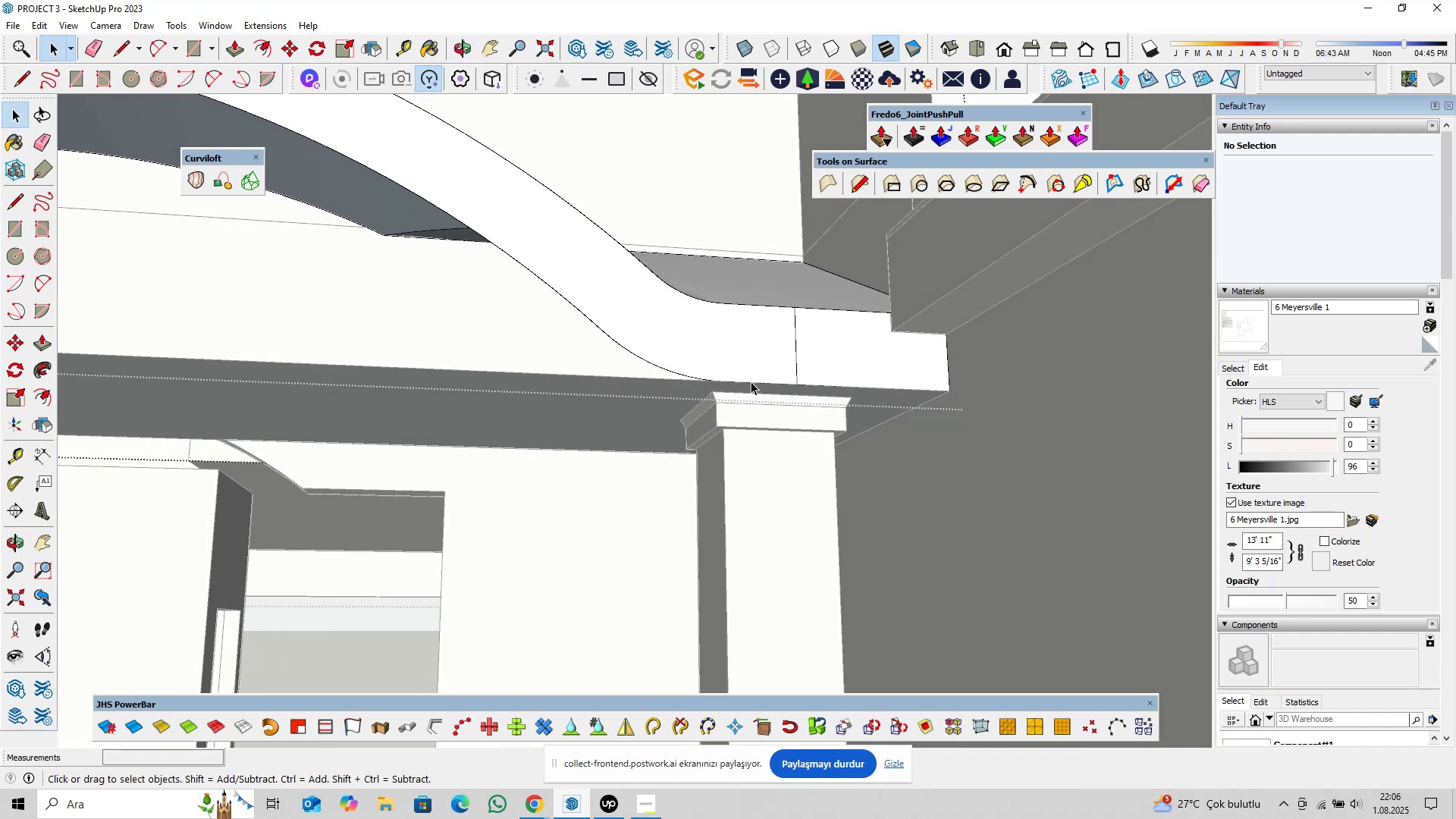 
key(P)
 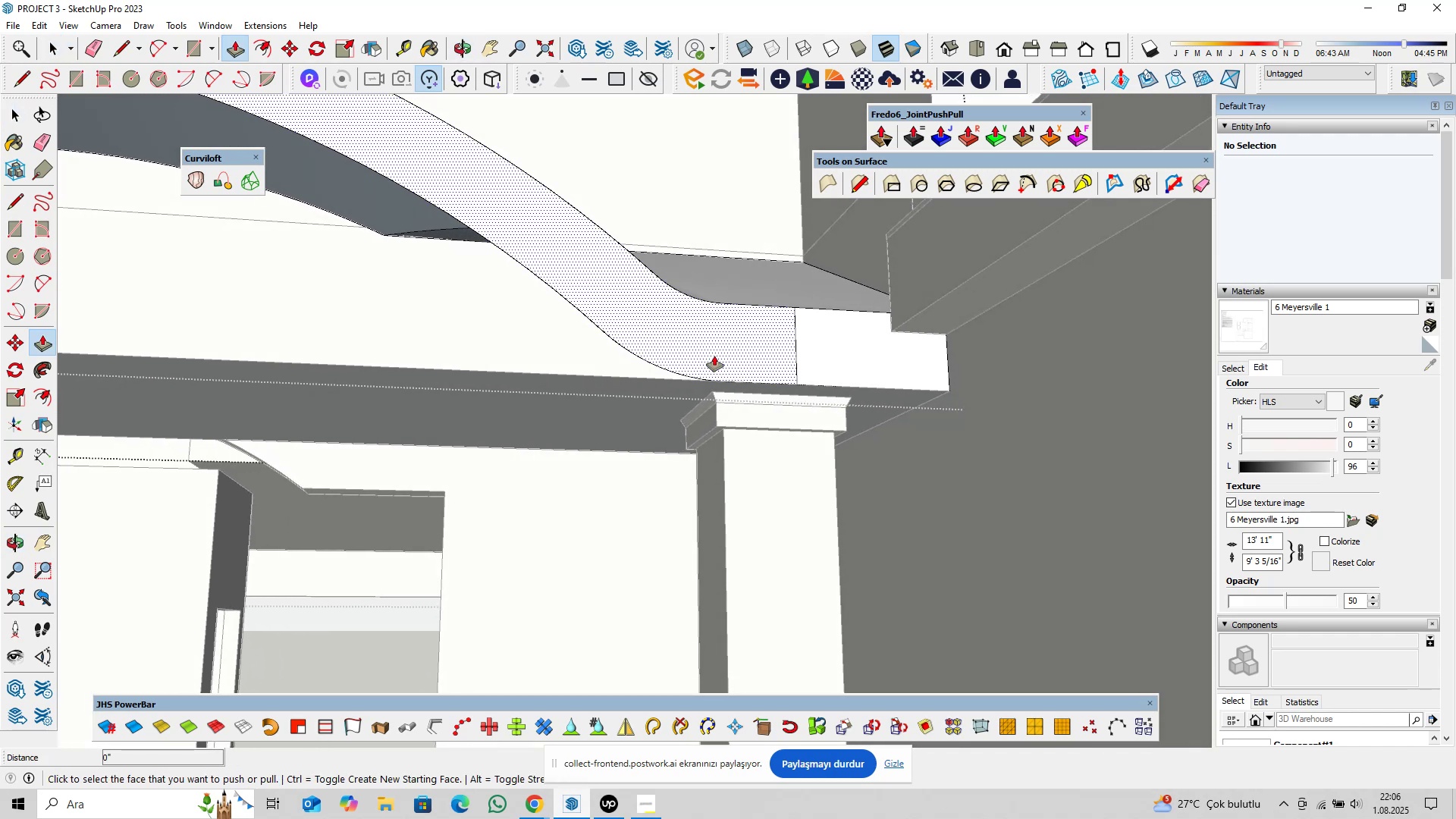 
left_click([714, 356])
 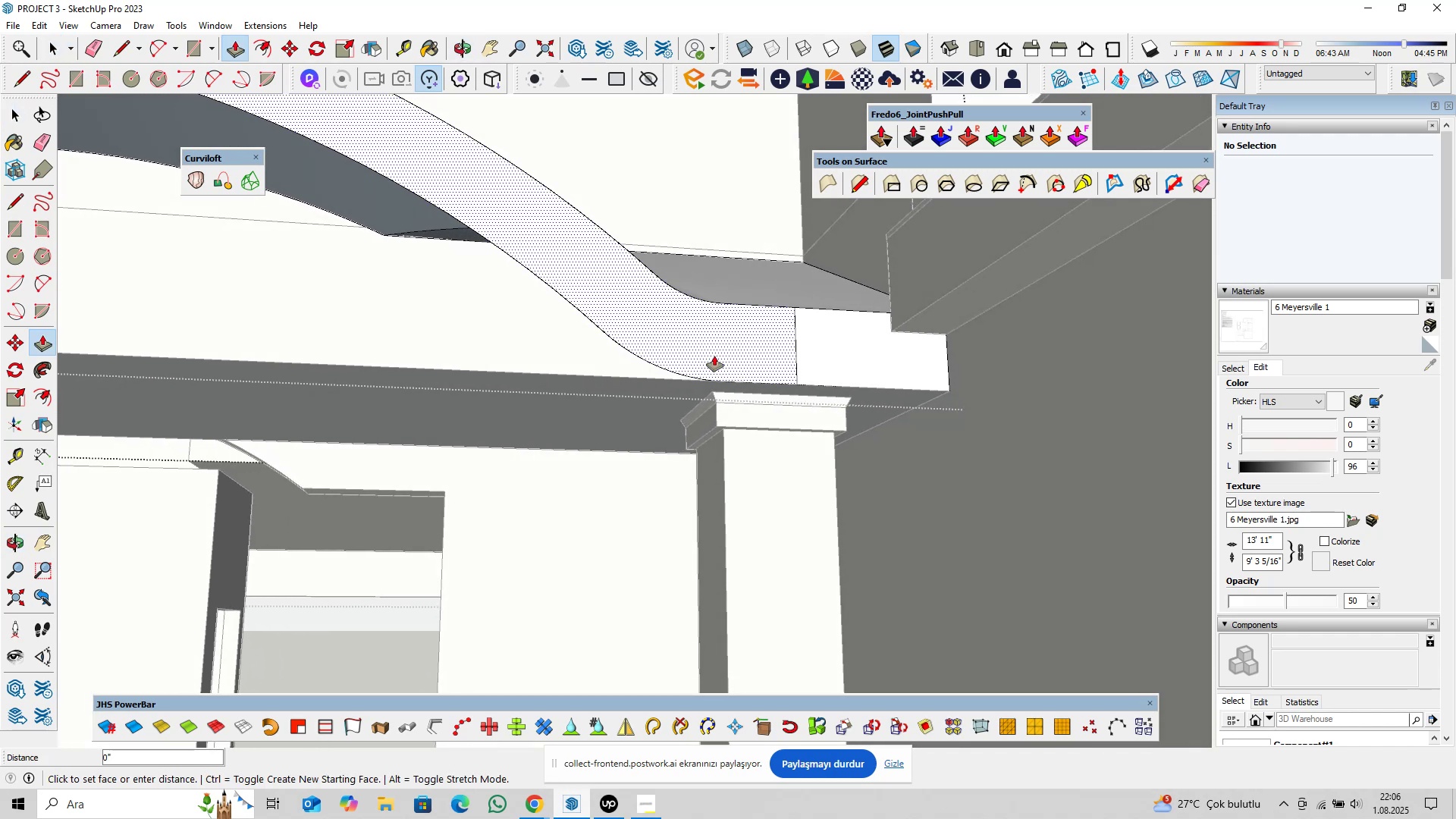 
key(Control+ControlLeft)
 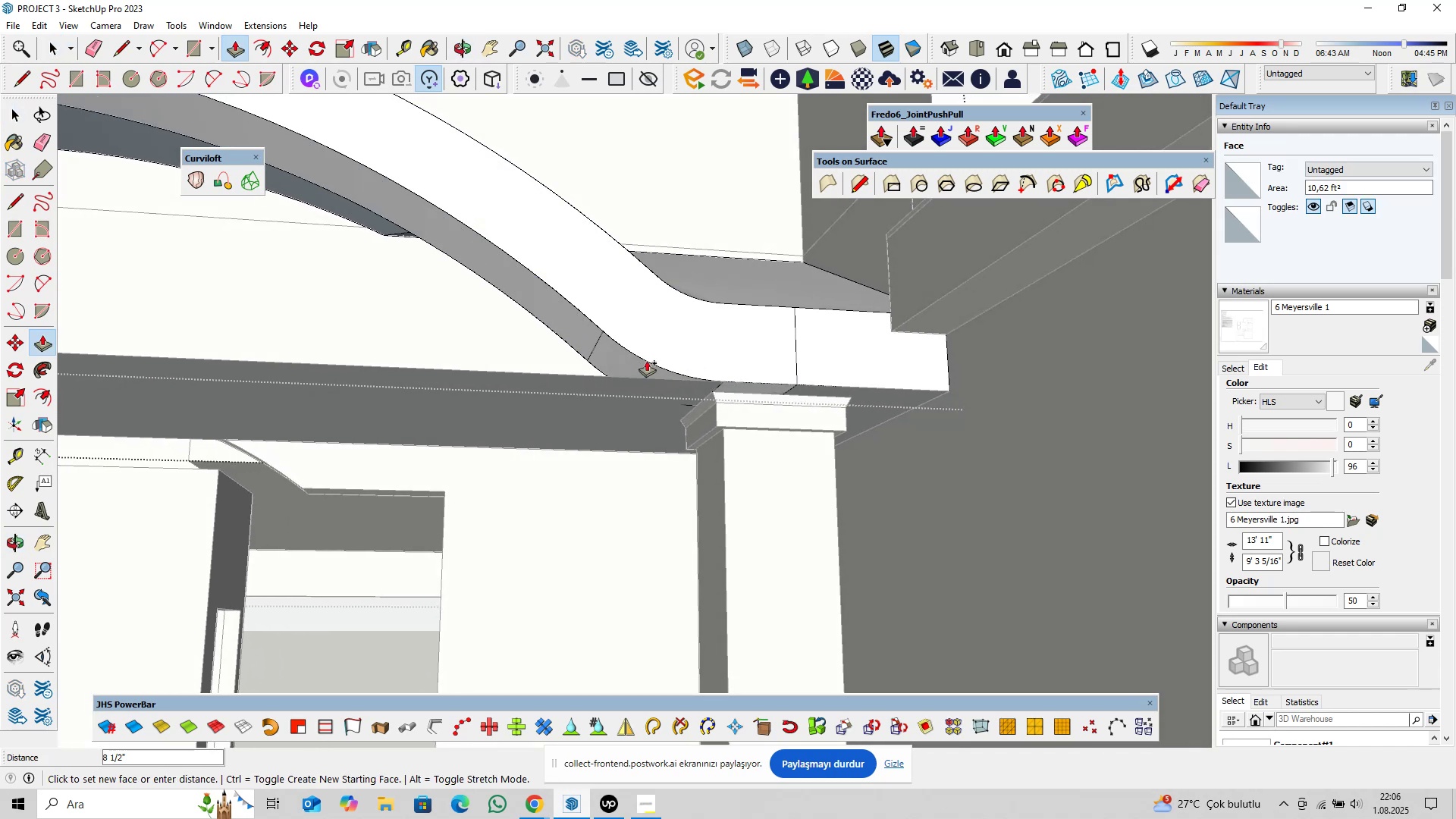 
hold_key(key=ShiftLeft, duration=0.41)
 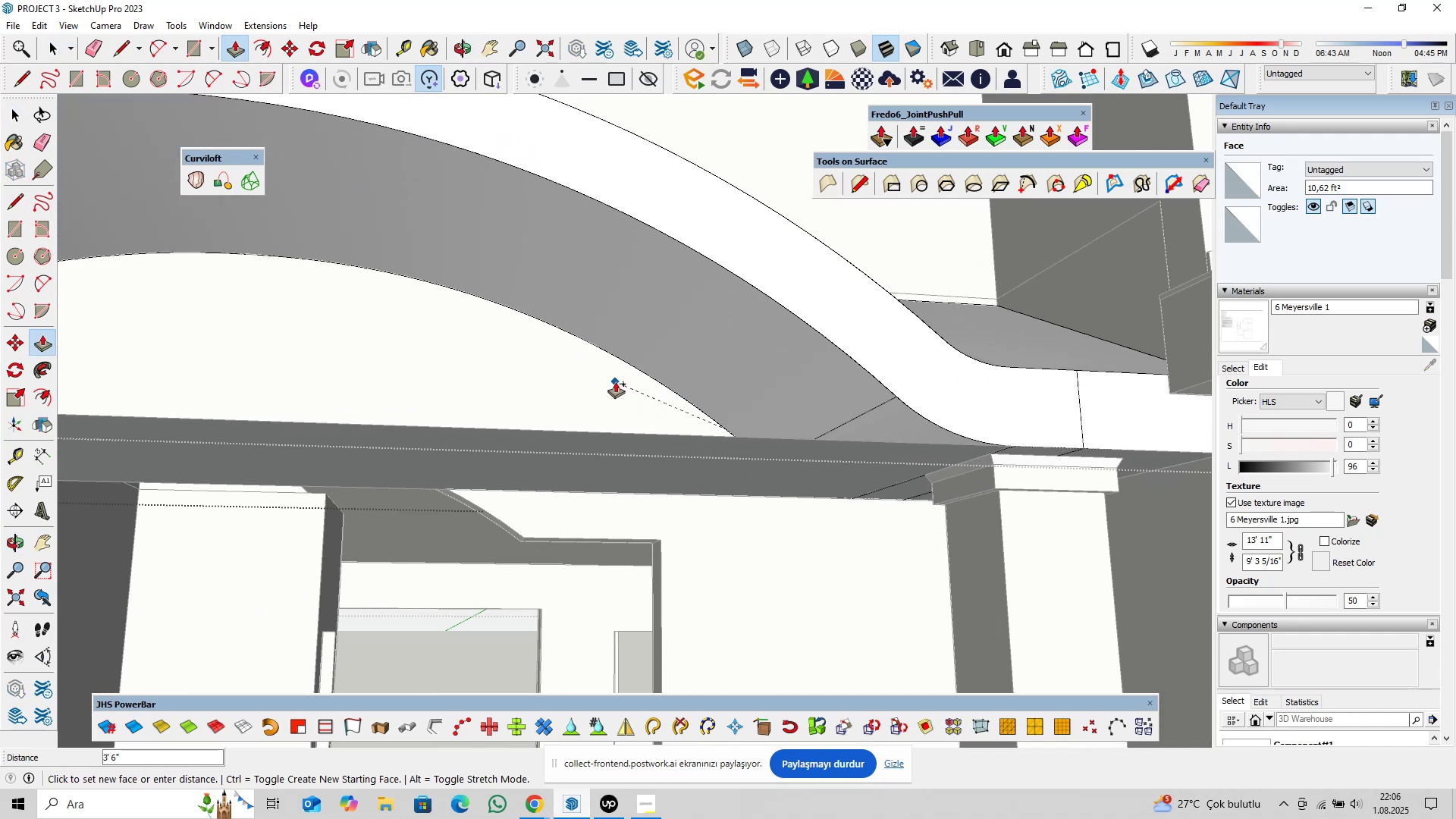 
left_click([616, 382])
 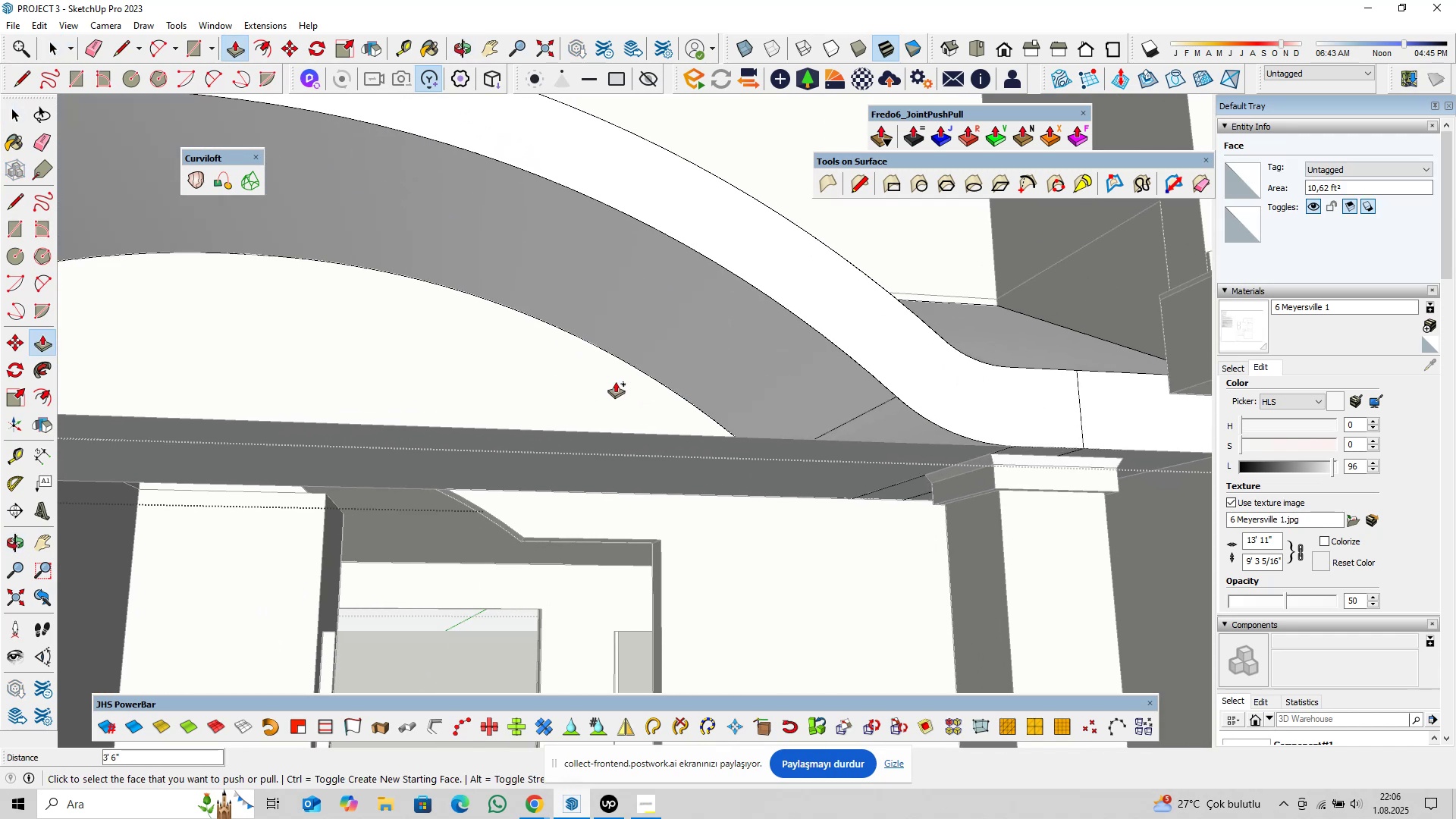 
key(Space)
 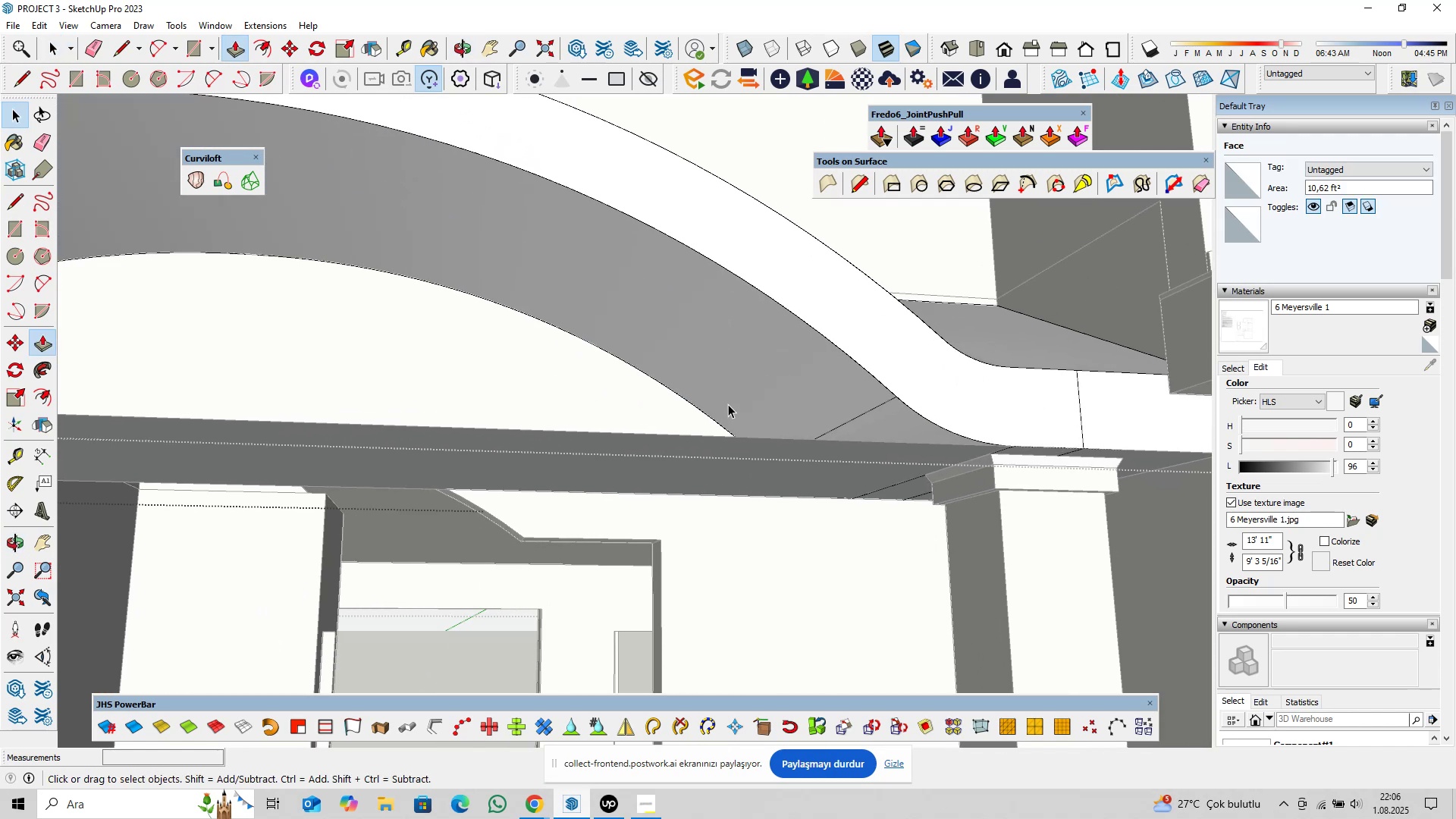 
scroll: coordinate [721, 415], scroll_direction: down, amount: 10.0
 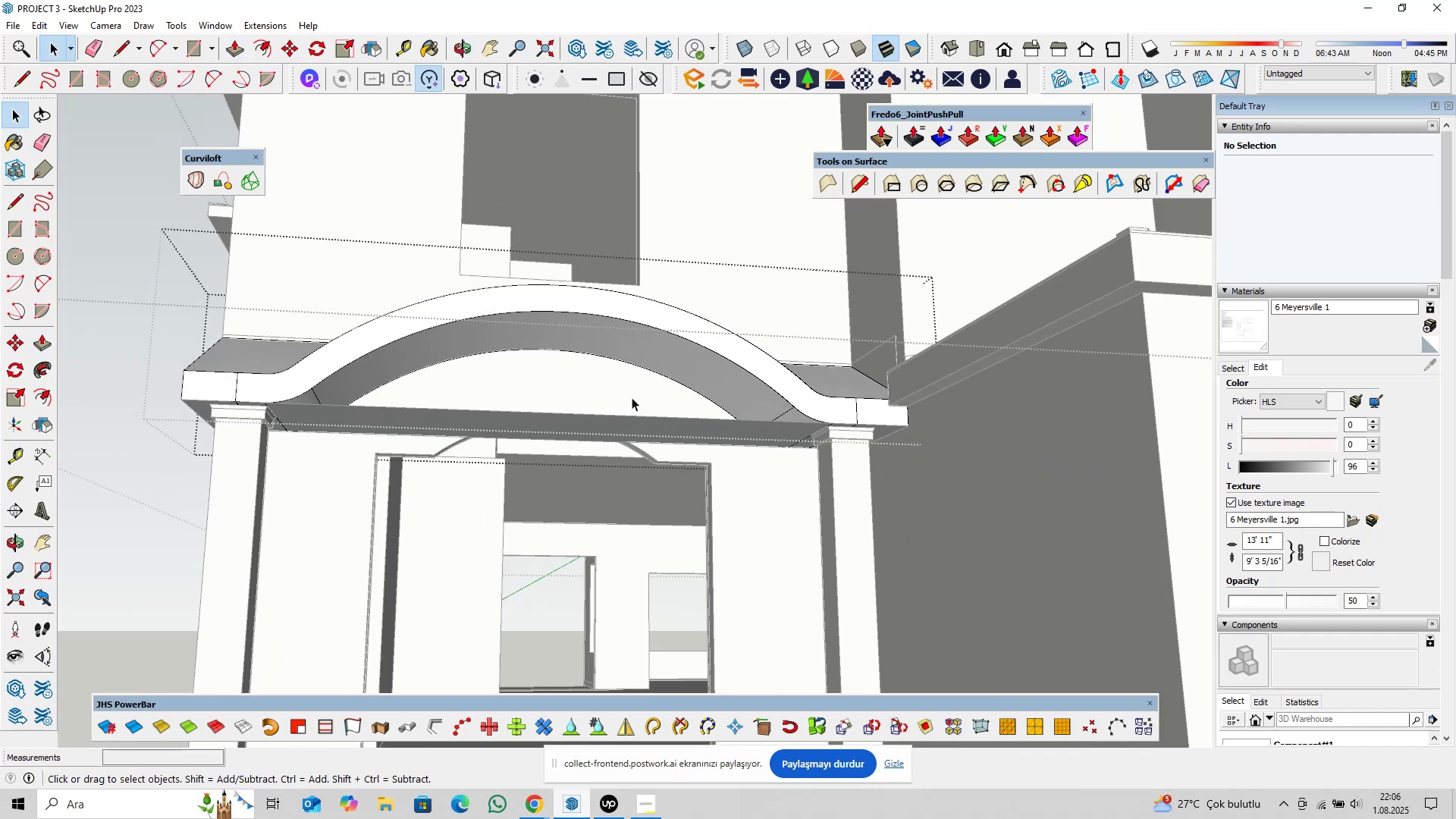 
hold_key(key=ShiftLeft, duration=0.36)
 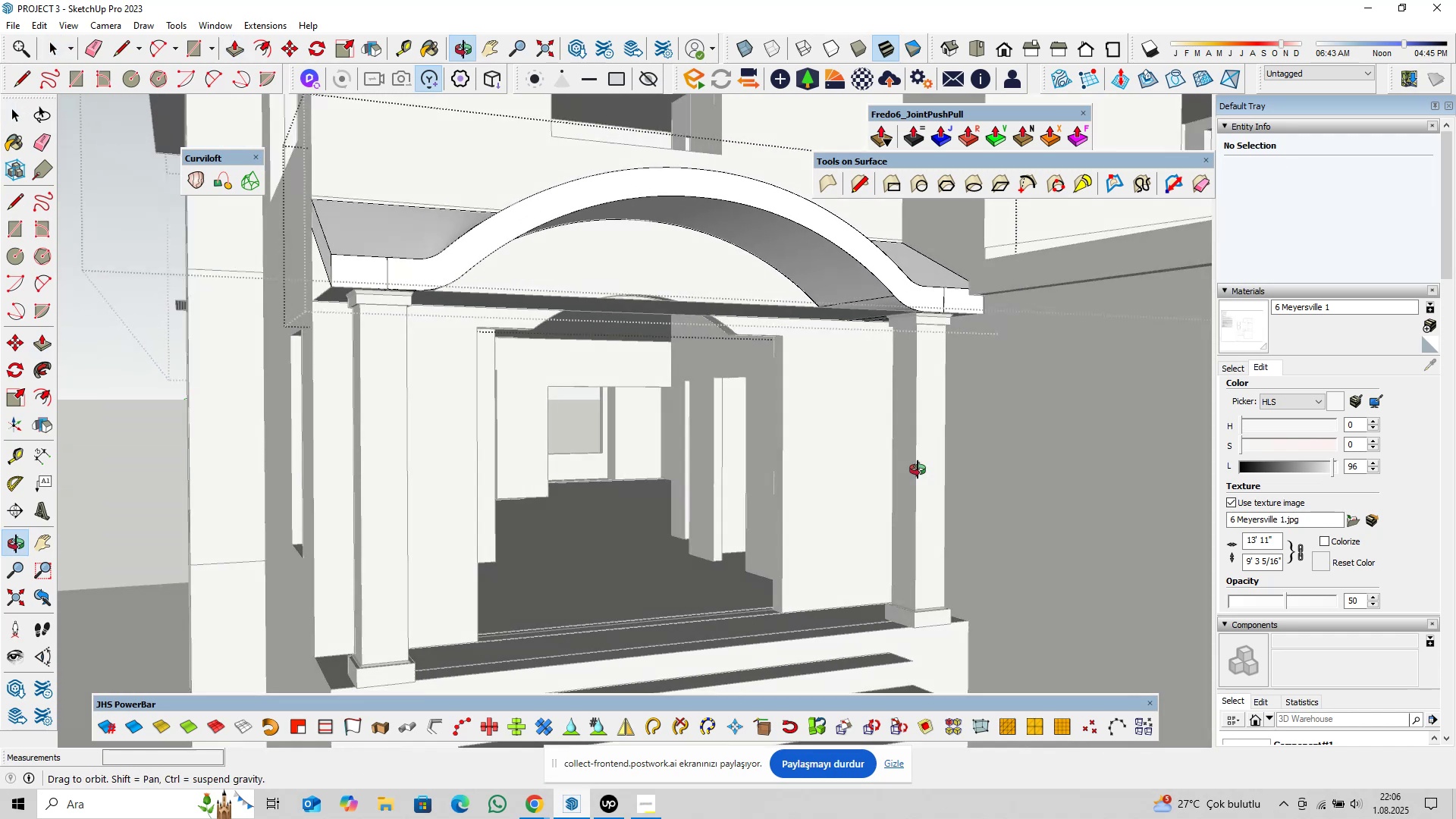 
hold_key(key=ShiftLeft, duration=0.49)
 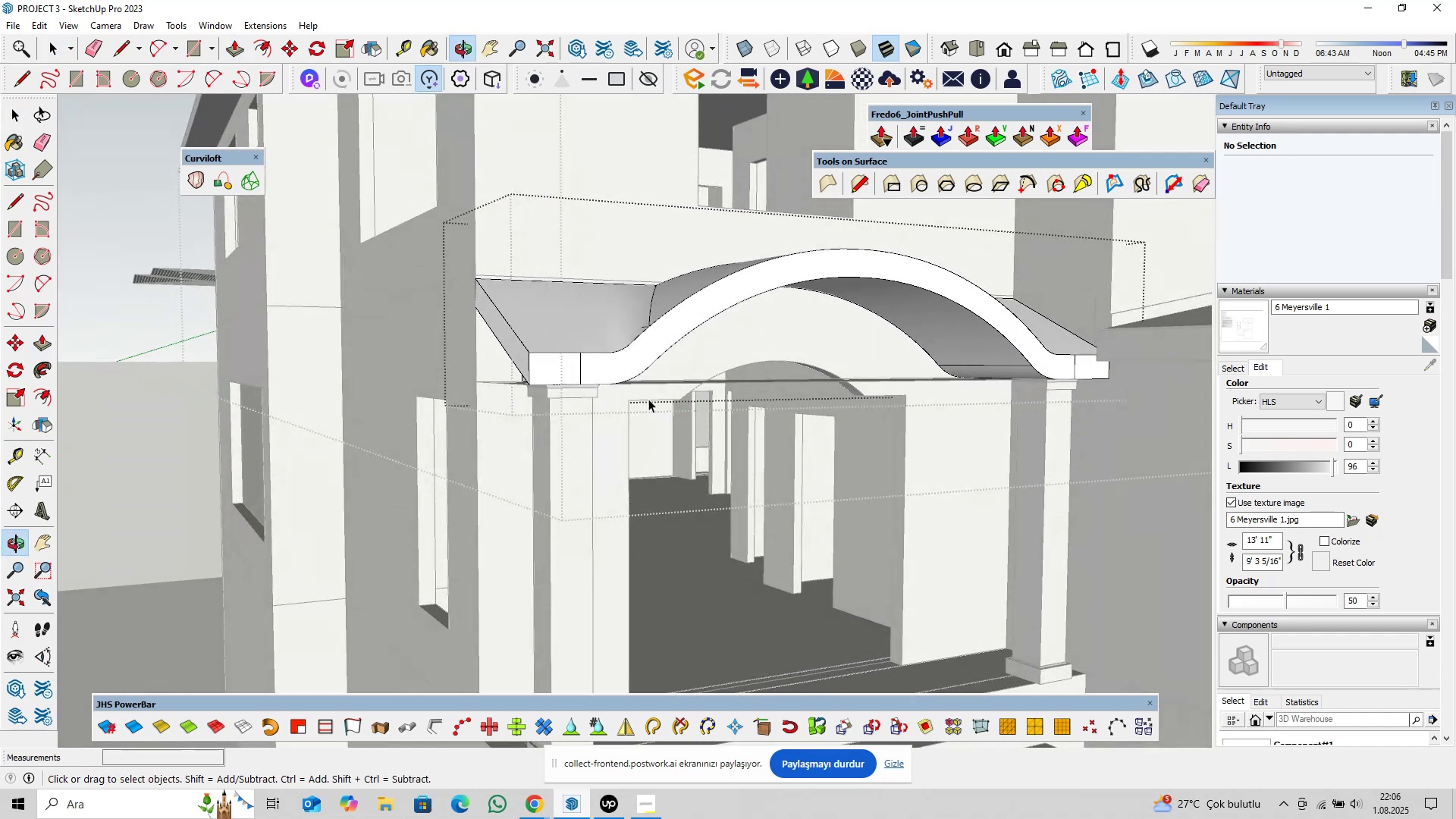 
scroll: coordinate [533, 357], scroll_direction: up, amount: 4.0
 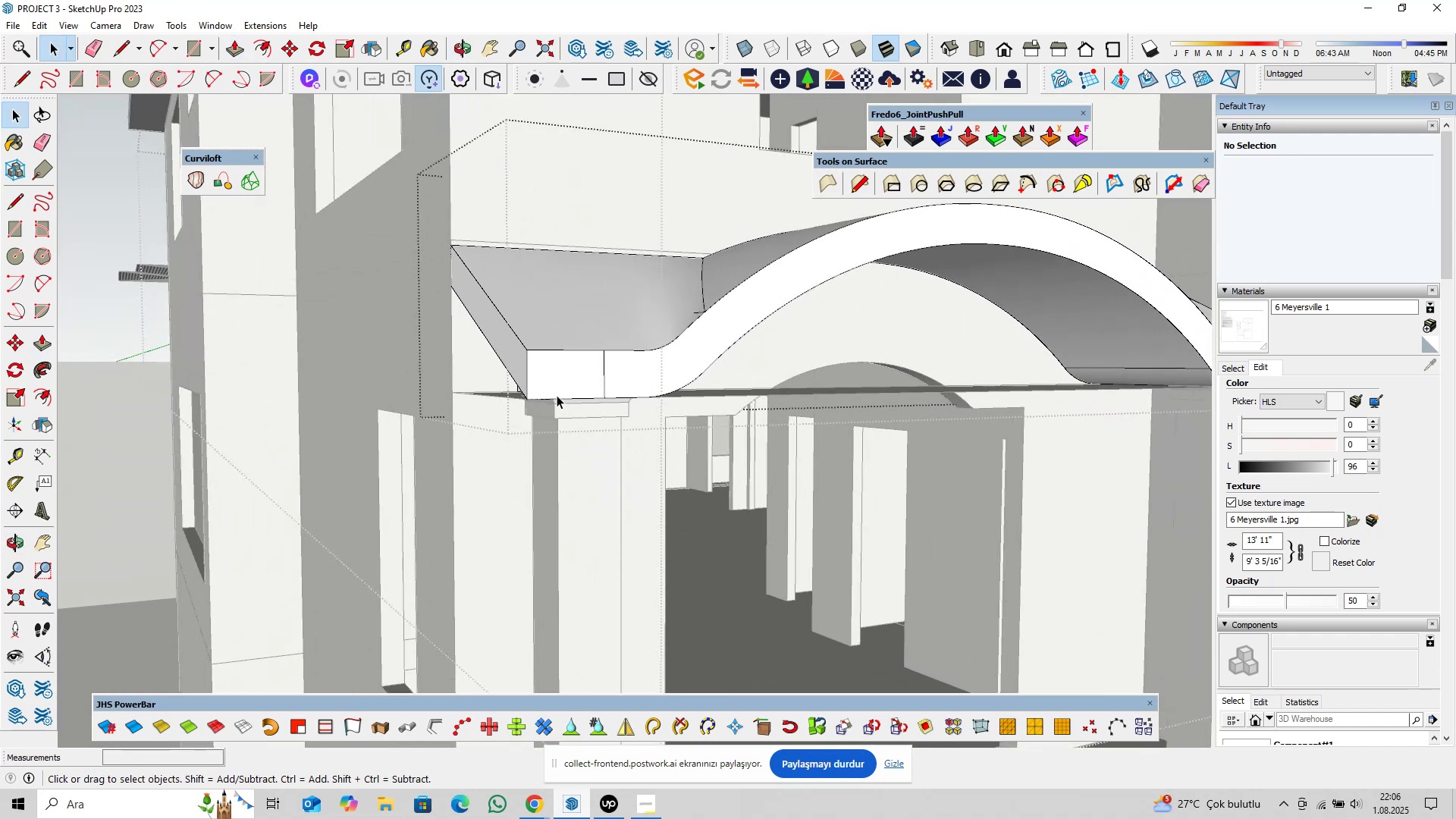 
key(Escape)
 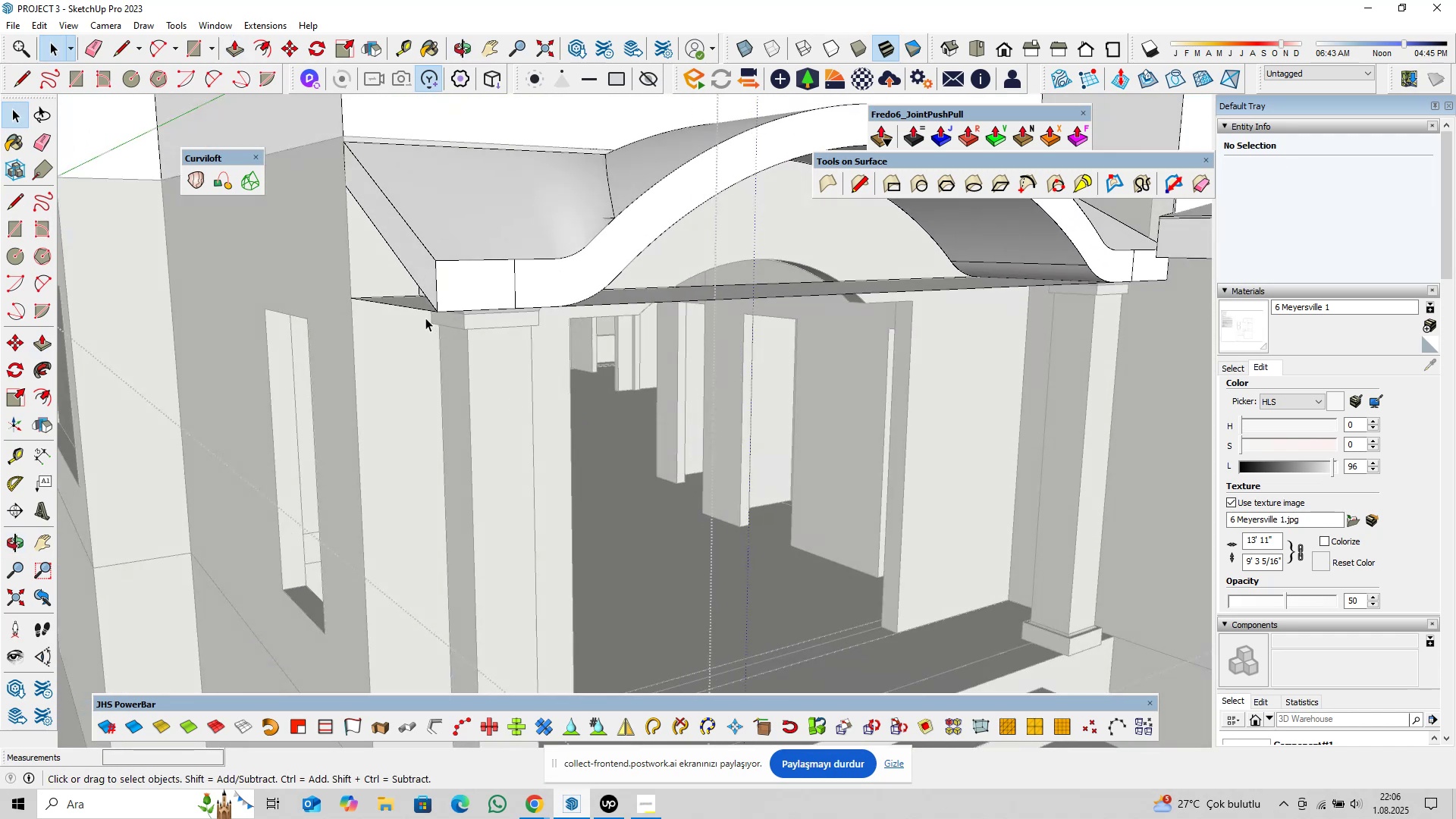 
left_click([417, 307])
 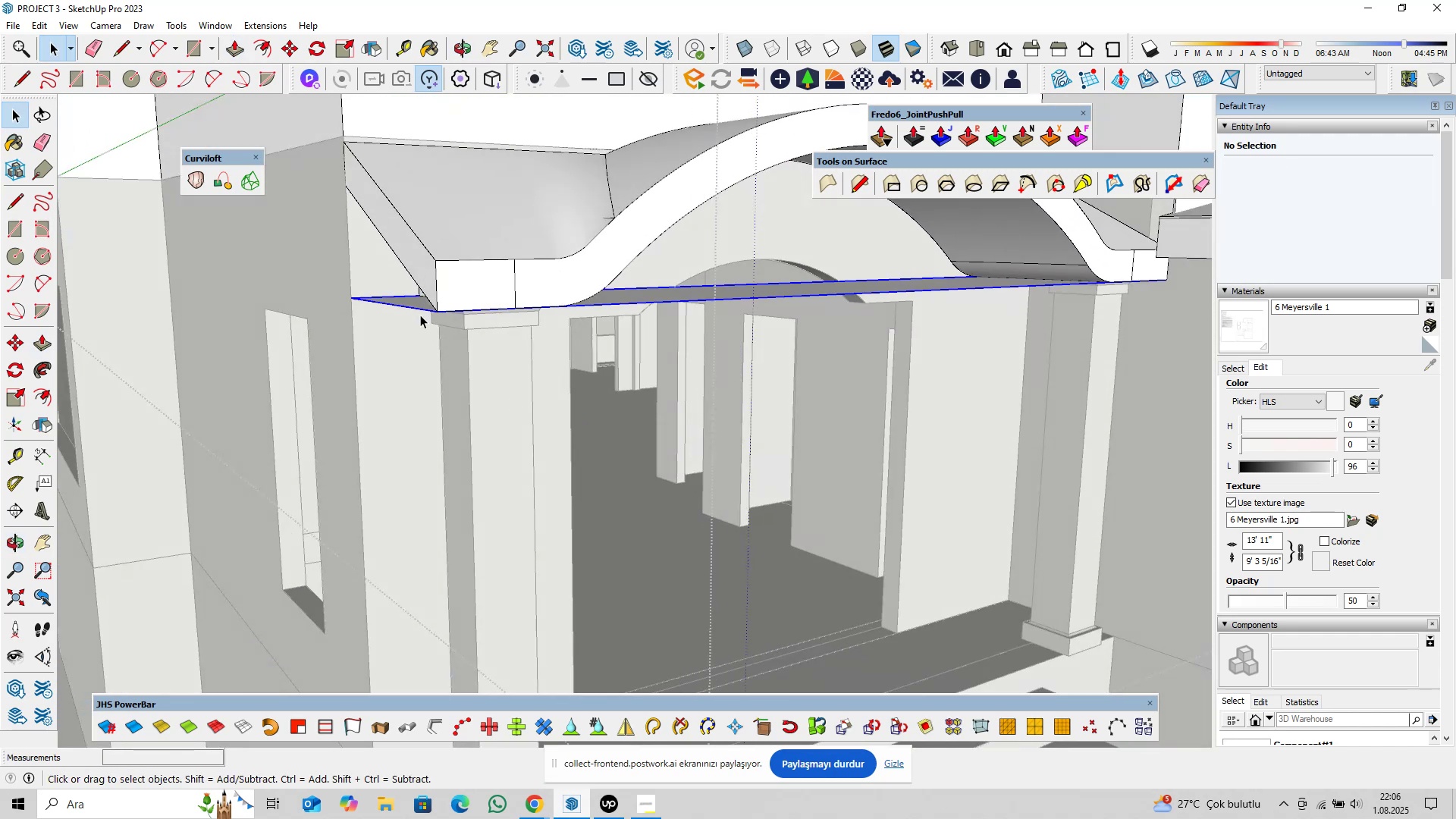 
hold_key(key=ShiftLeft, duration=0.4)
 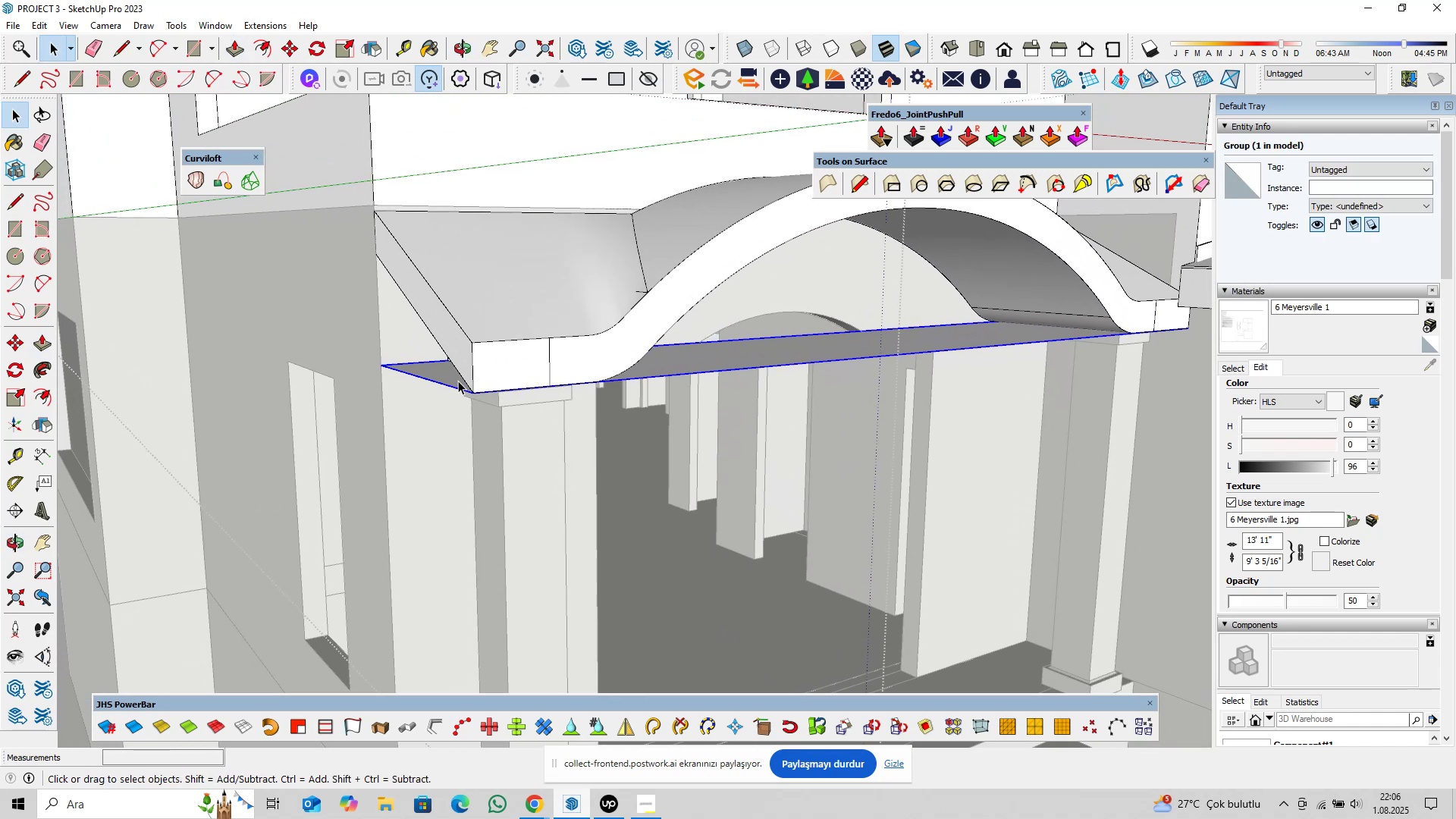 
key(Delete)
 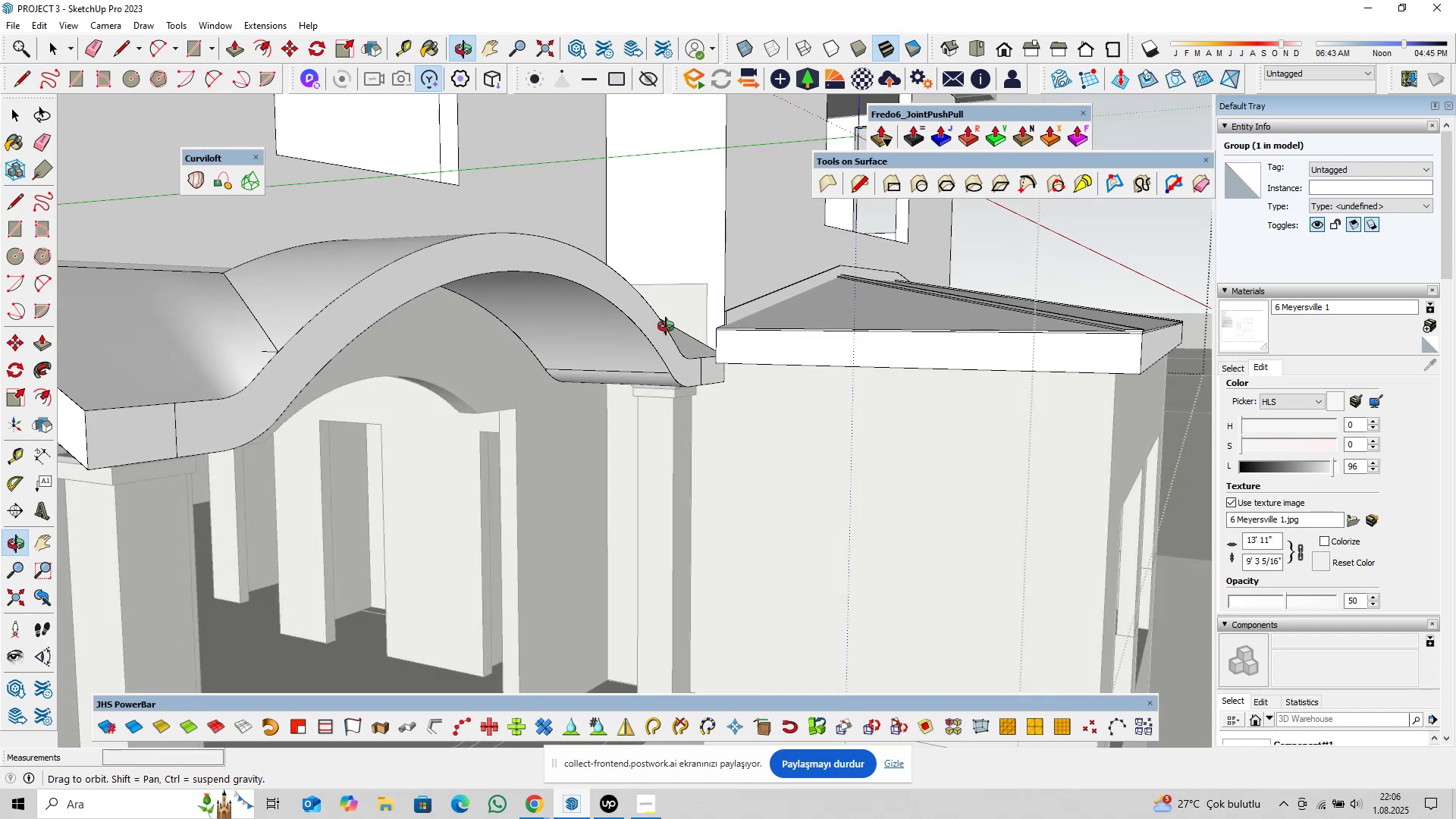 
hold_key(key=ShiftLeft, duration=0.47)
 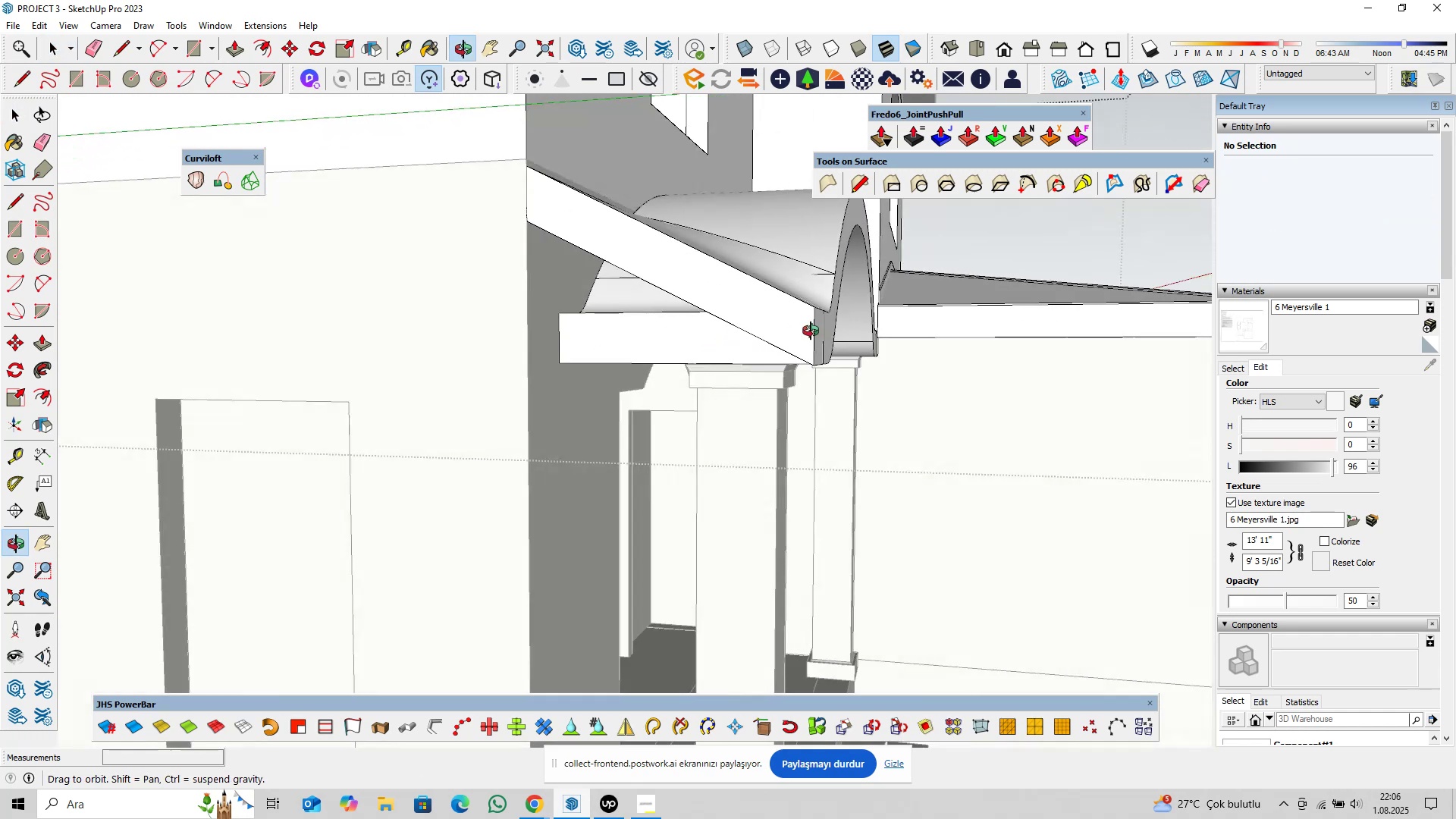 
hold_key(key=ShiftLeft, duration=0.32)
 